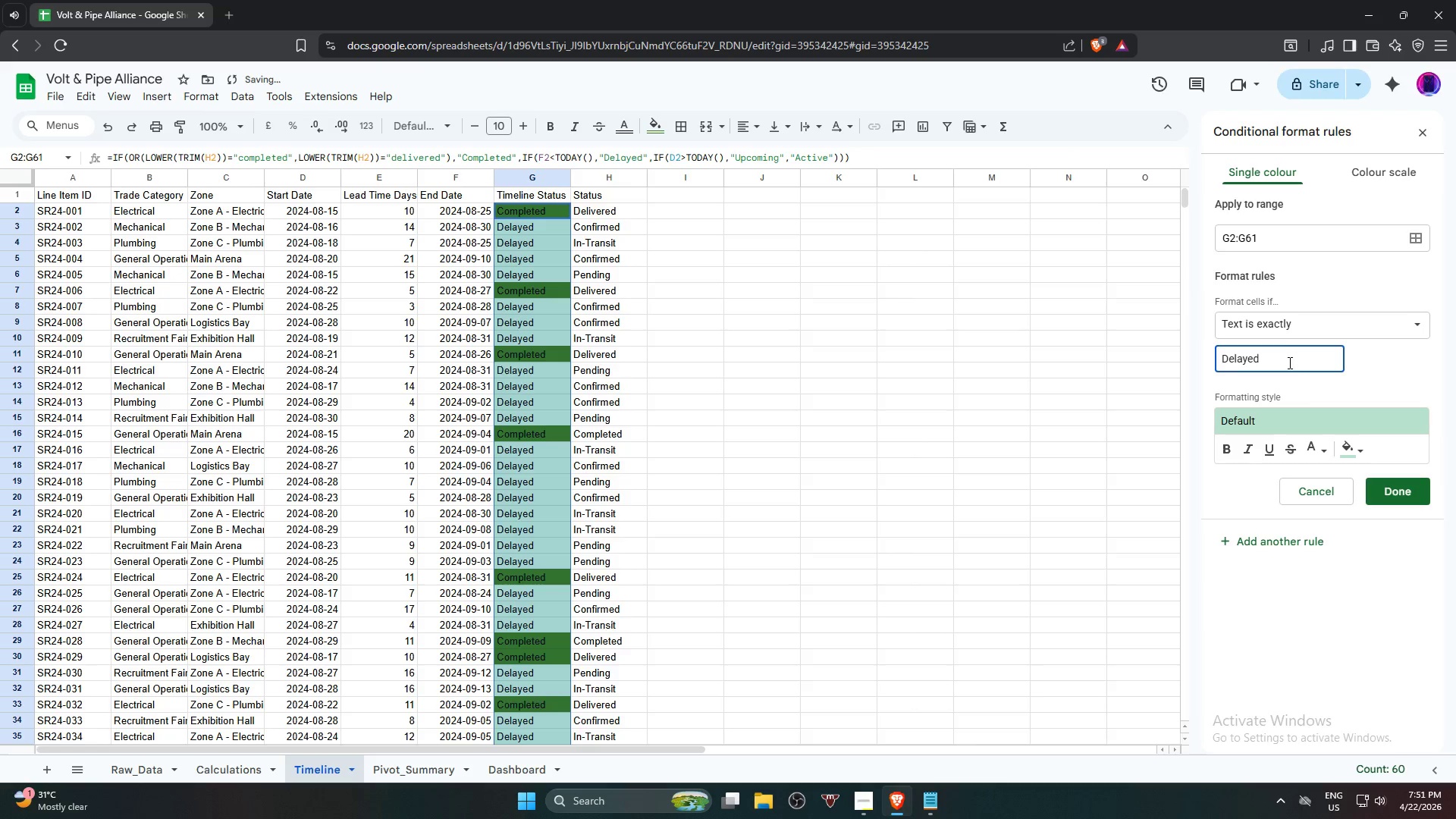 
left_click([1360, 450])
 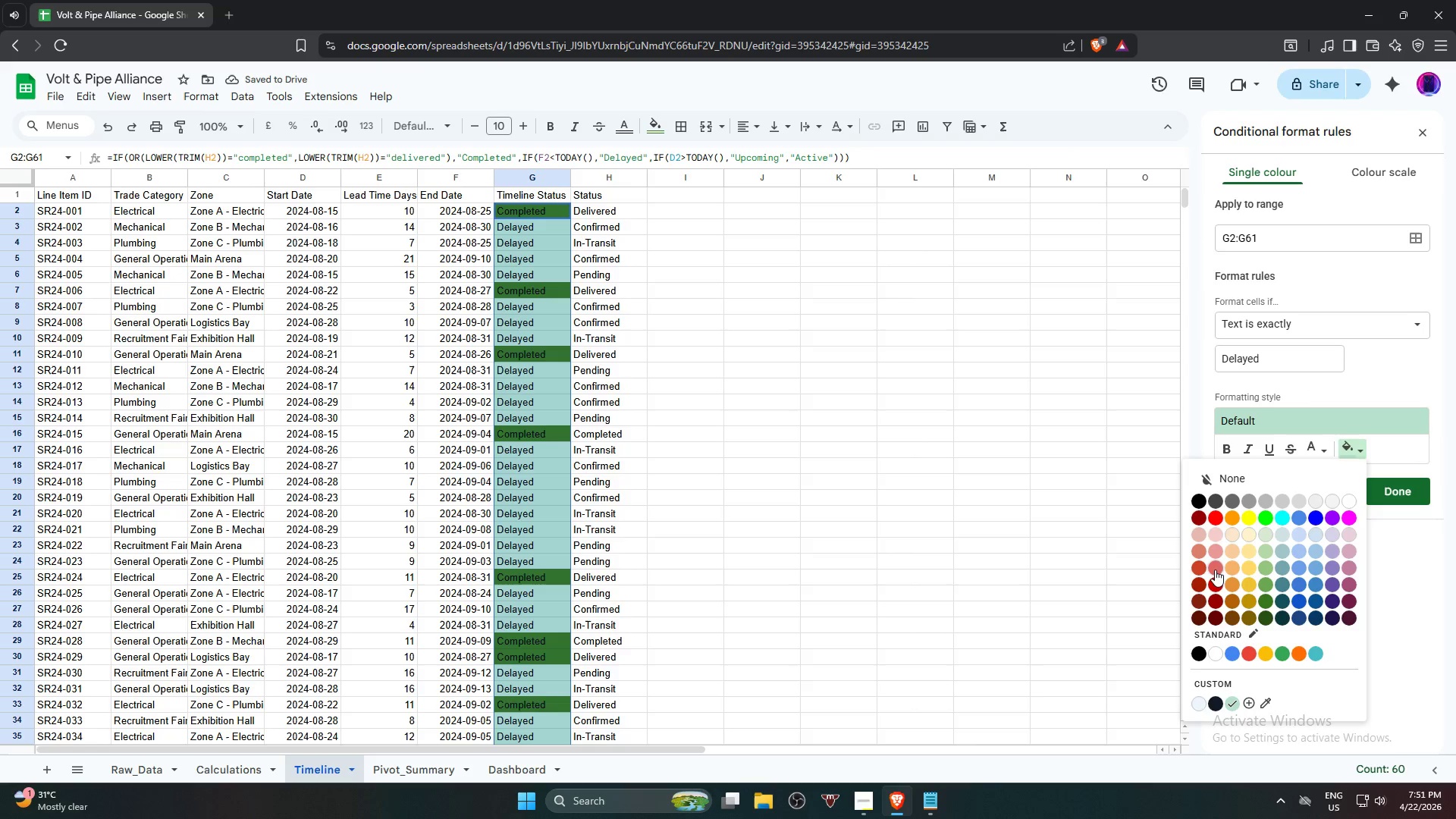 
left_click([1215, 569])
 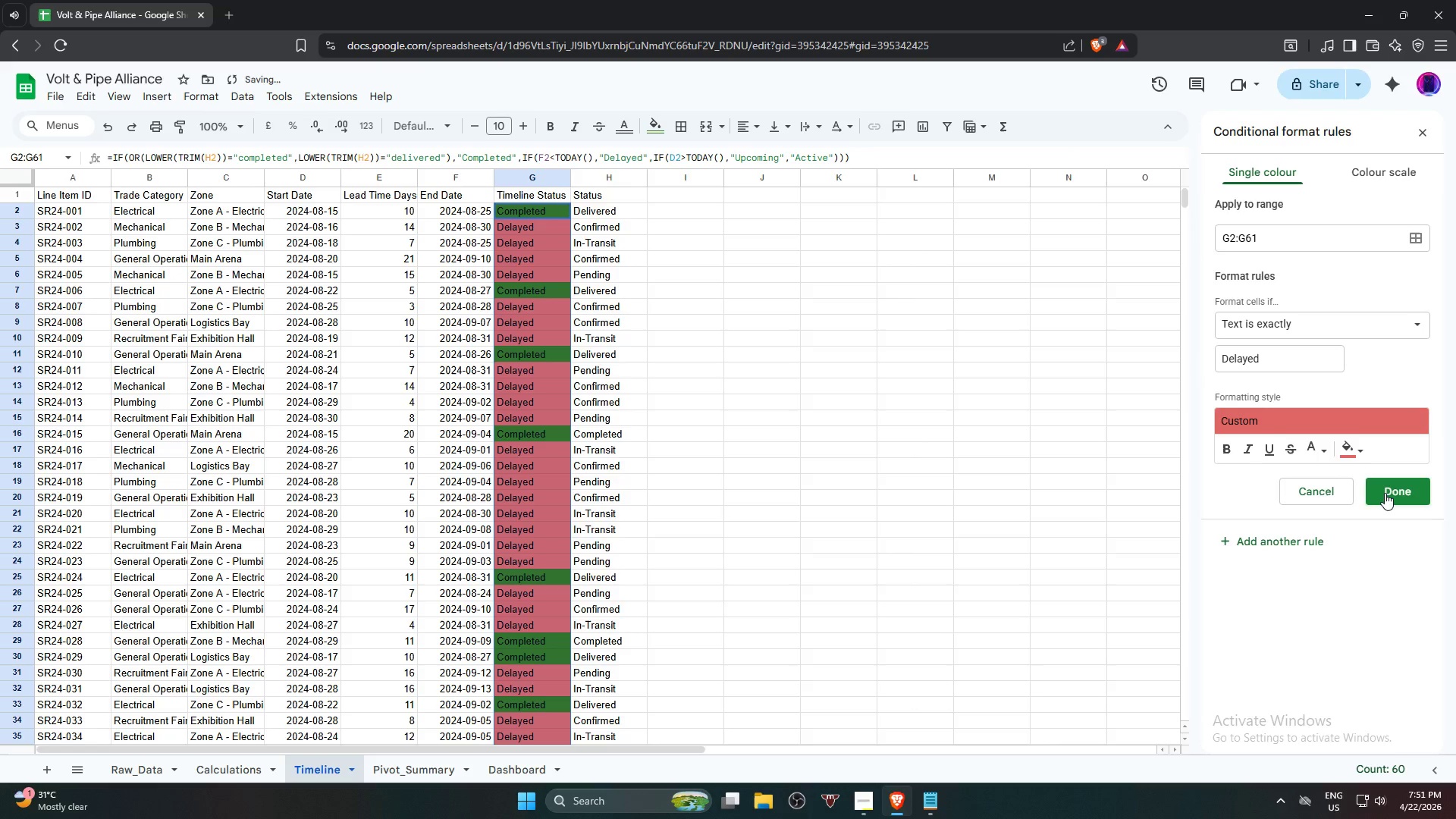 
left_click([1386, 493])
 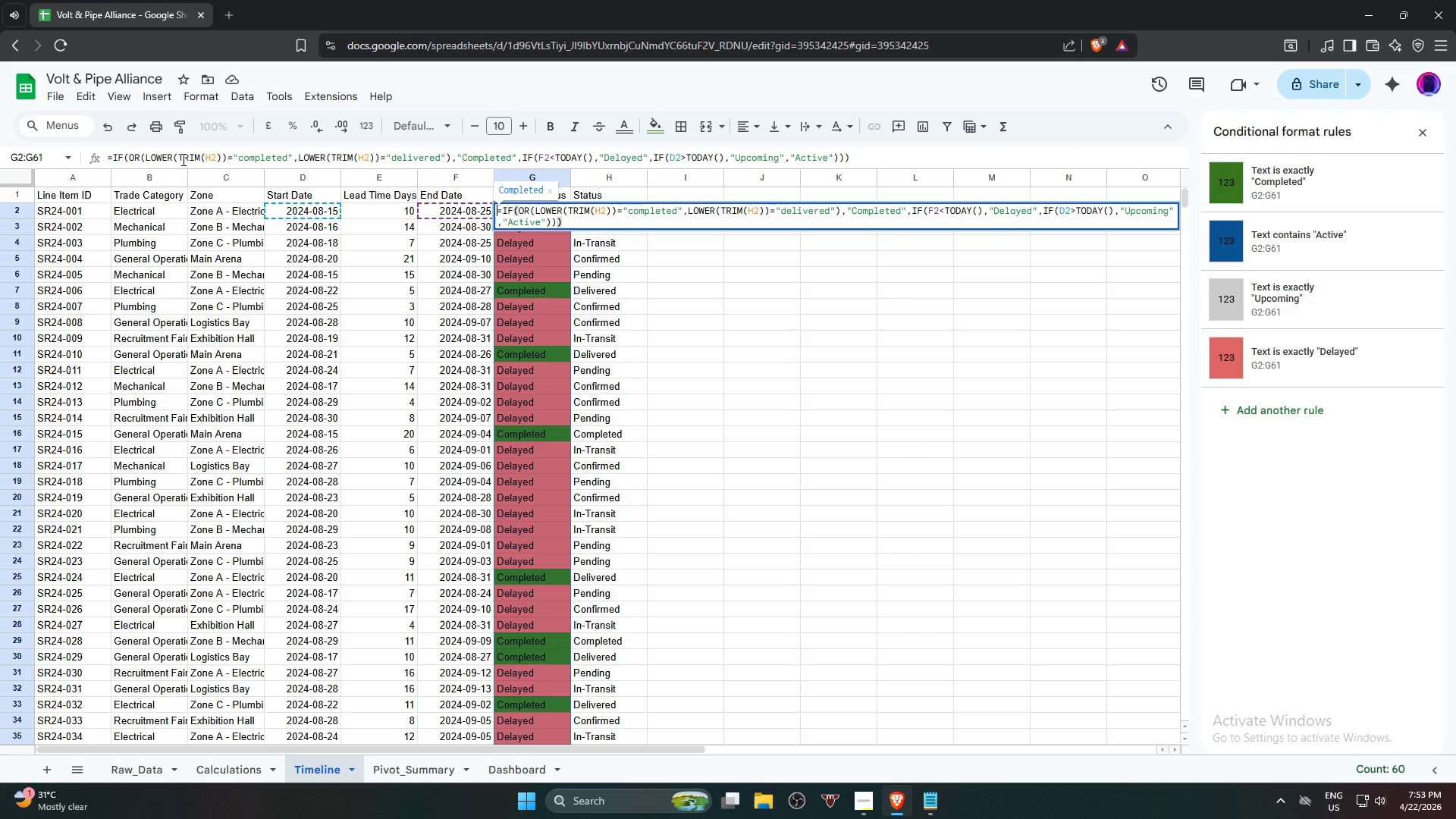 
wait(152.92)
 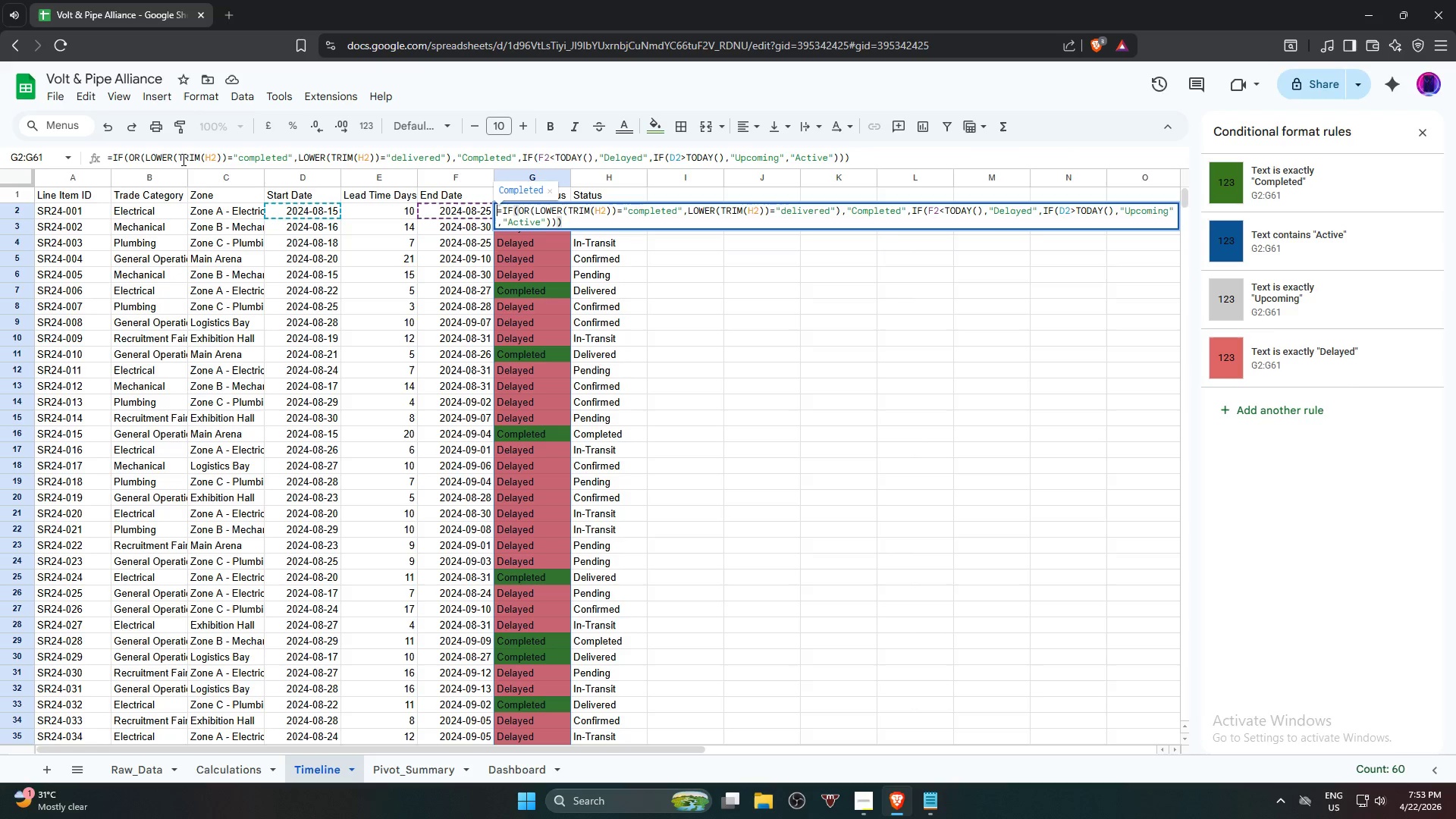 
left_click([868, 161])
 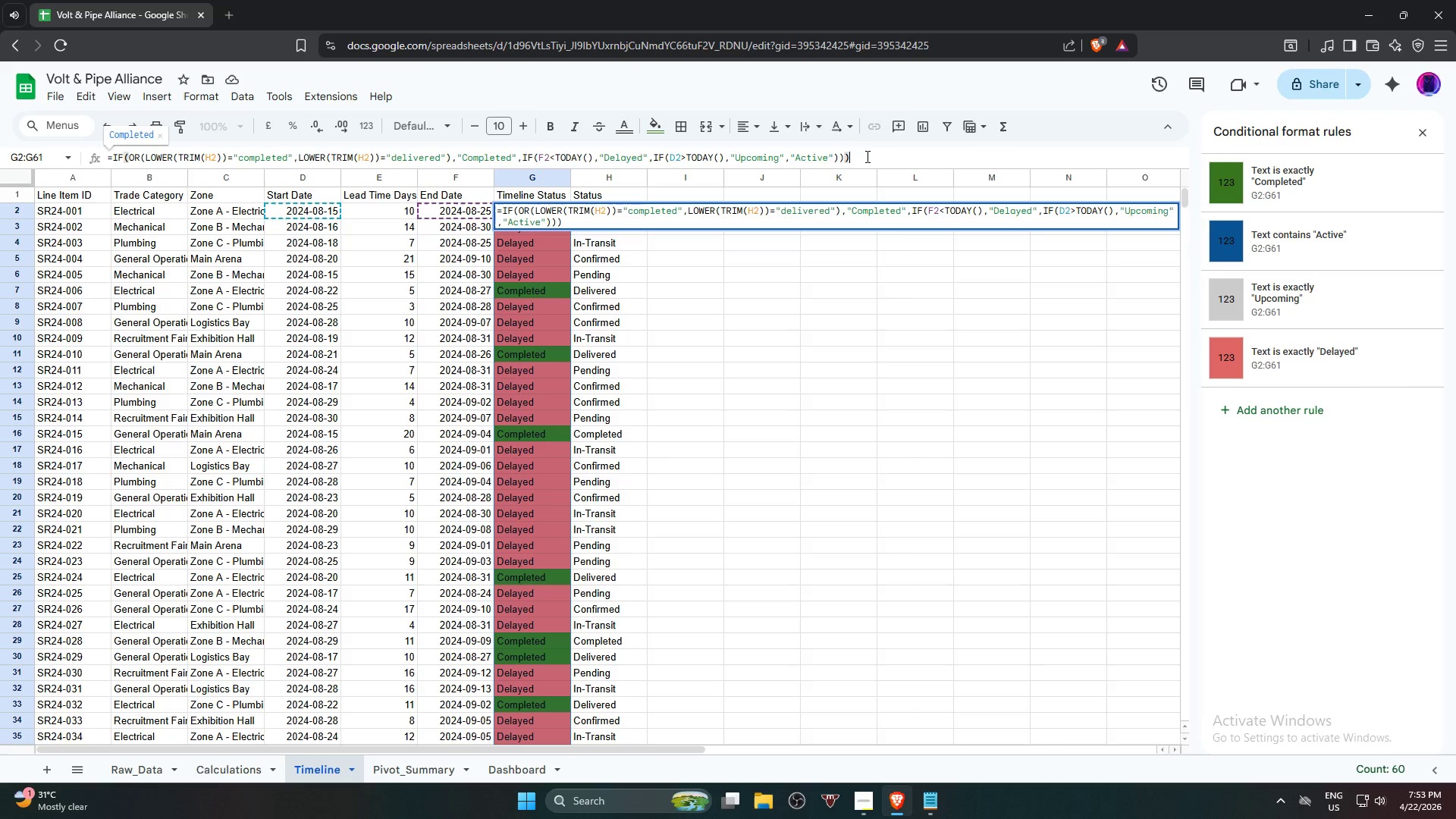 
left_click_drag(start_coordinate=[866, 156], to_coordinate=[234, 168])
 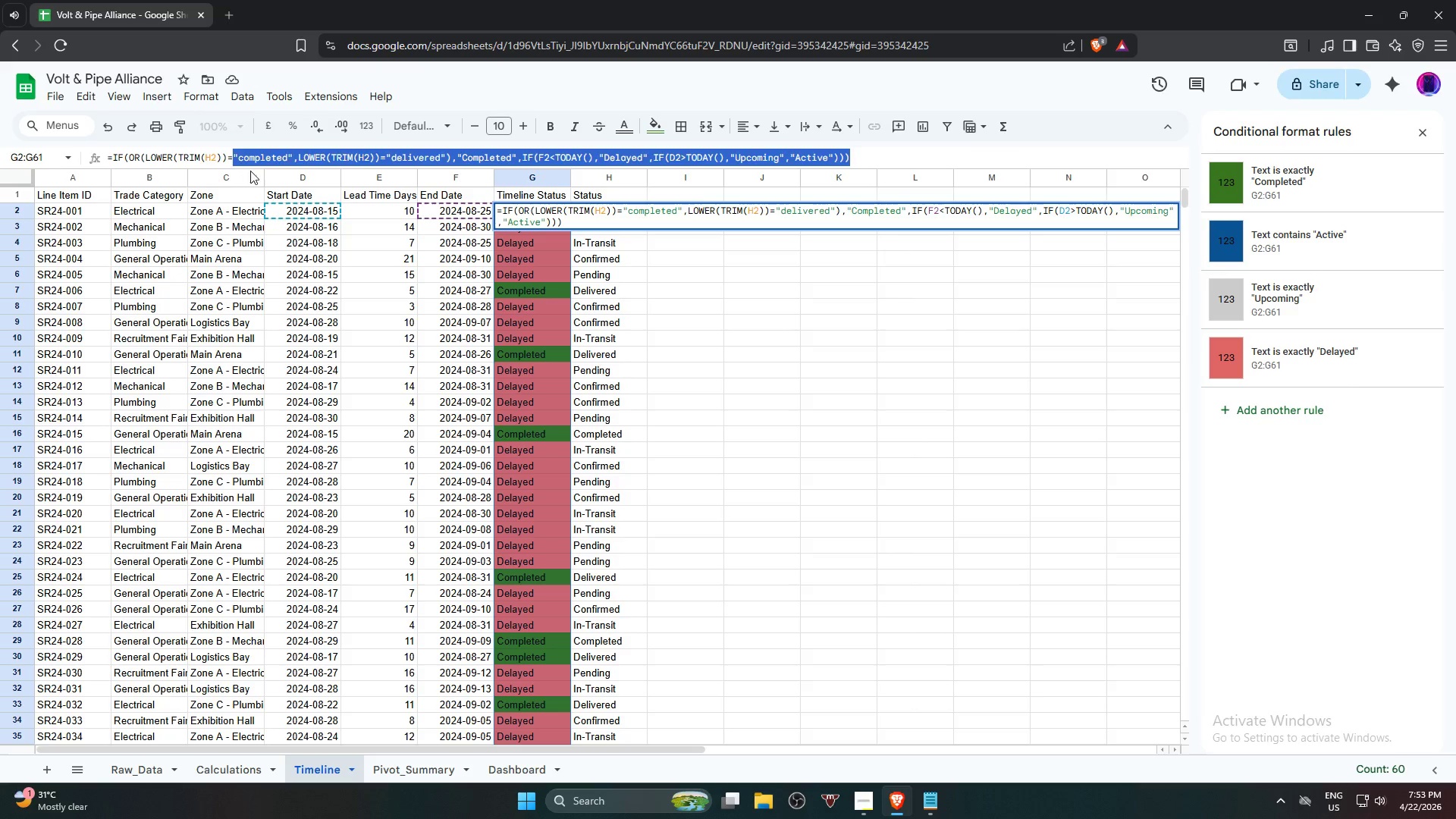 
key(Backspace)
 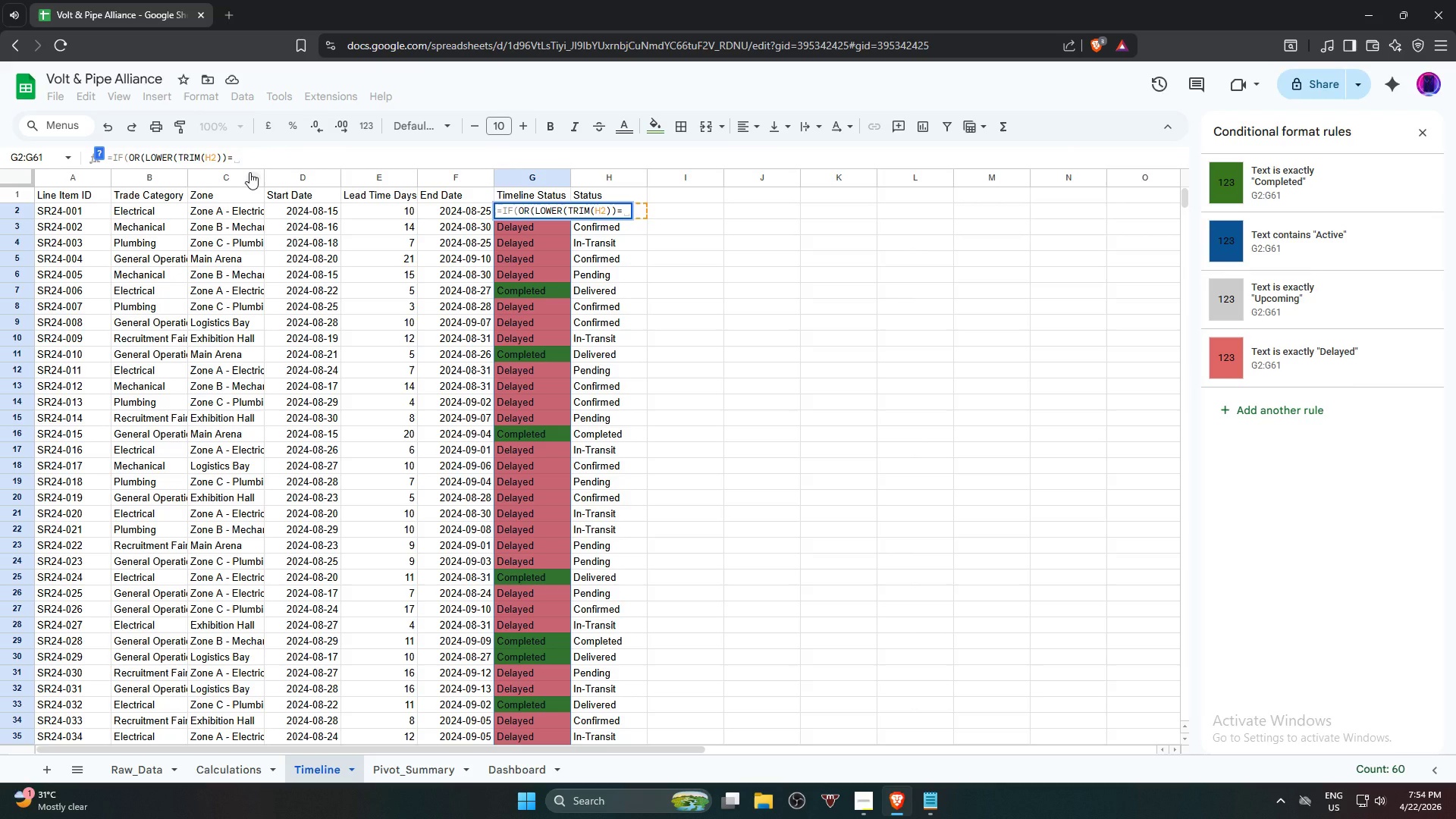 
wait(5.39)
 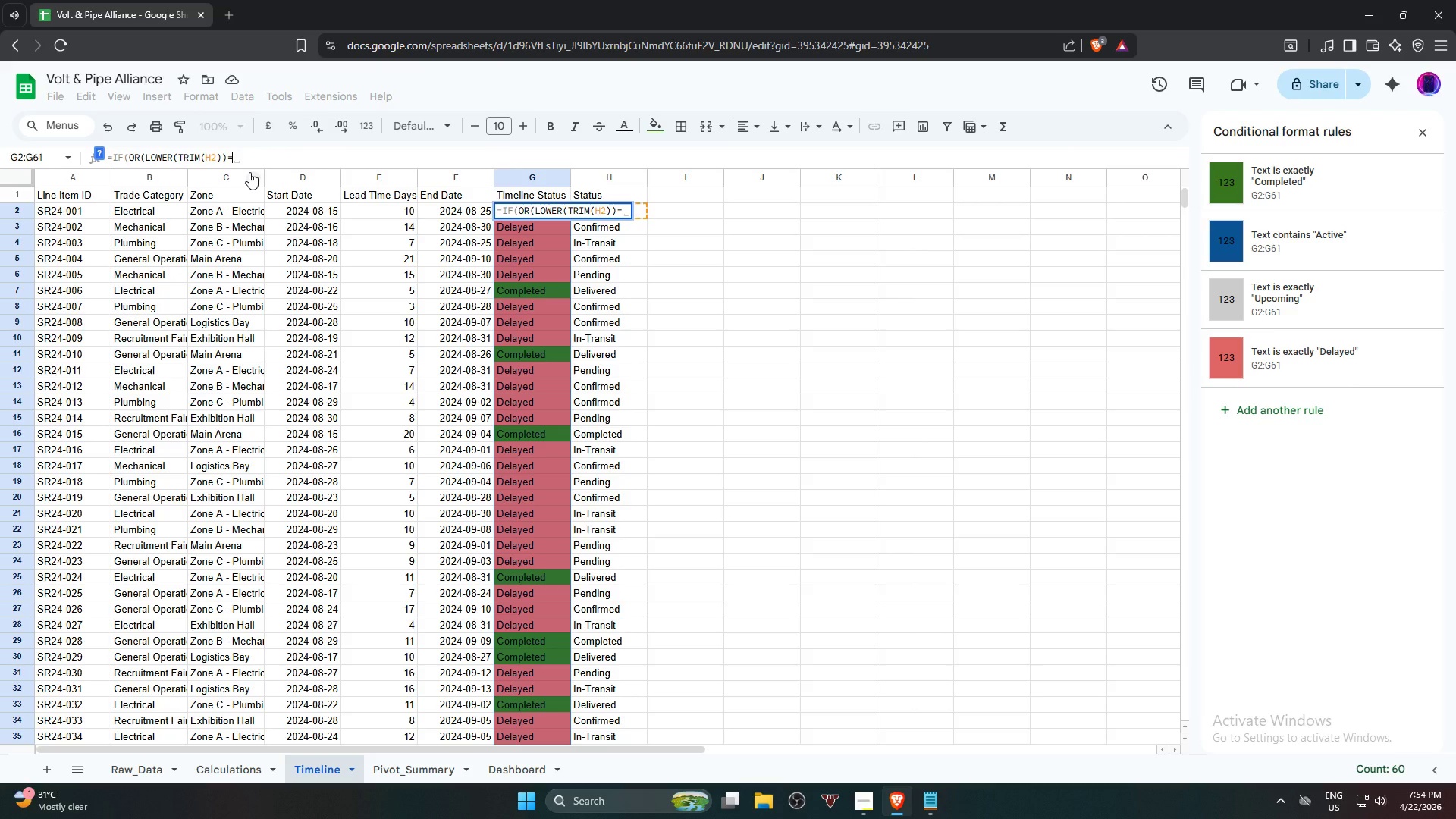 
hold_key(key=ShiftRight, duration=1.25)
 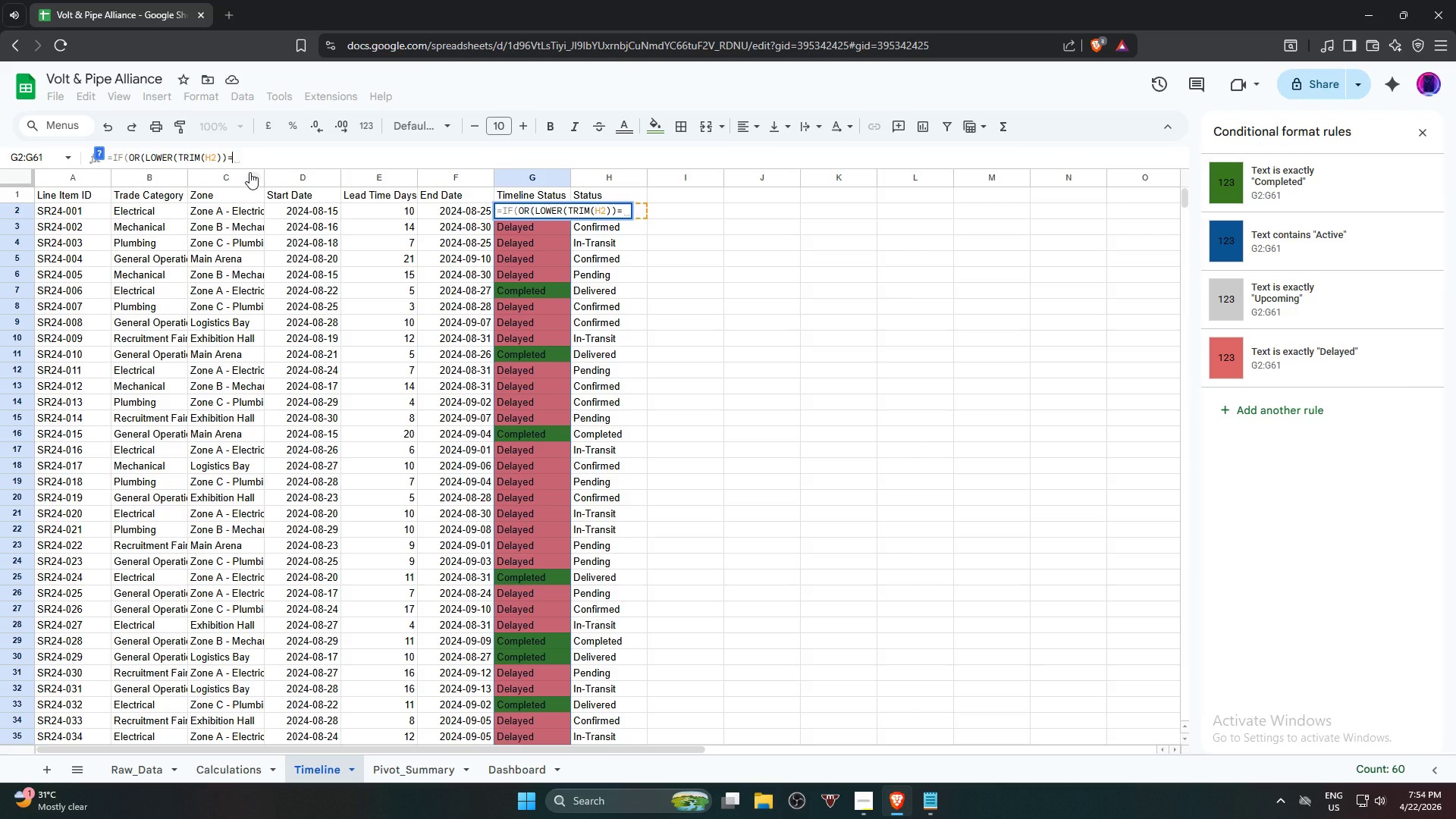 
wait(8.8)
 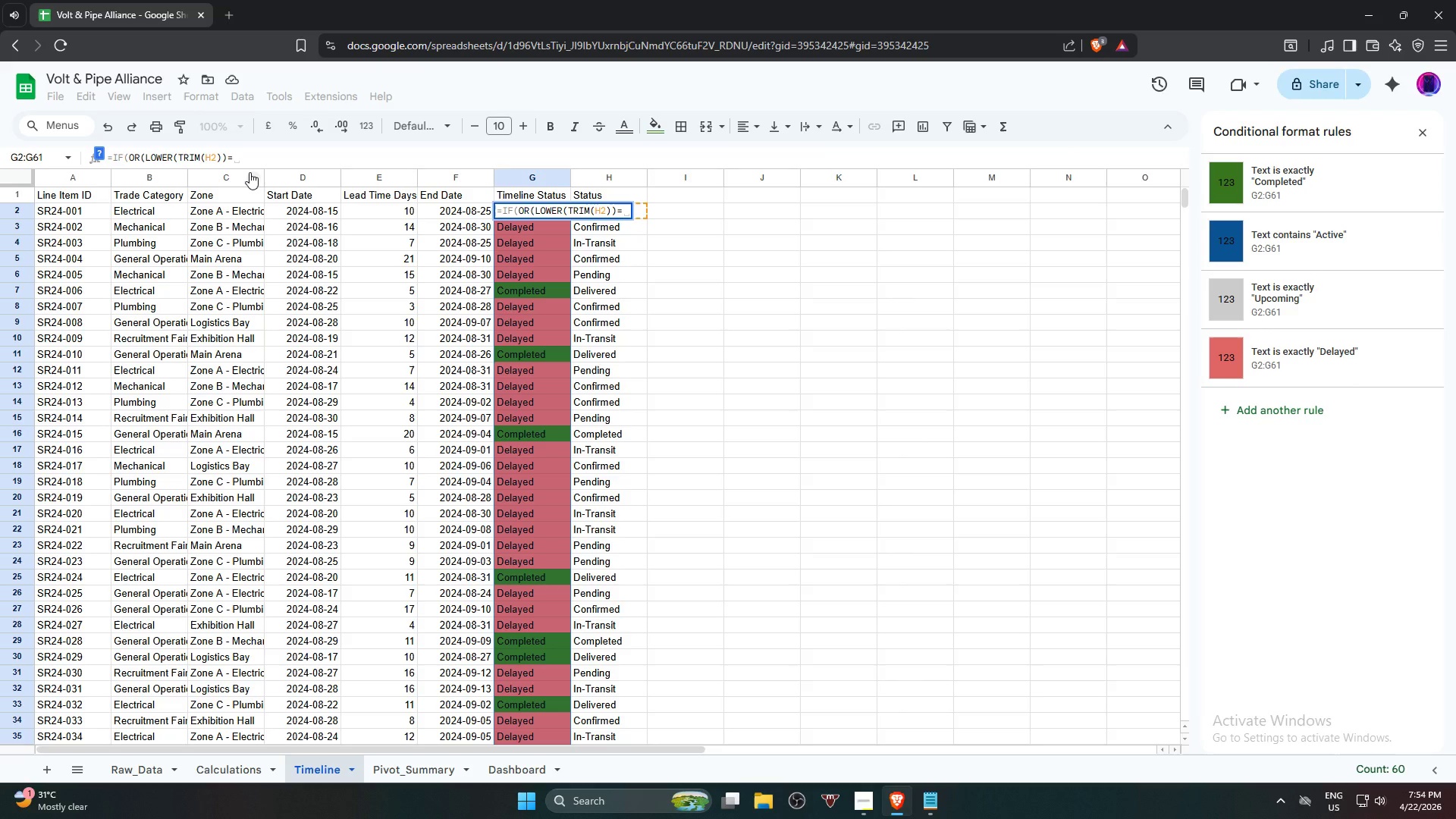 
type("completed",lw)
key(Backspace)
type(owe)
 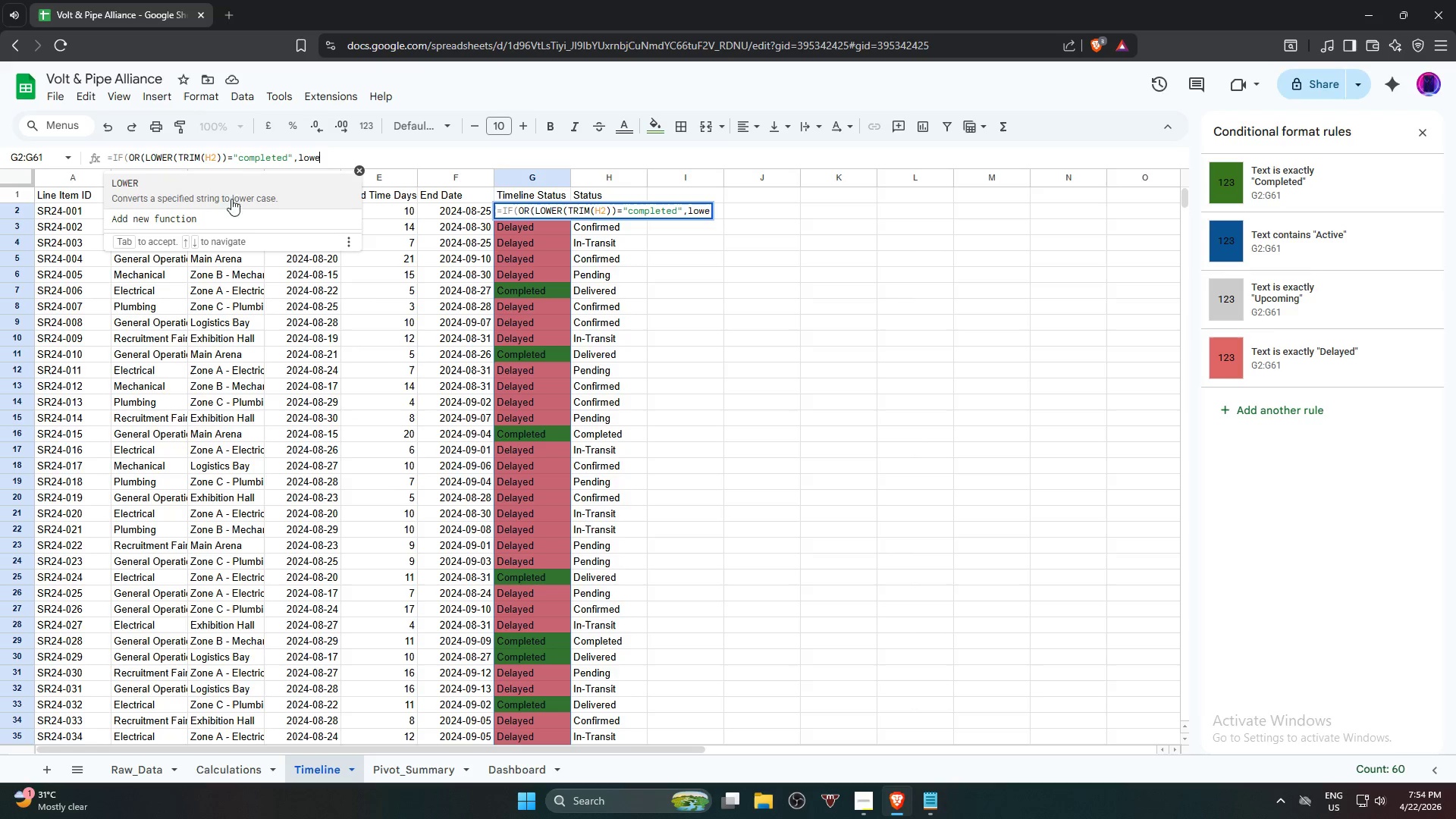 
left_click([228, 190])
 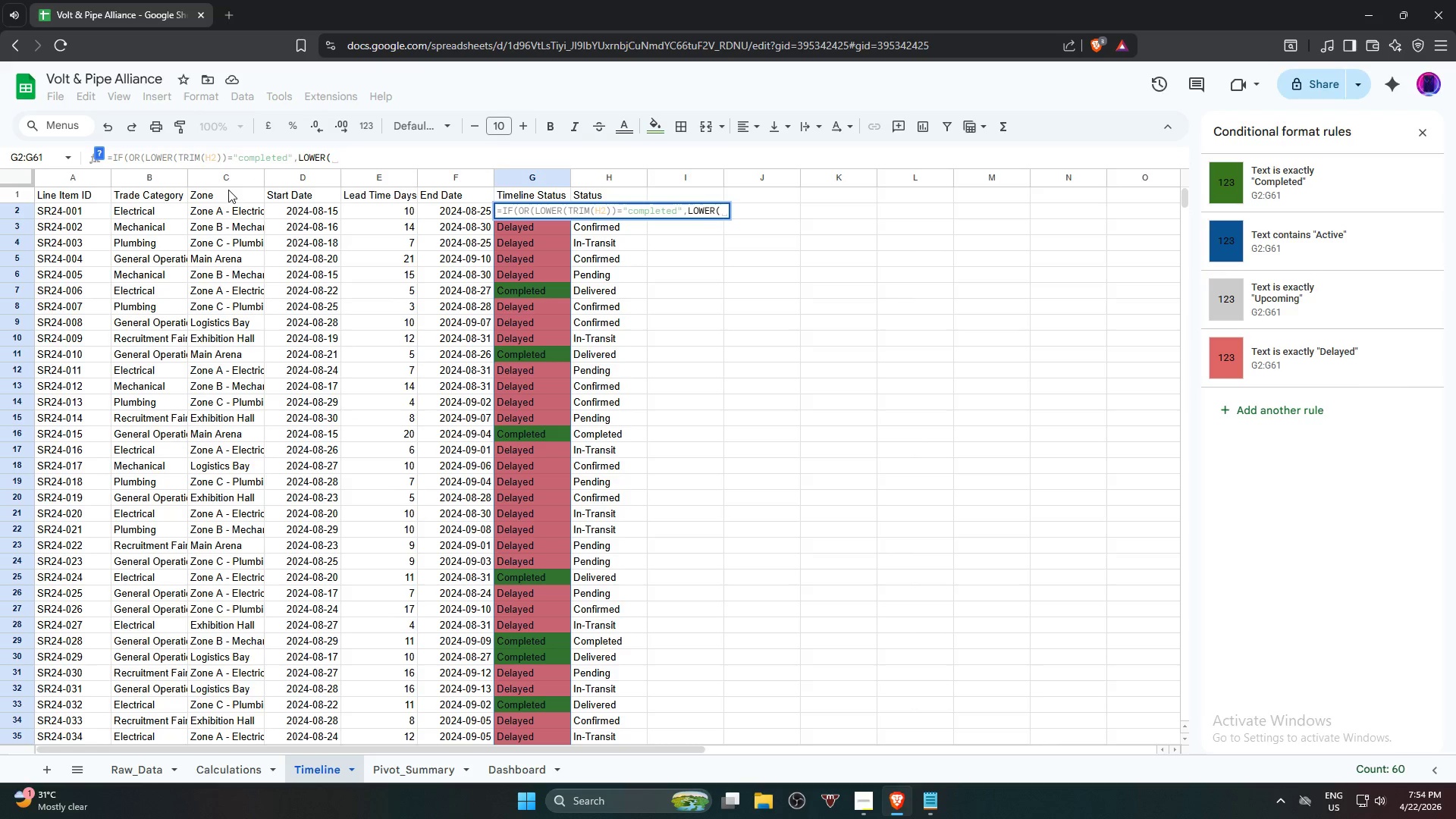 
type(trim)
 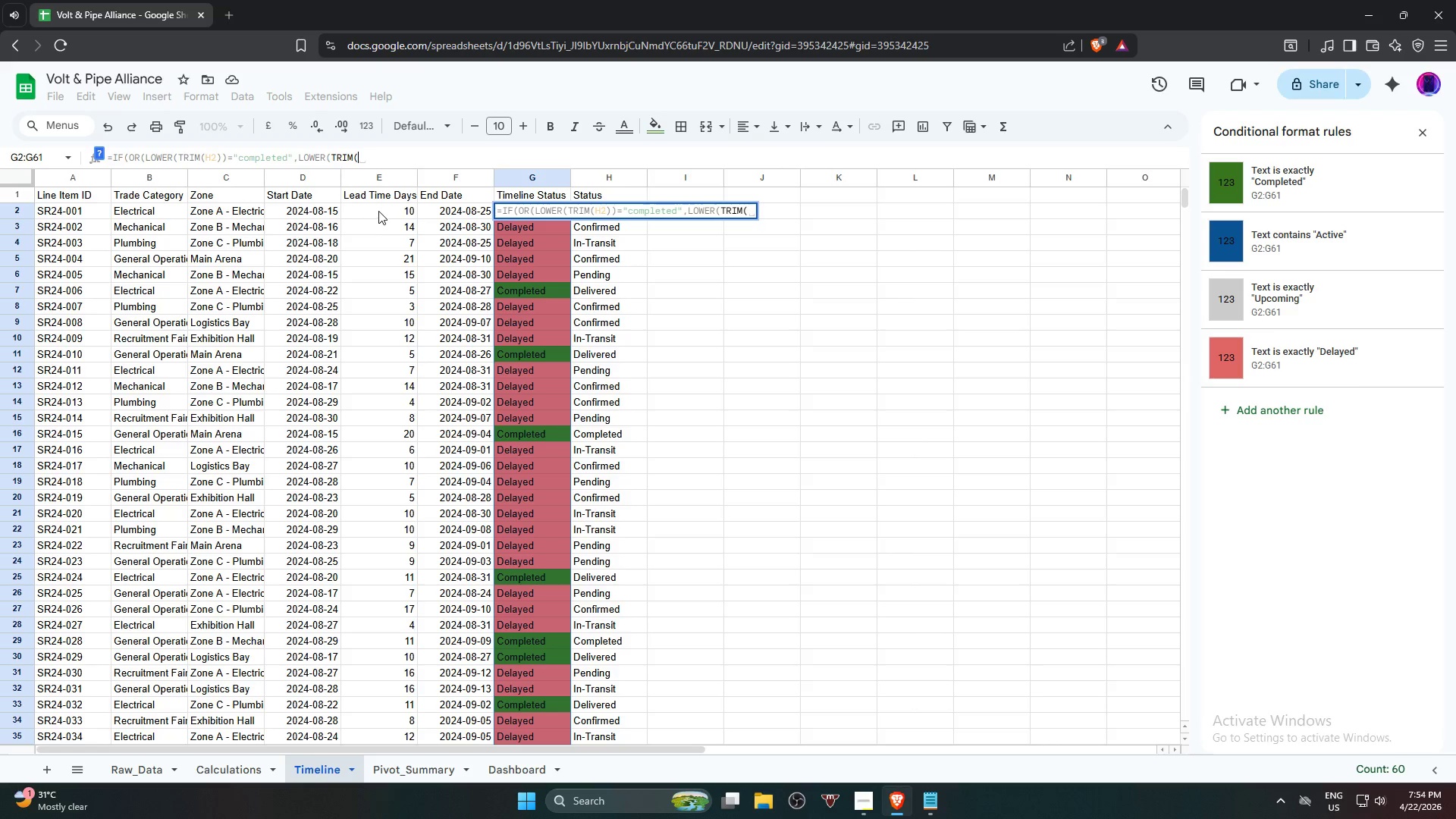 
left_click([524, 231])
 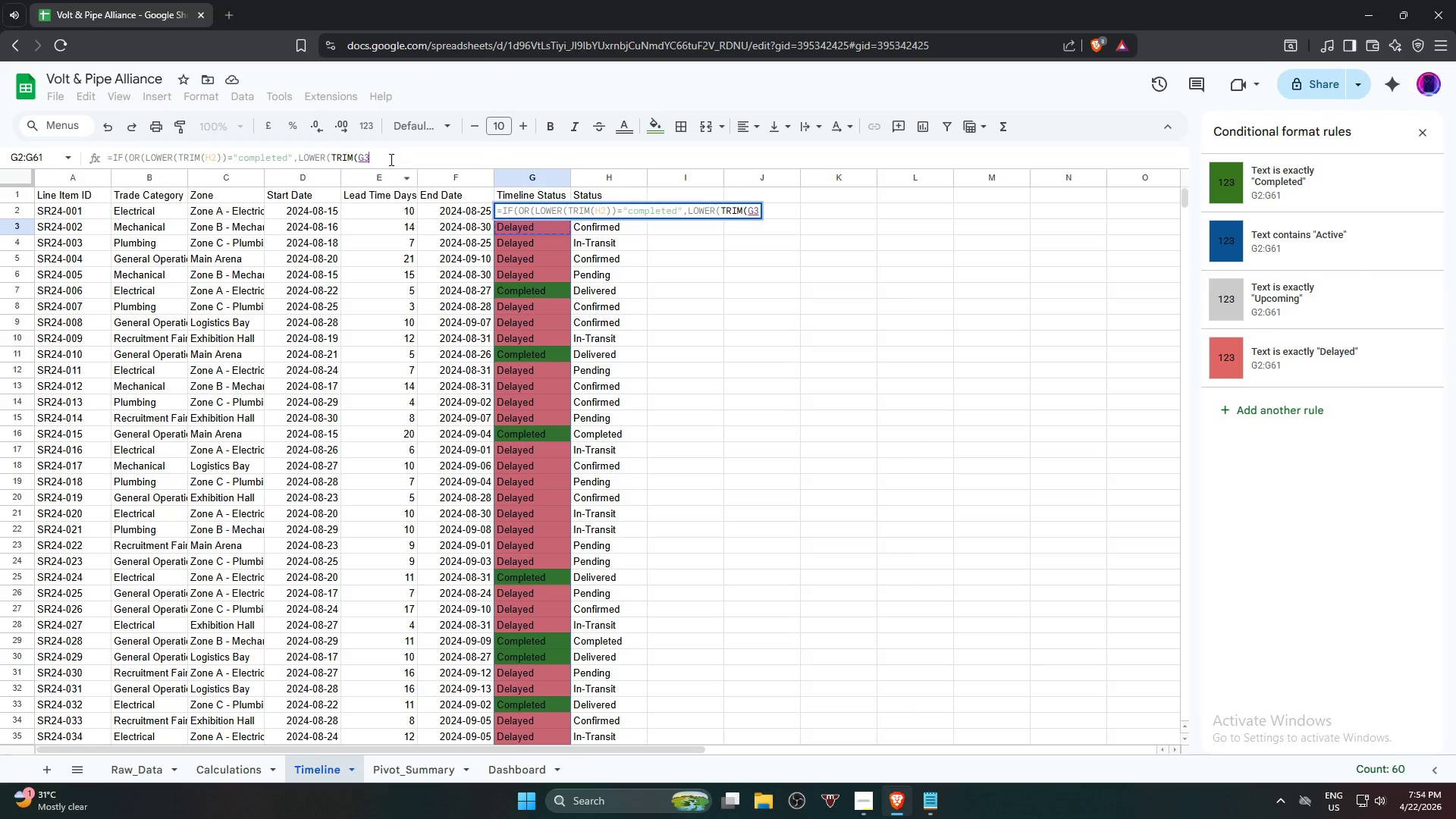 
left_click([391, 158])
 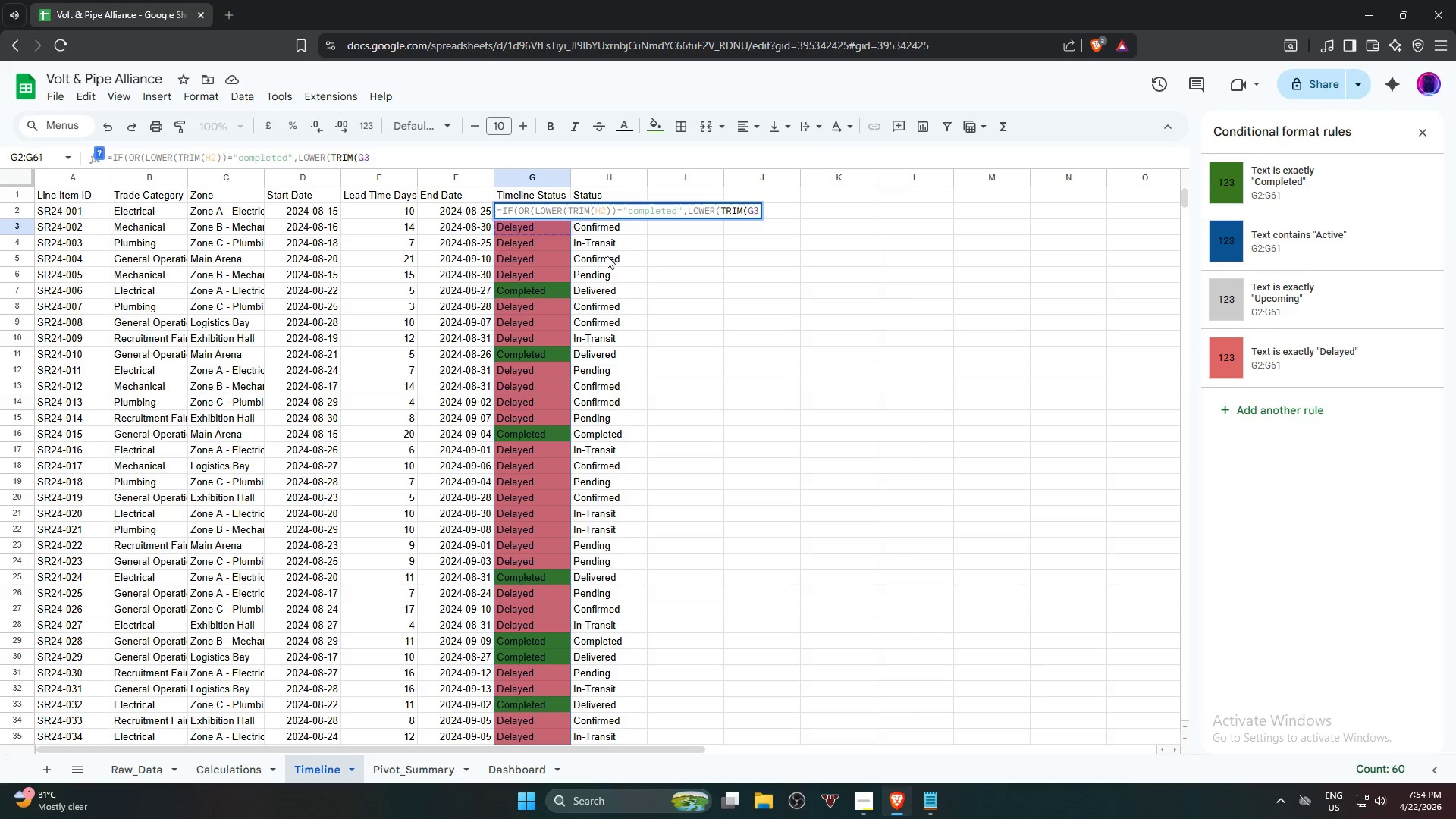 
left_click([608, 262])
 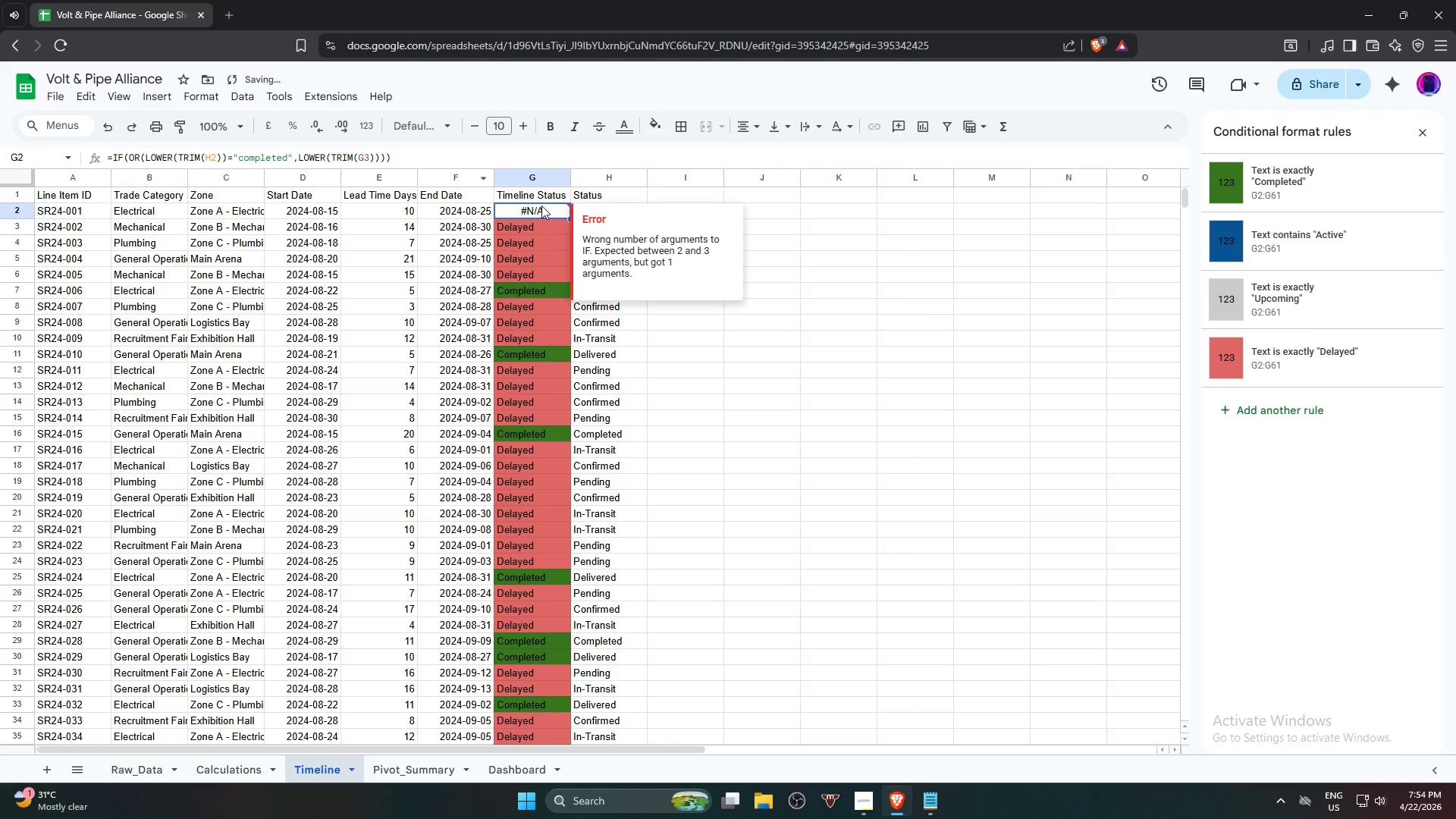 
left_click([411, 160])
 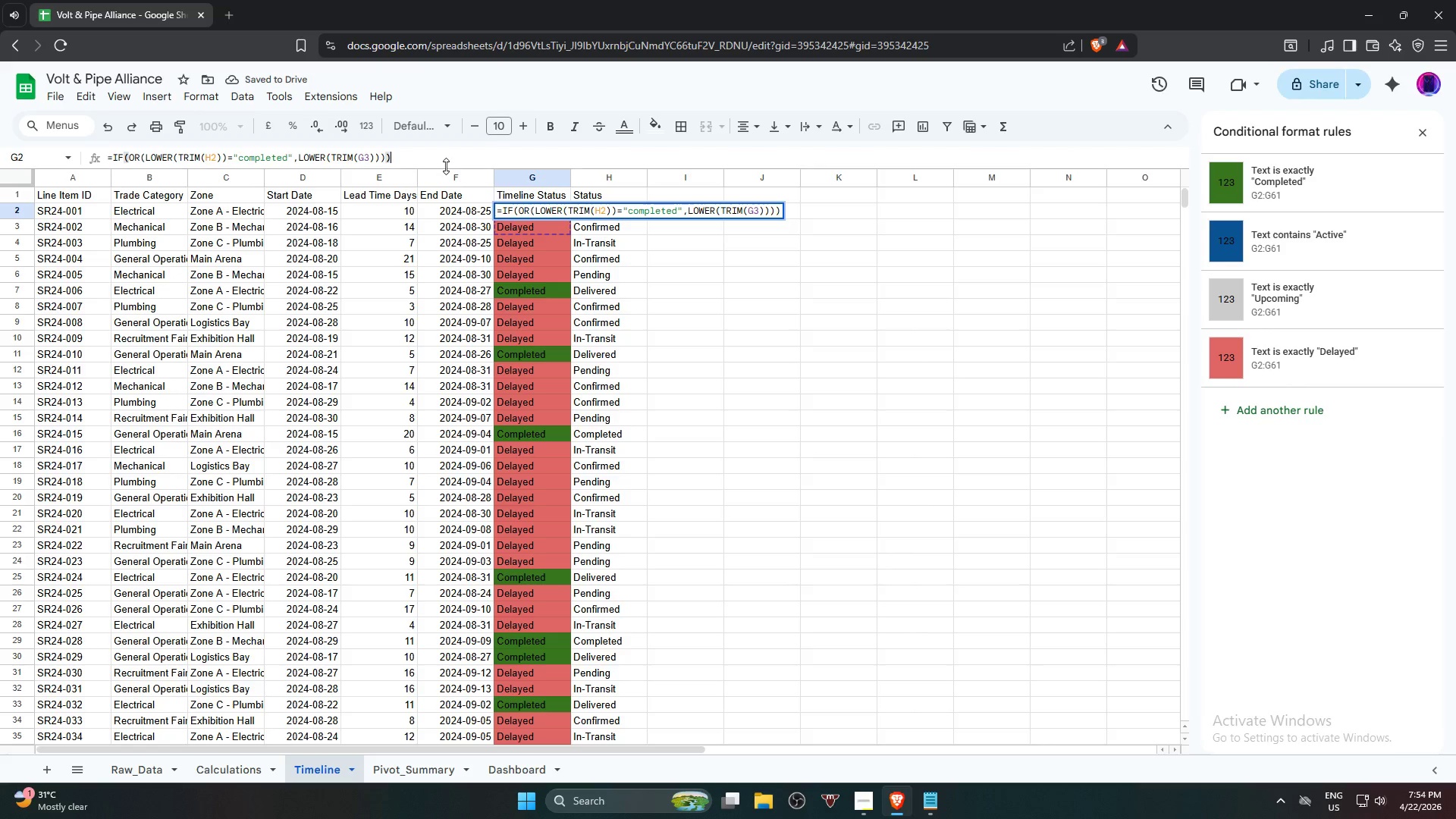 
hold_key(key=Backspace, duration=0.59)
 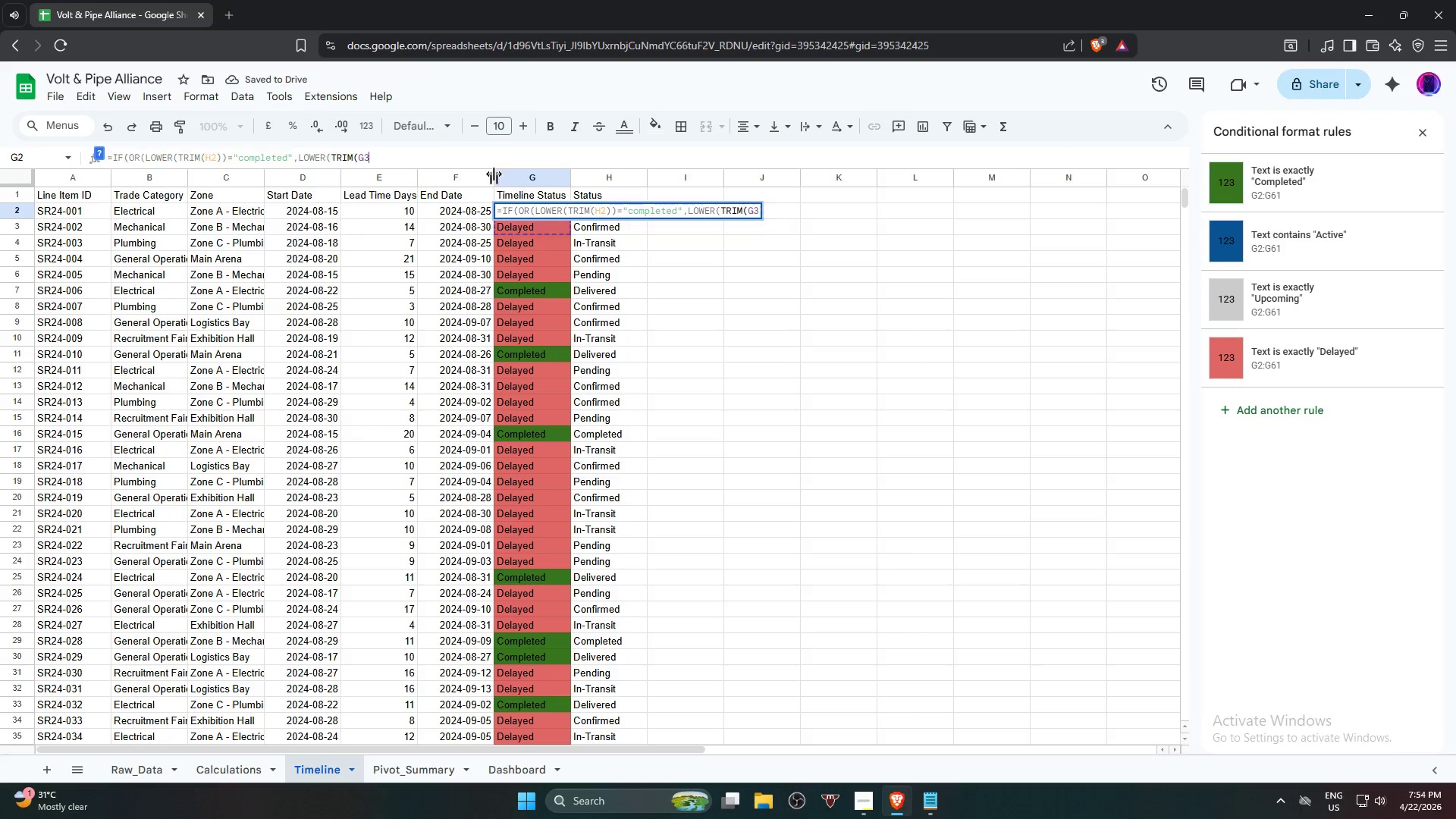 
key(Backspace)
 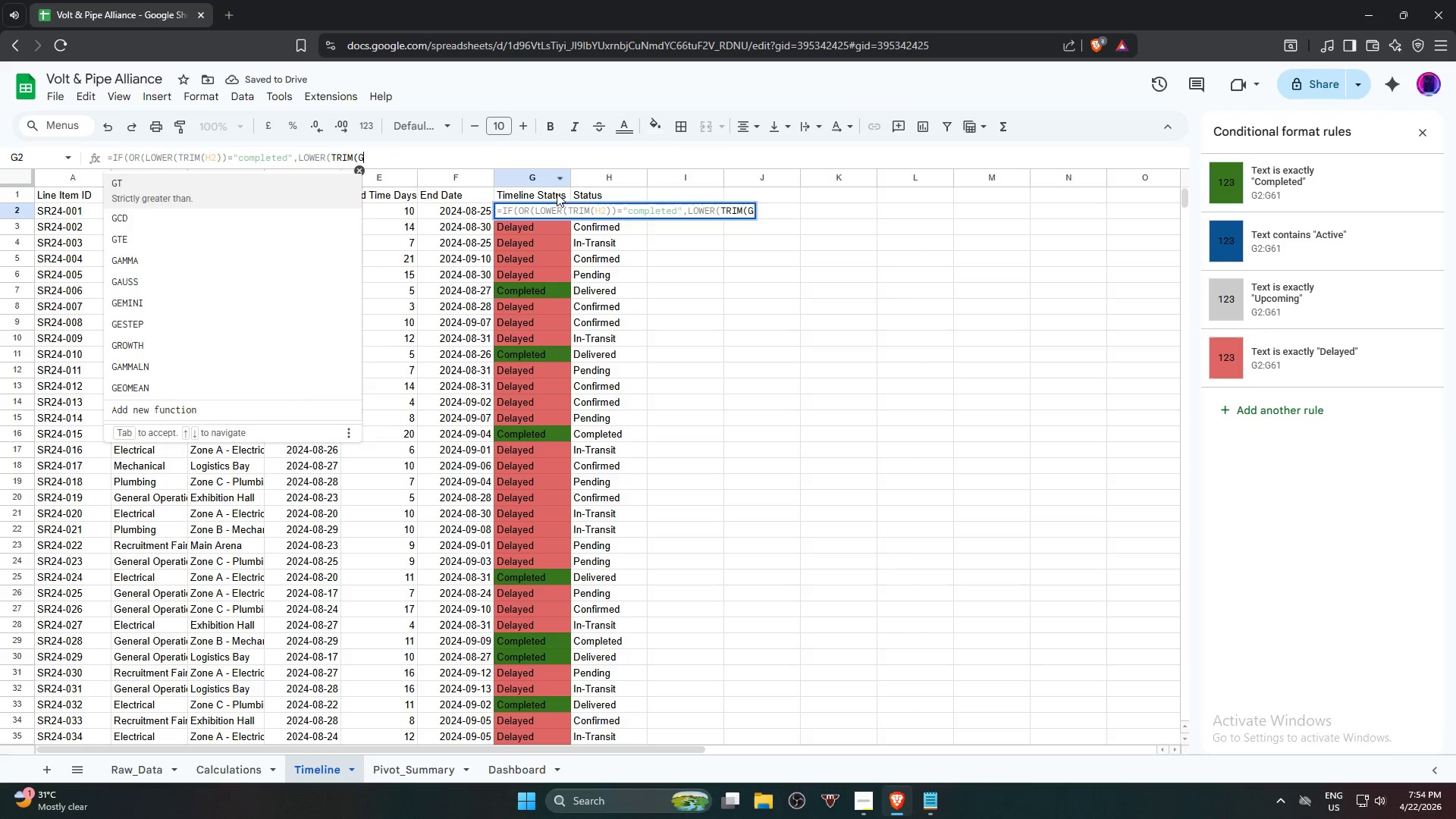 
key(Backspace)
 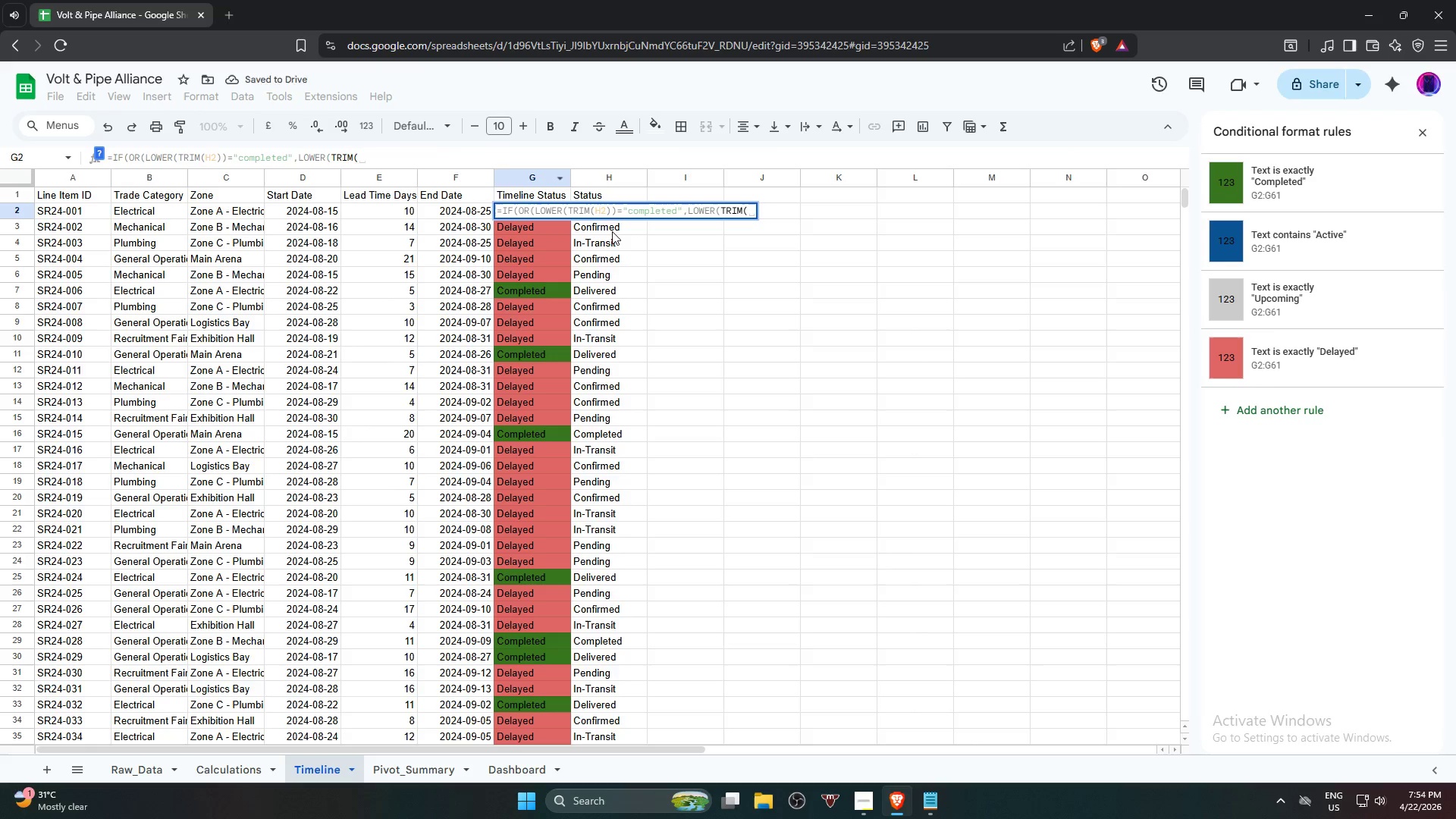 
left_click([612, 231])
 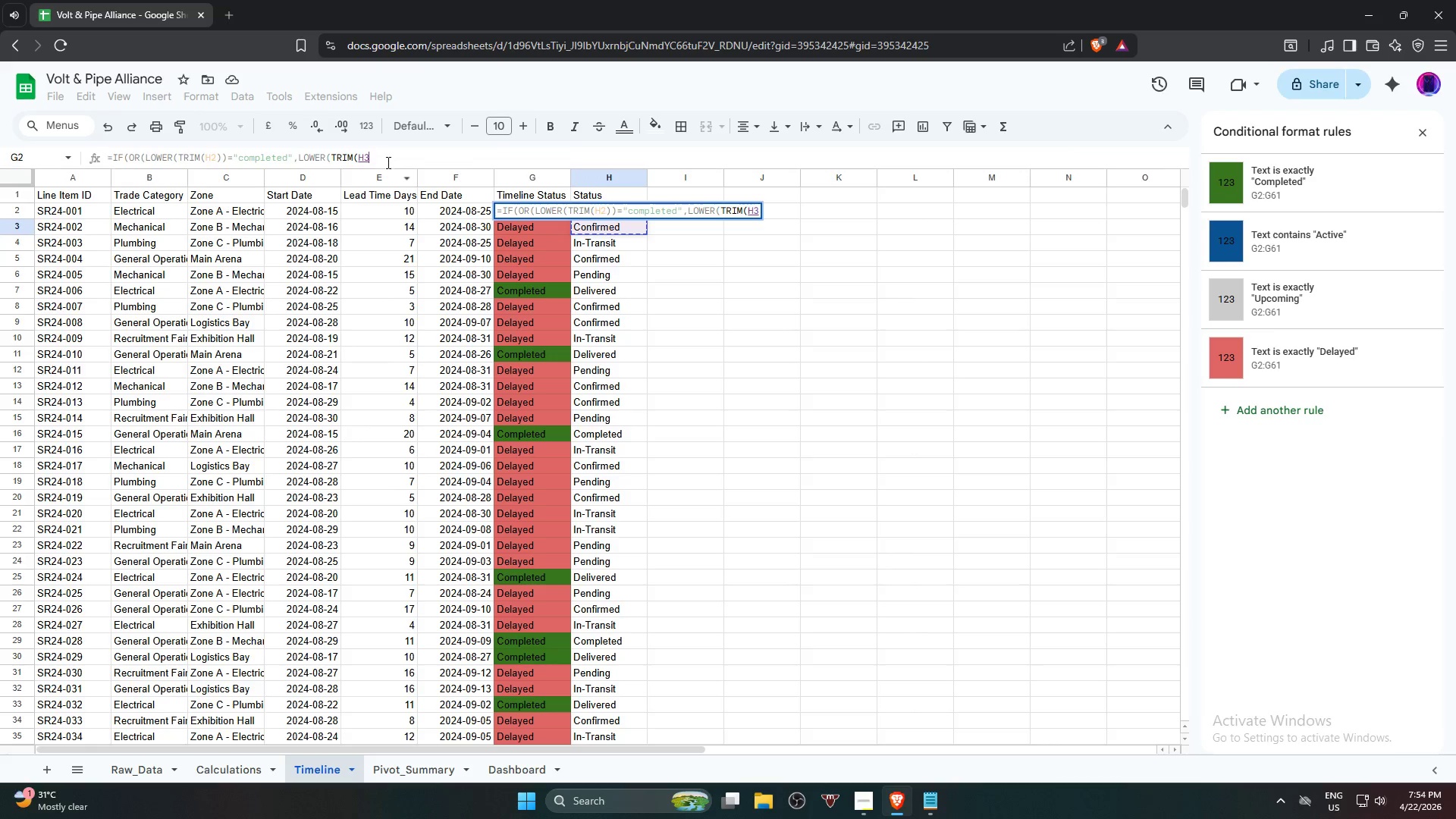 
left_click([387, 162])
 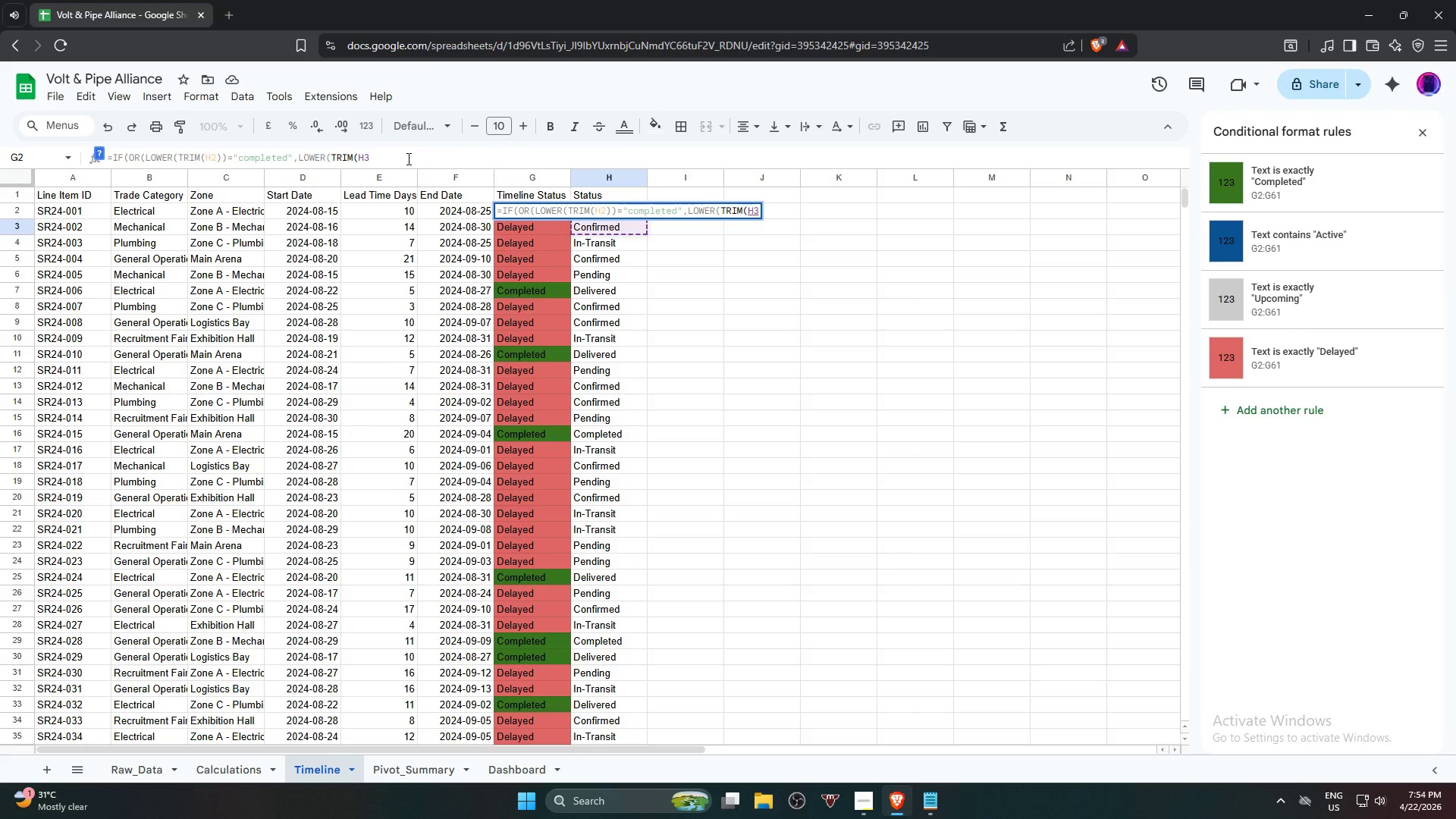 
key(Backspace)
 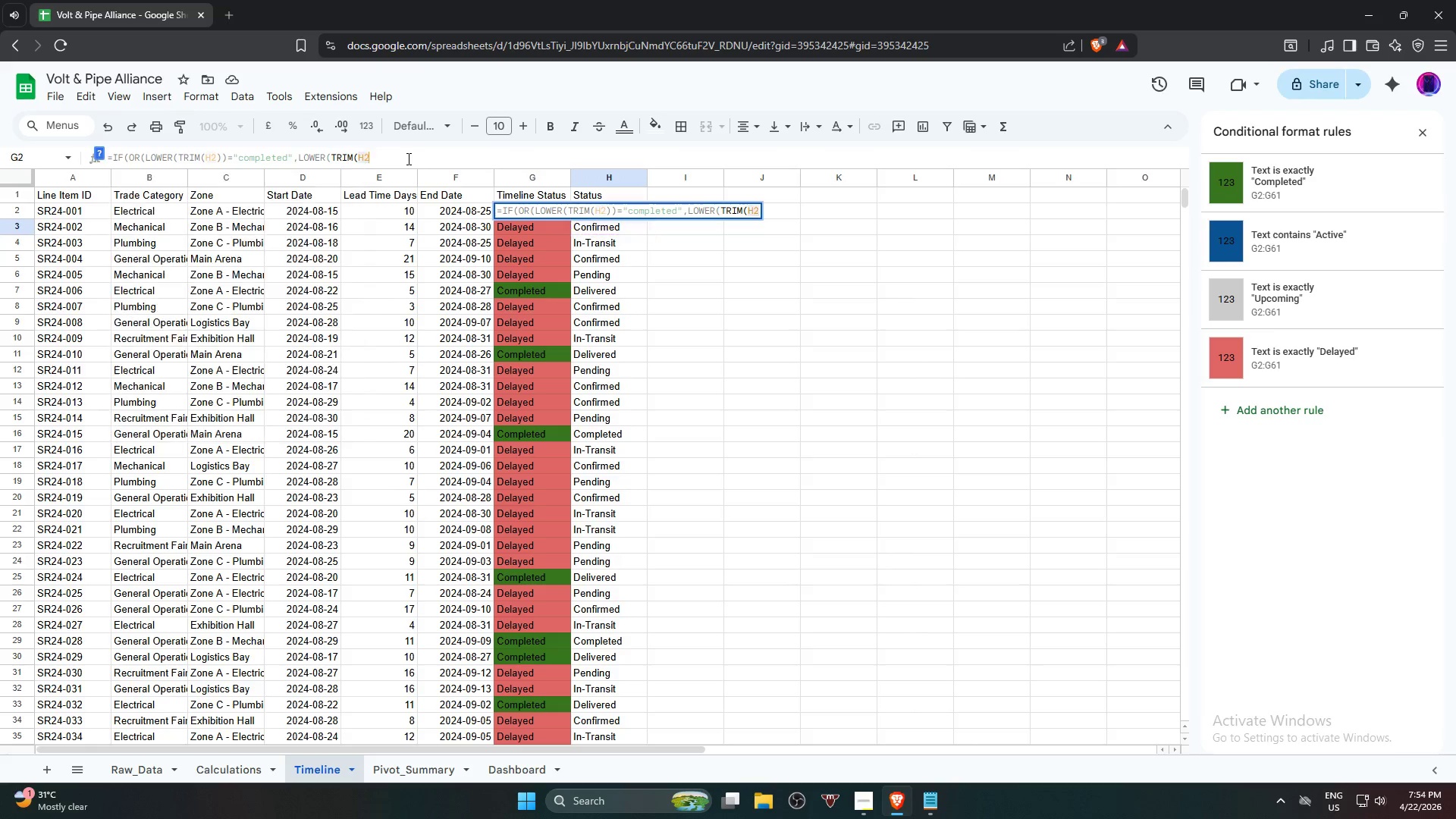 
key(2)
 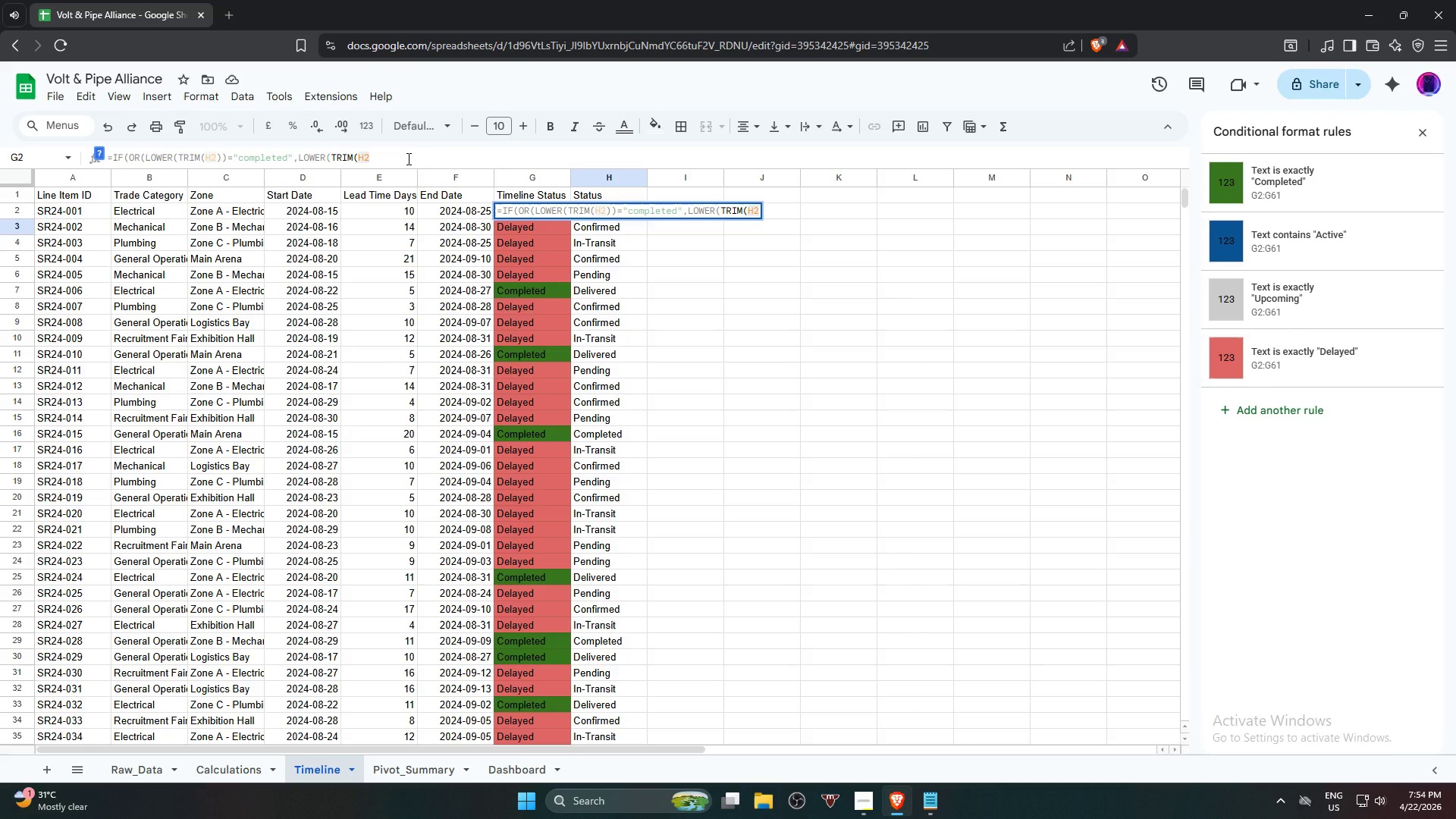 
left_click([407, 158])
 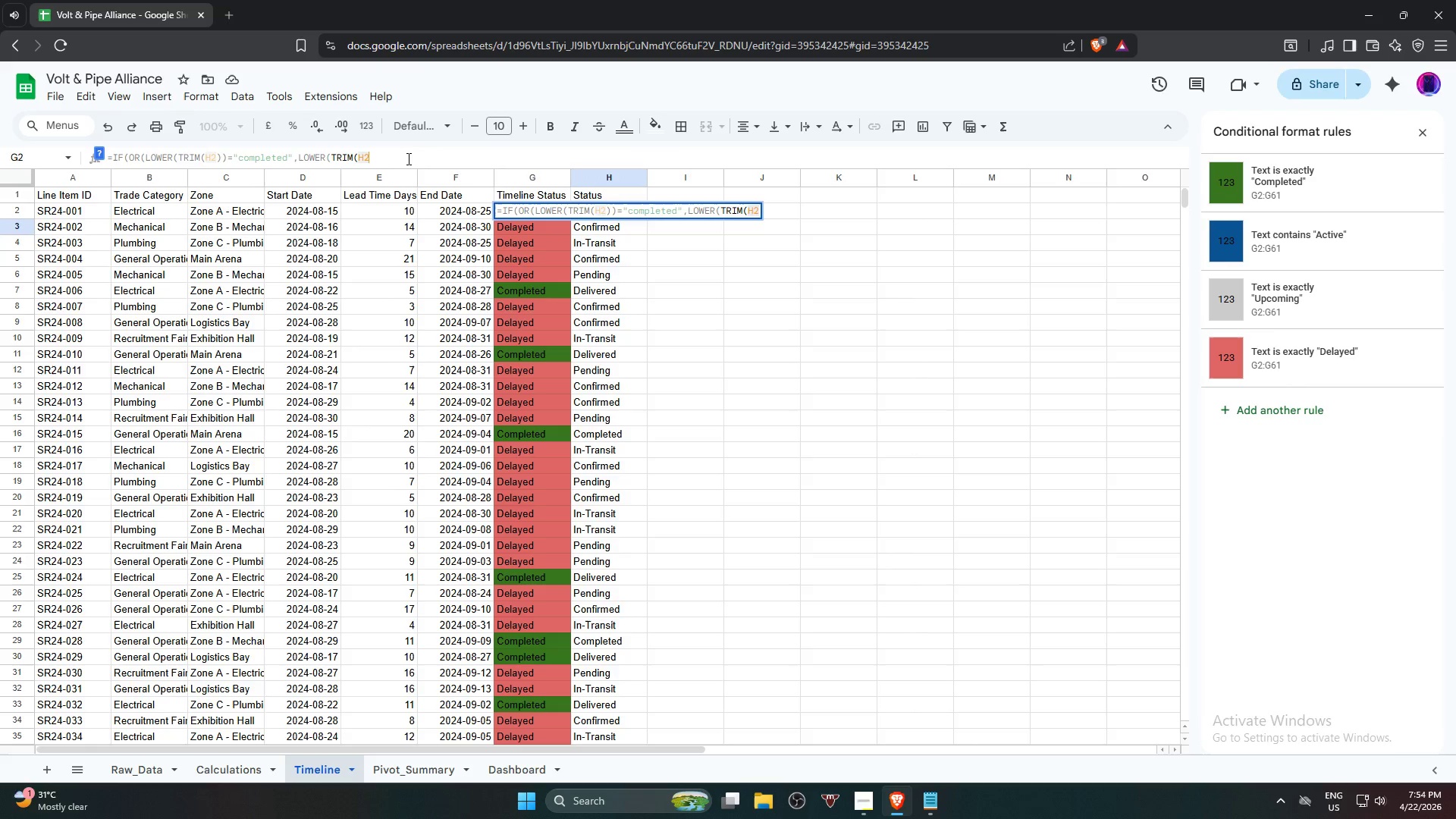 
type())="D)
key(Backspace)
type(delevered"),)
 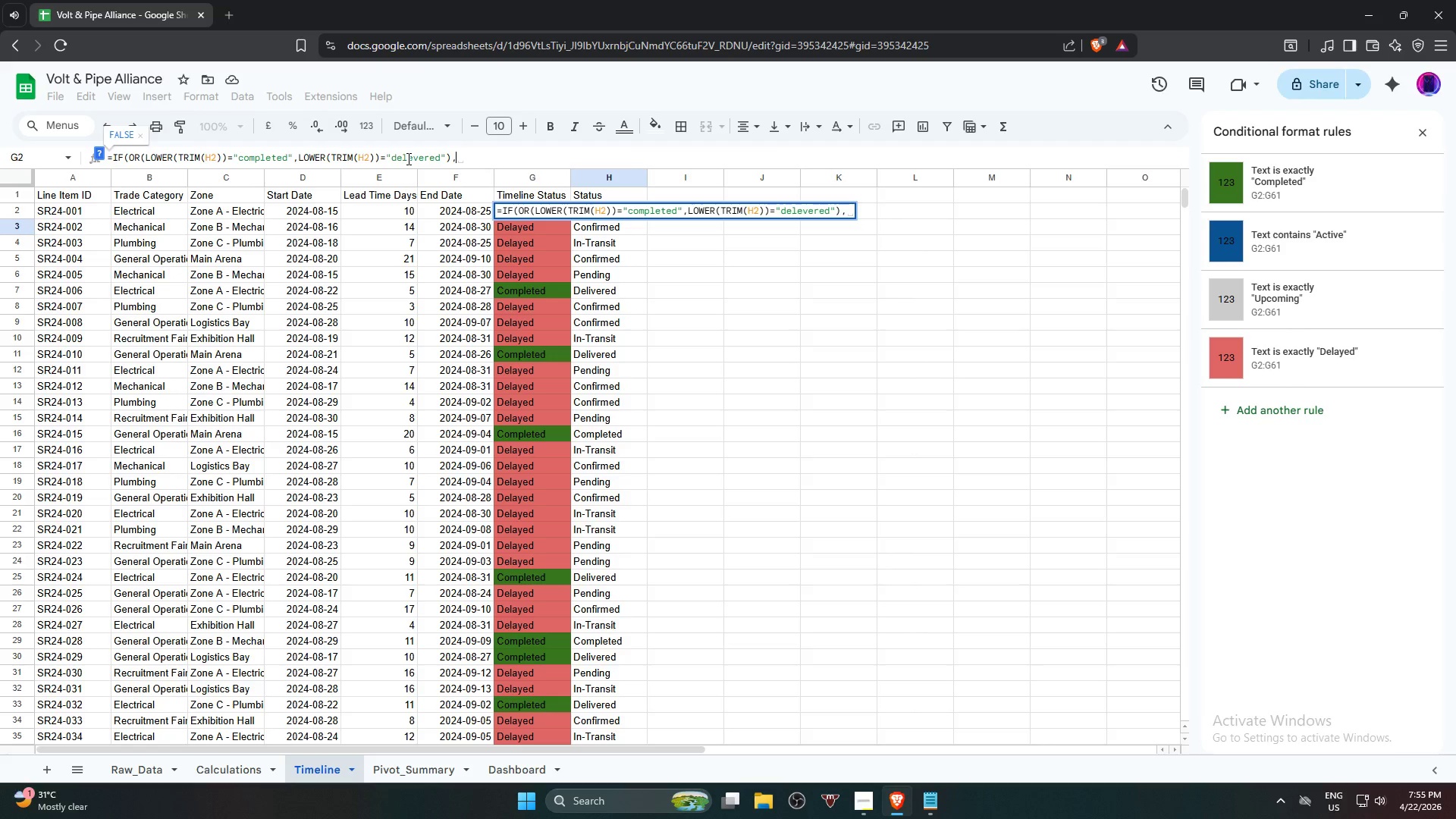 
type("Completed",)
 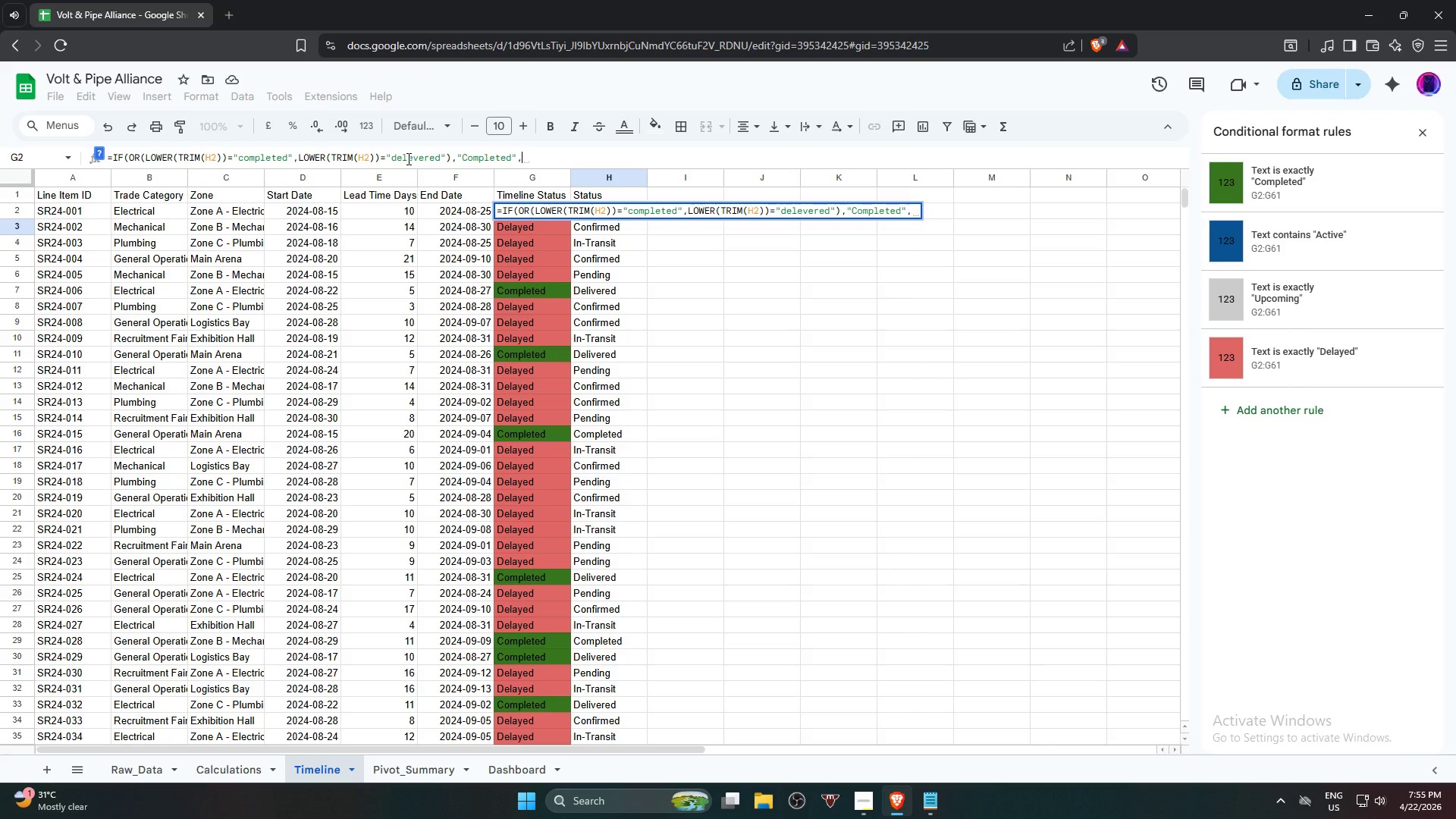 
type(if)
 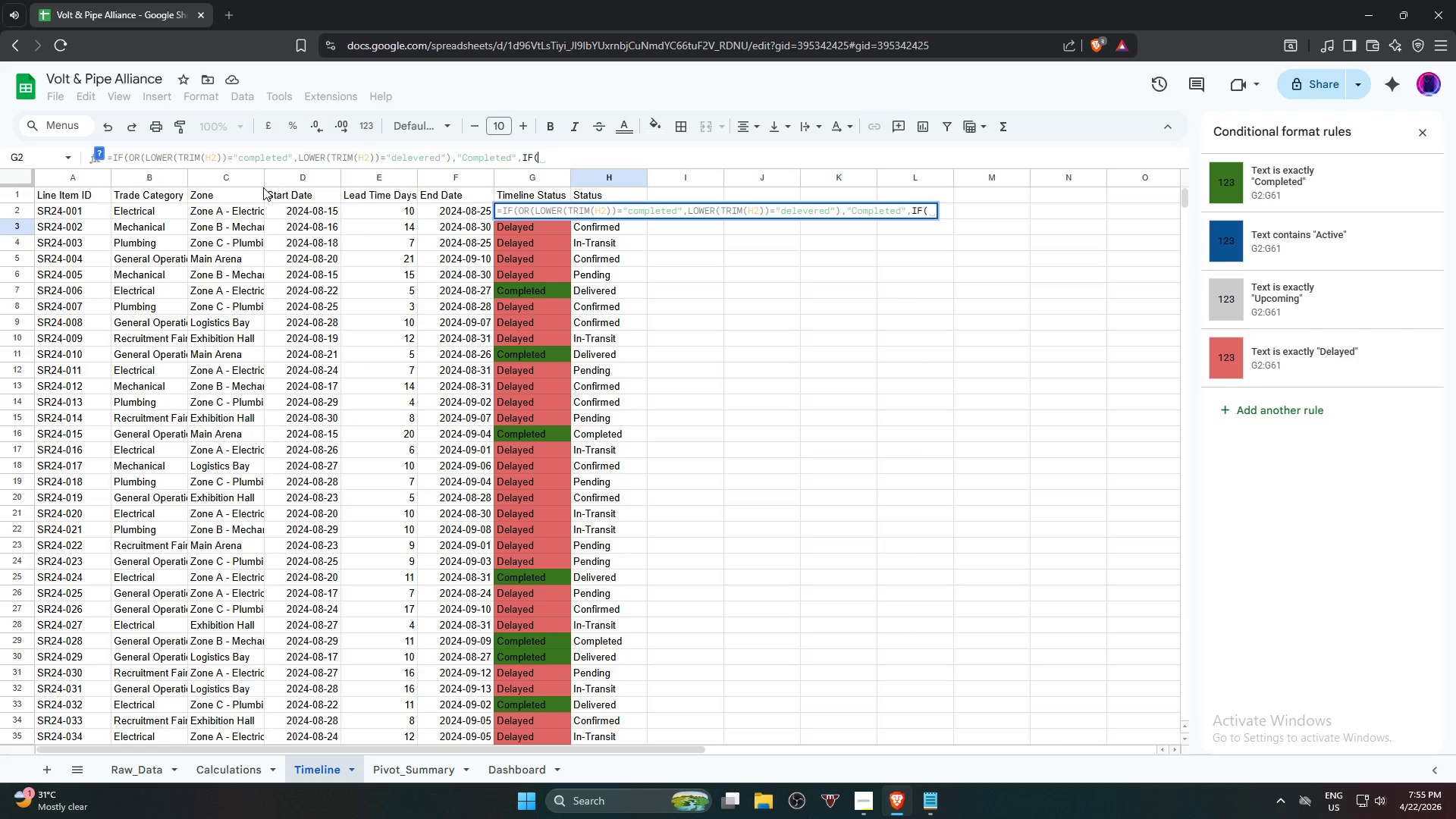 
wait(6.06)
 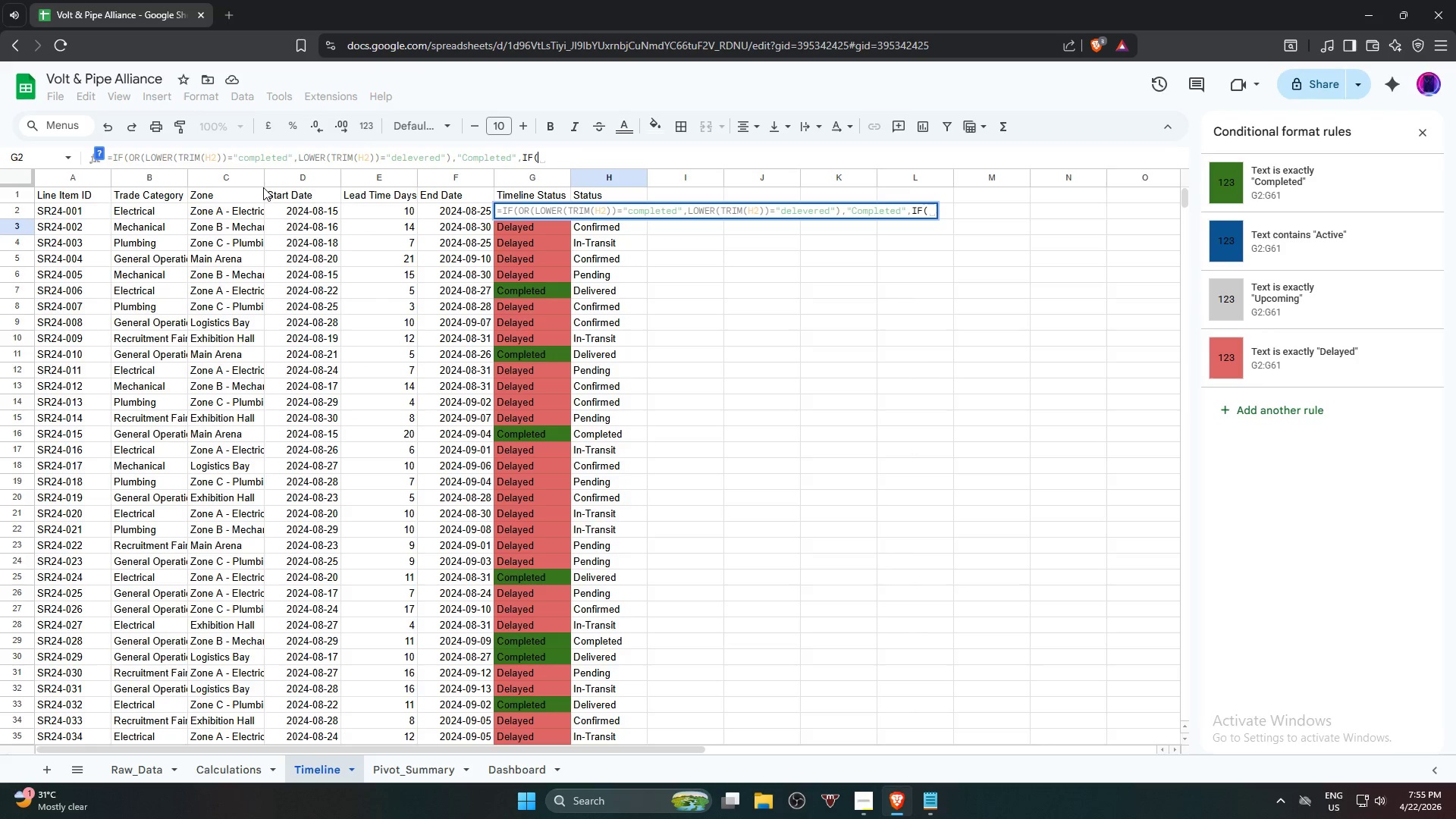 
type(lower)
 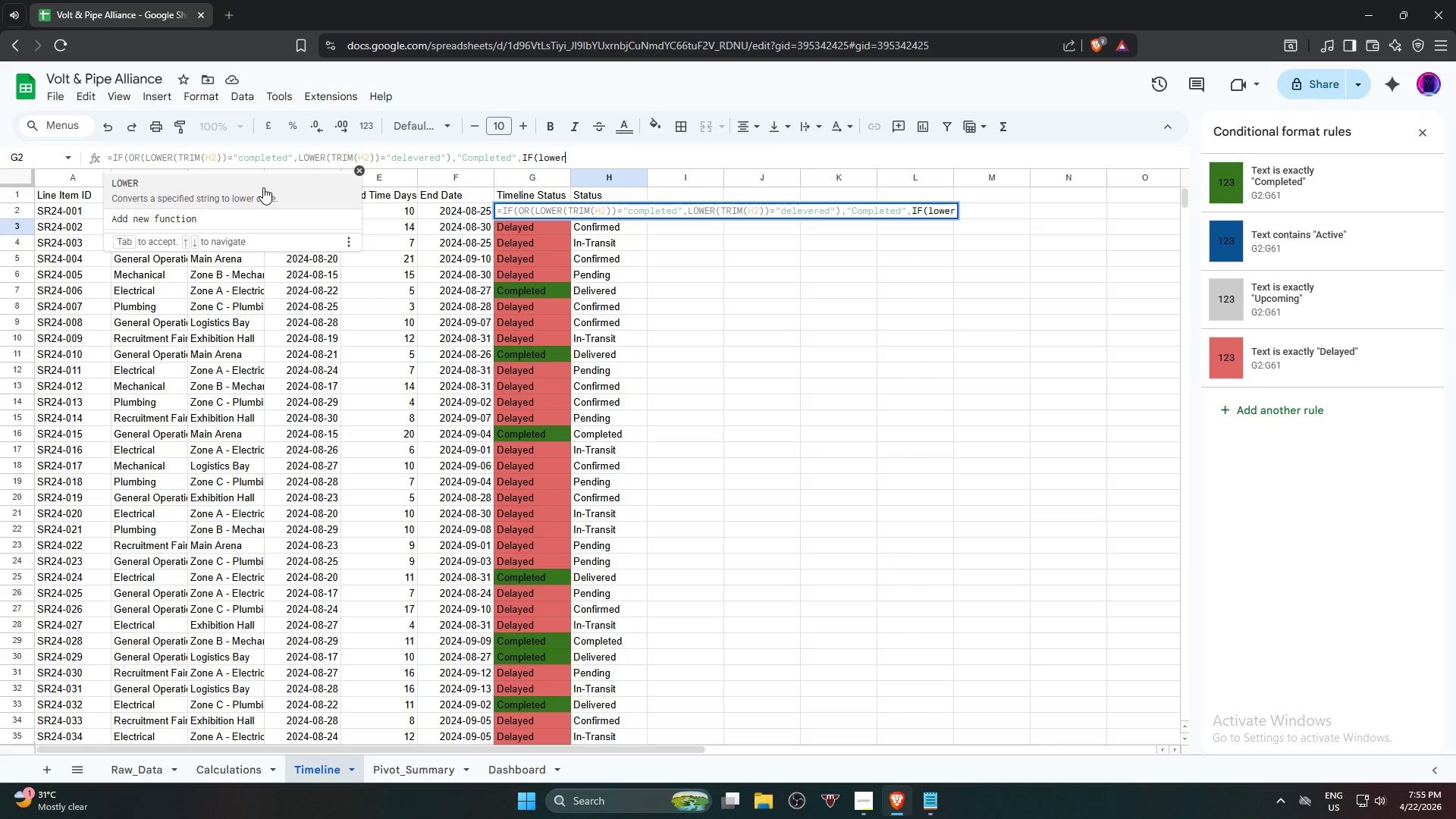 
left_click([263, 187])
 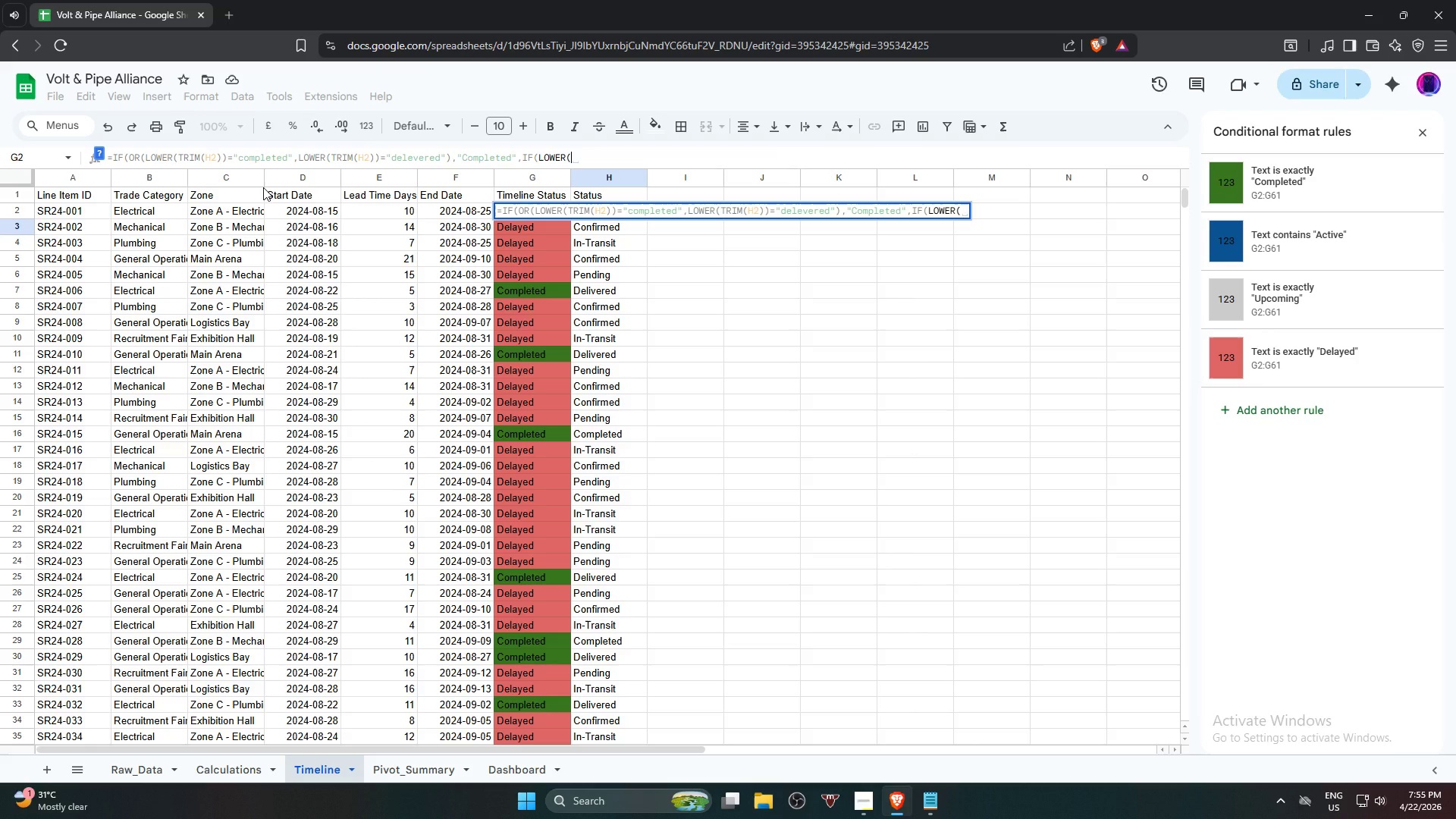 
type(trim)
 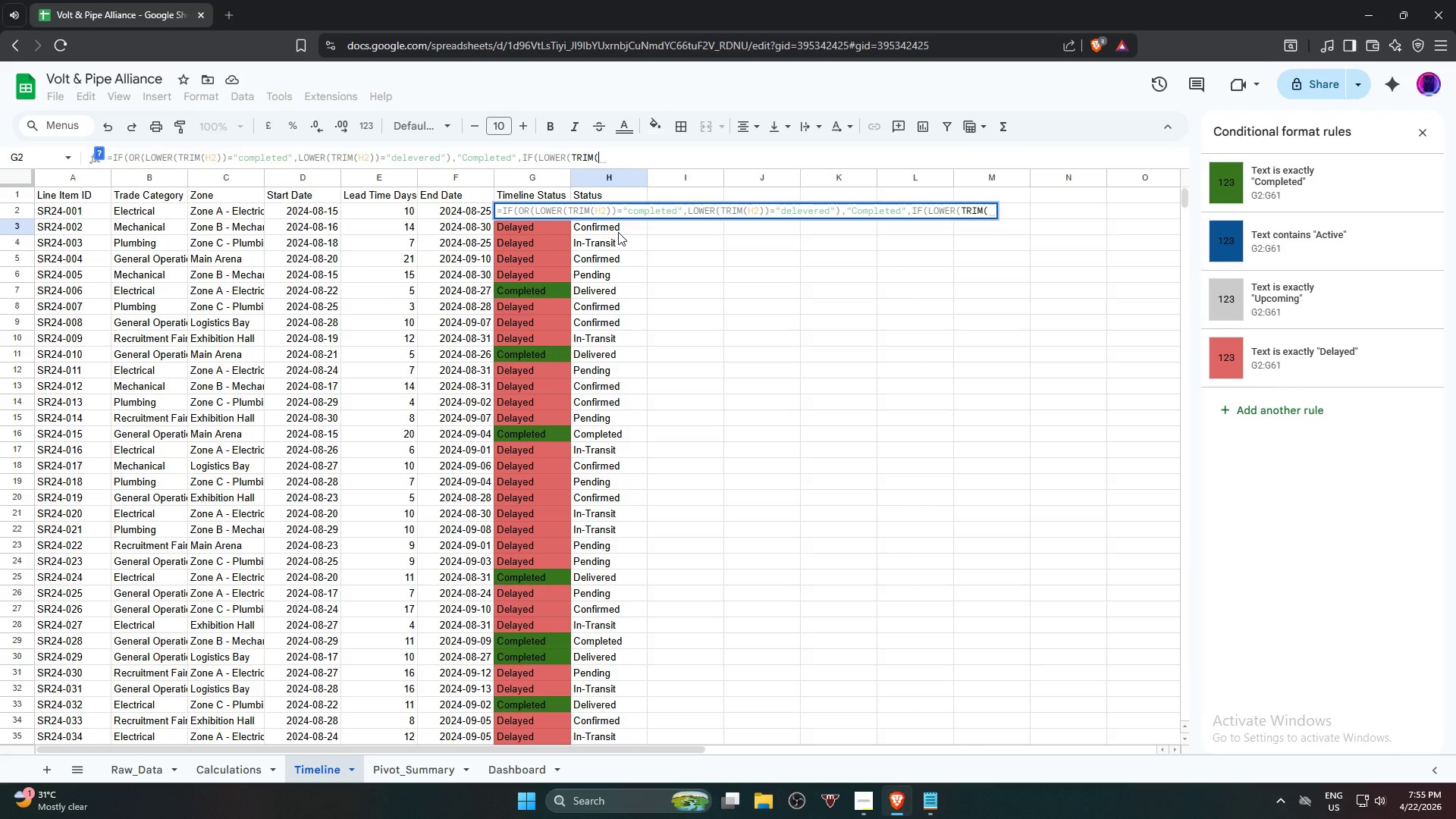 
left_click([620, 231])
 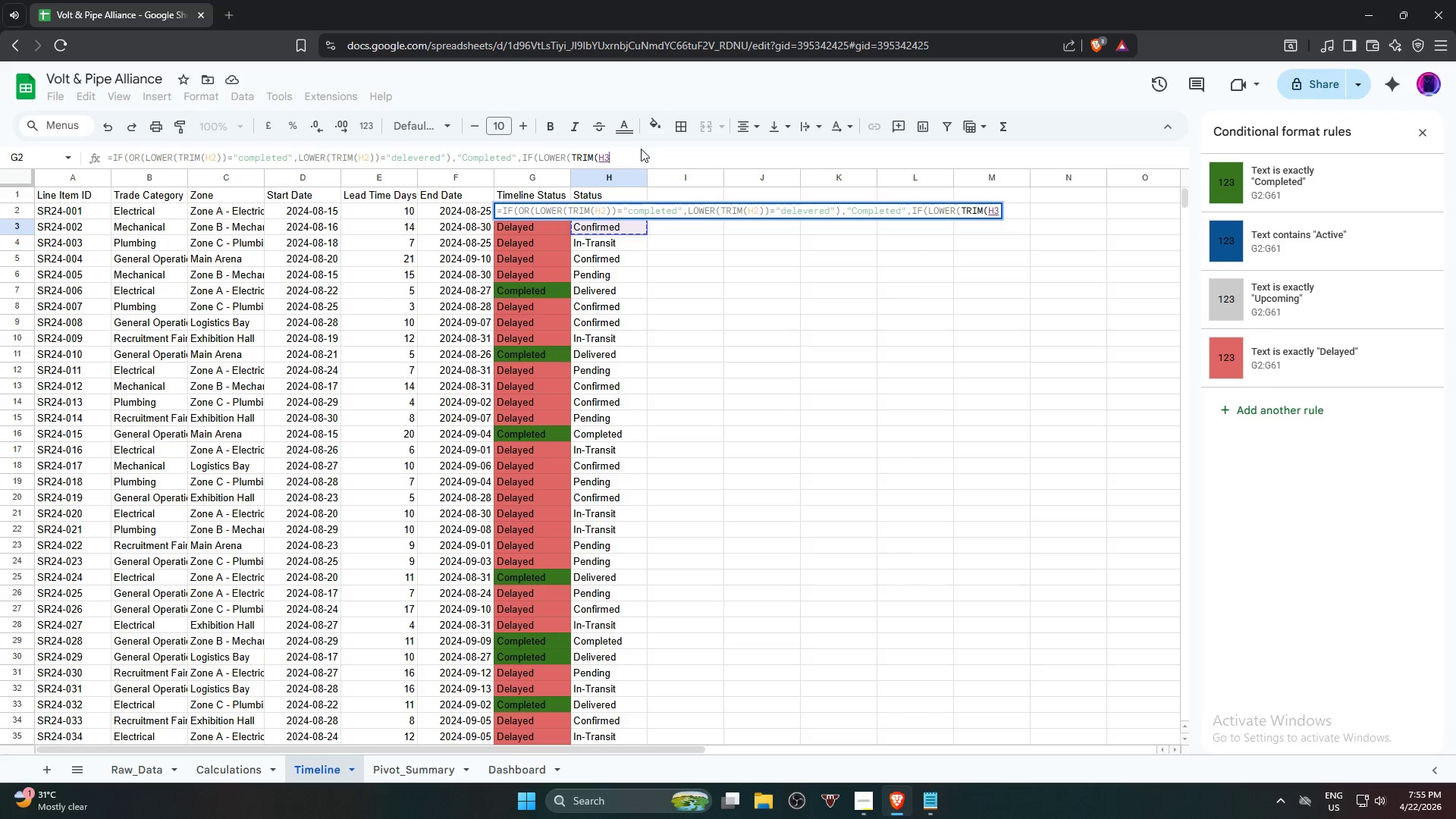 
left_click([641, 154])
 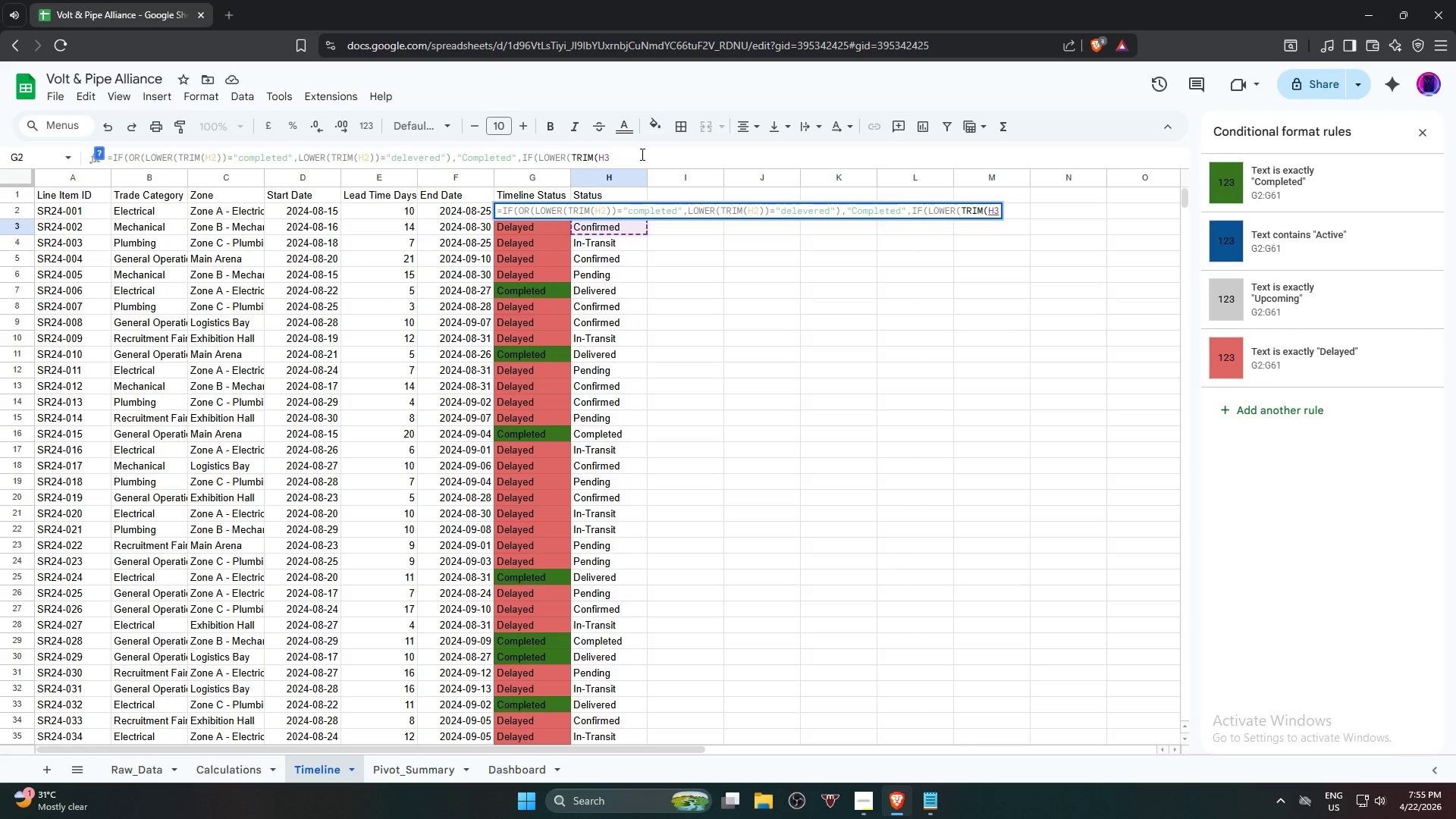 
key(Backspace)
 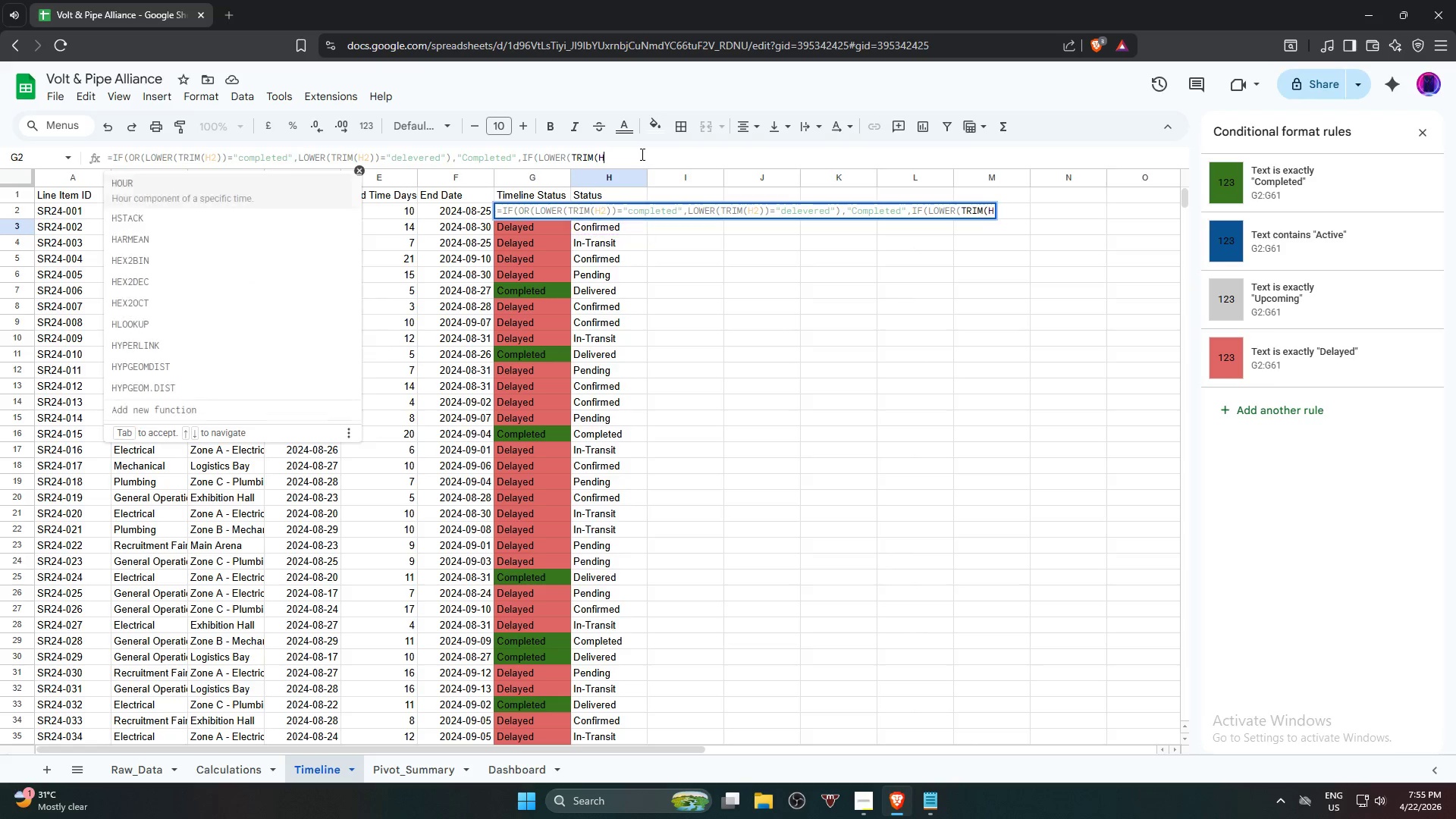 
key(2)
 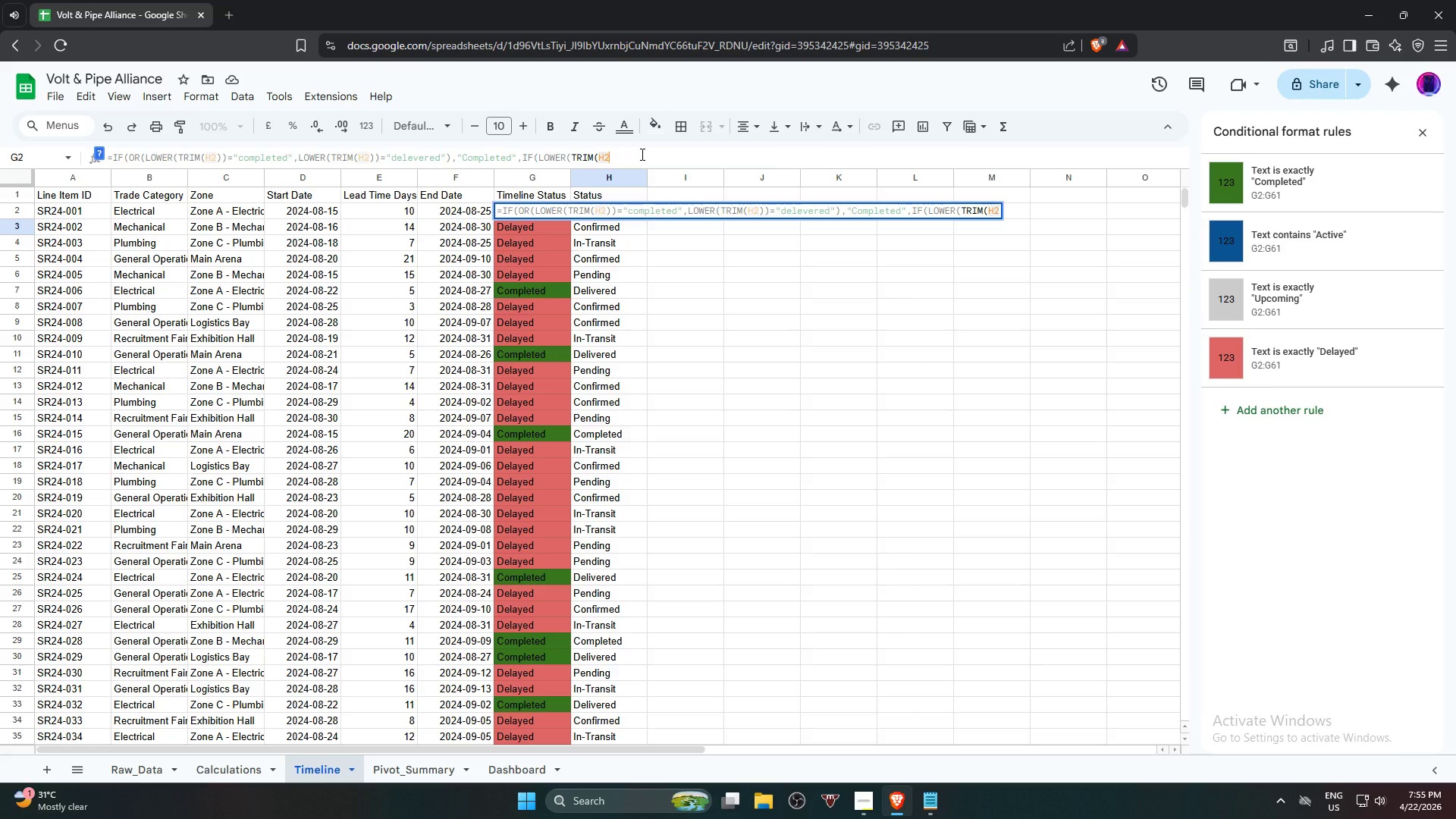 
wait(9.69)
 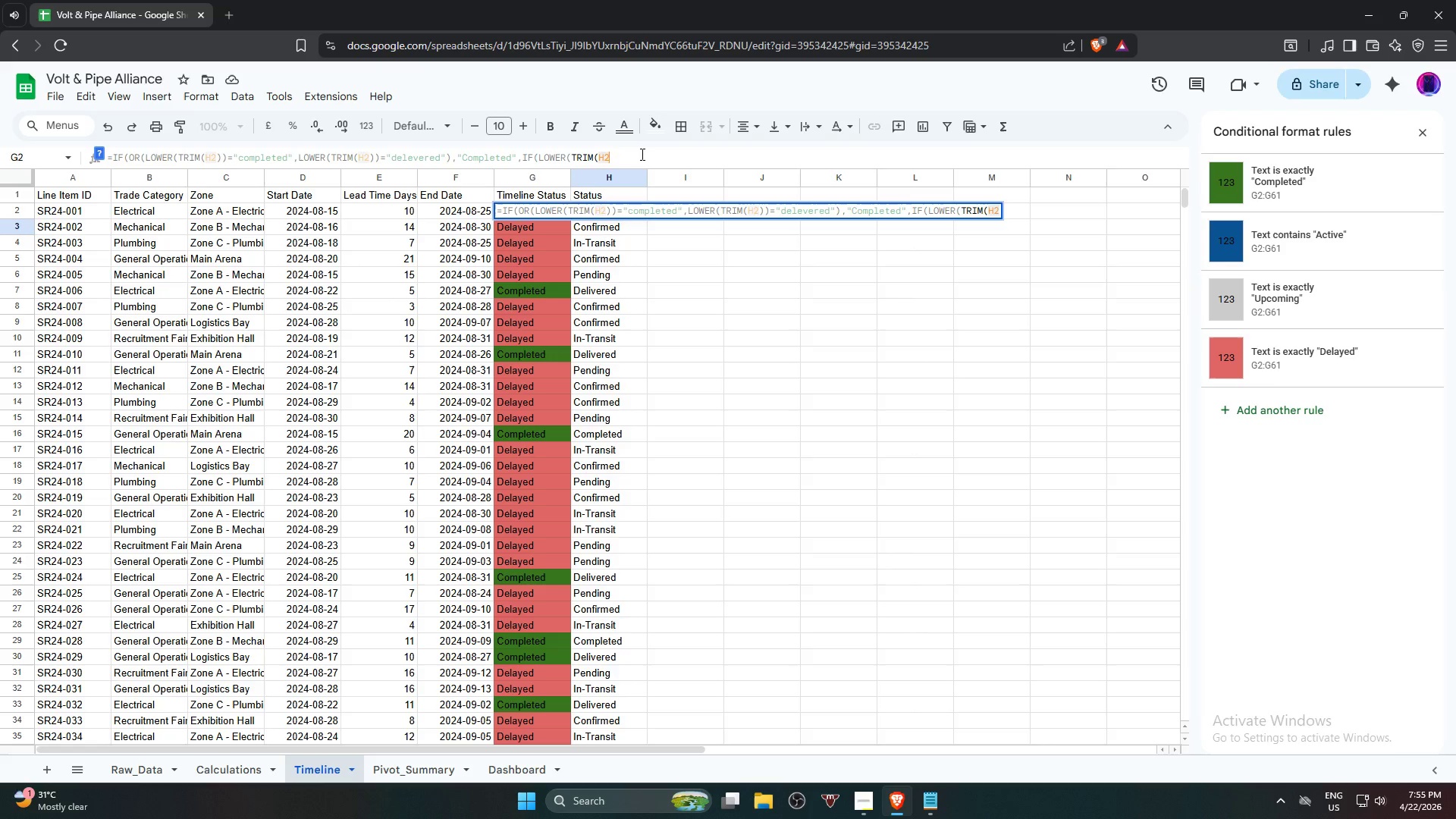 
type())="c)
key(Backspace)
type(Comn)
key(Backspace)
key(Backspace)
key(Backspace)
key(Backspace)
type(confirm)
 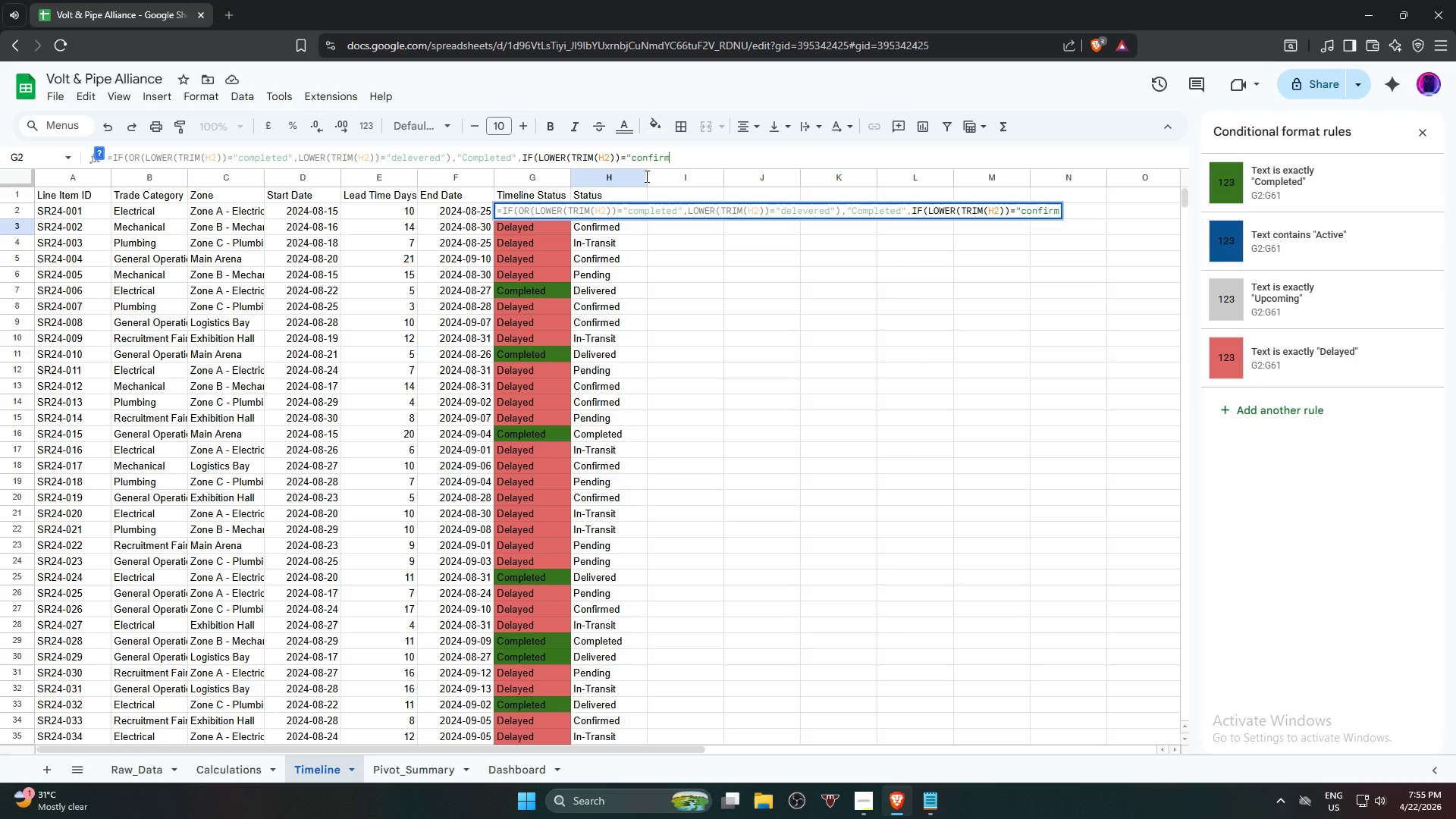 
type(ed)
 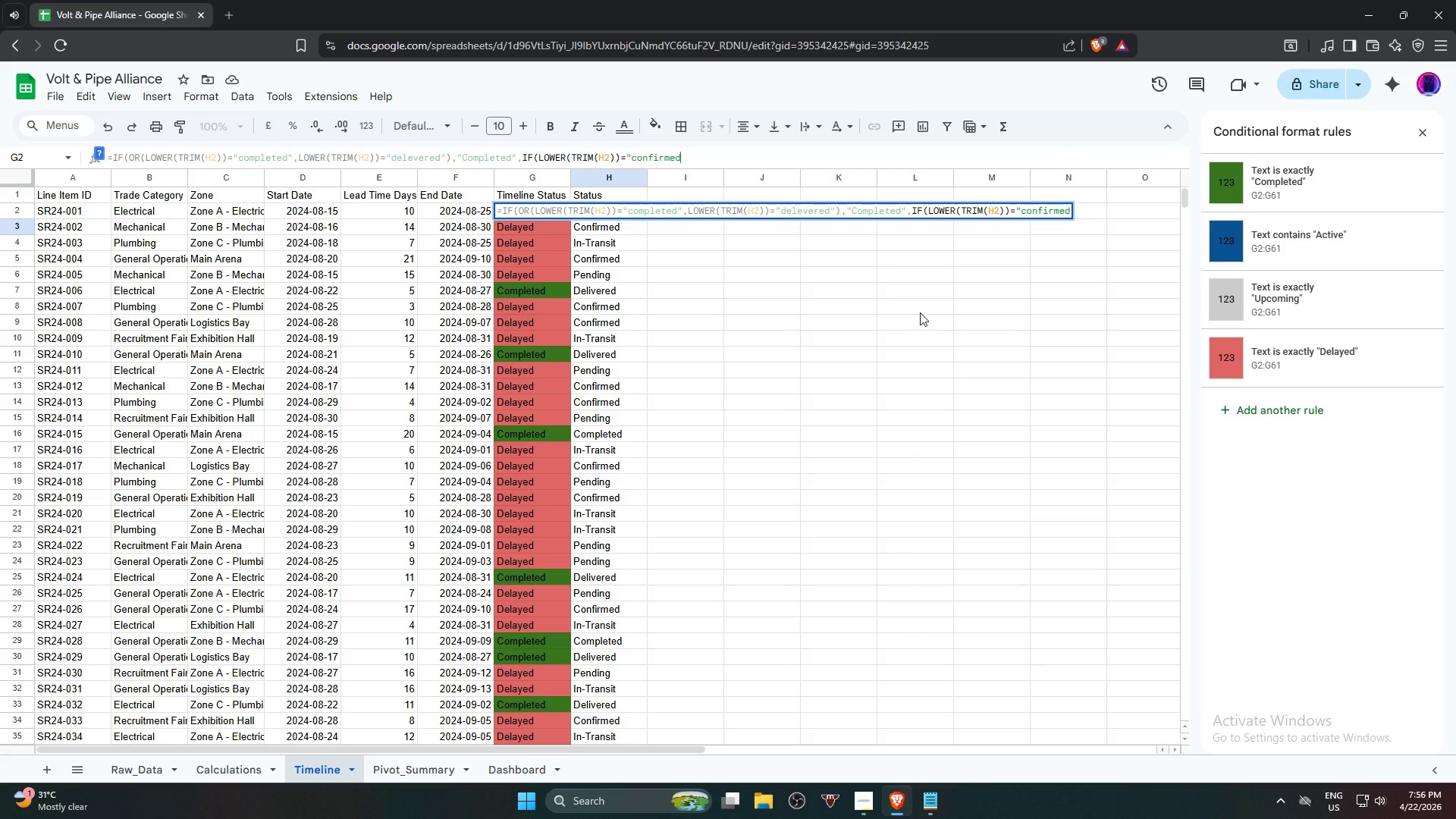 
type(","active)
 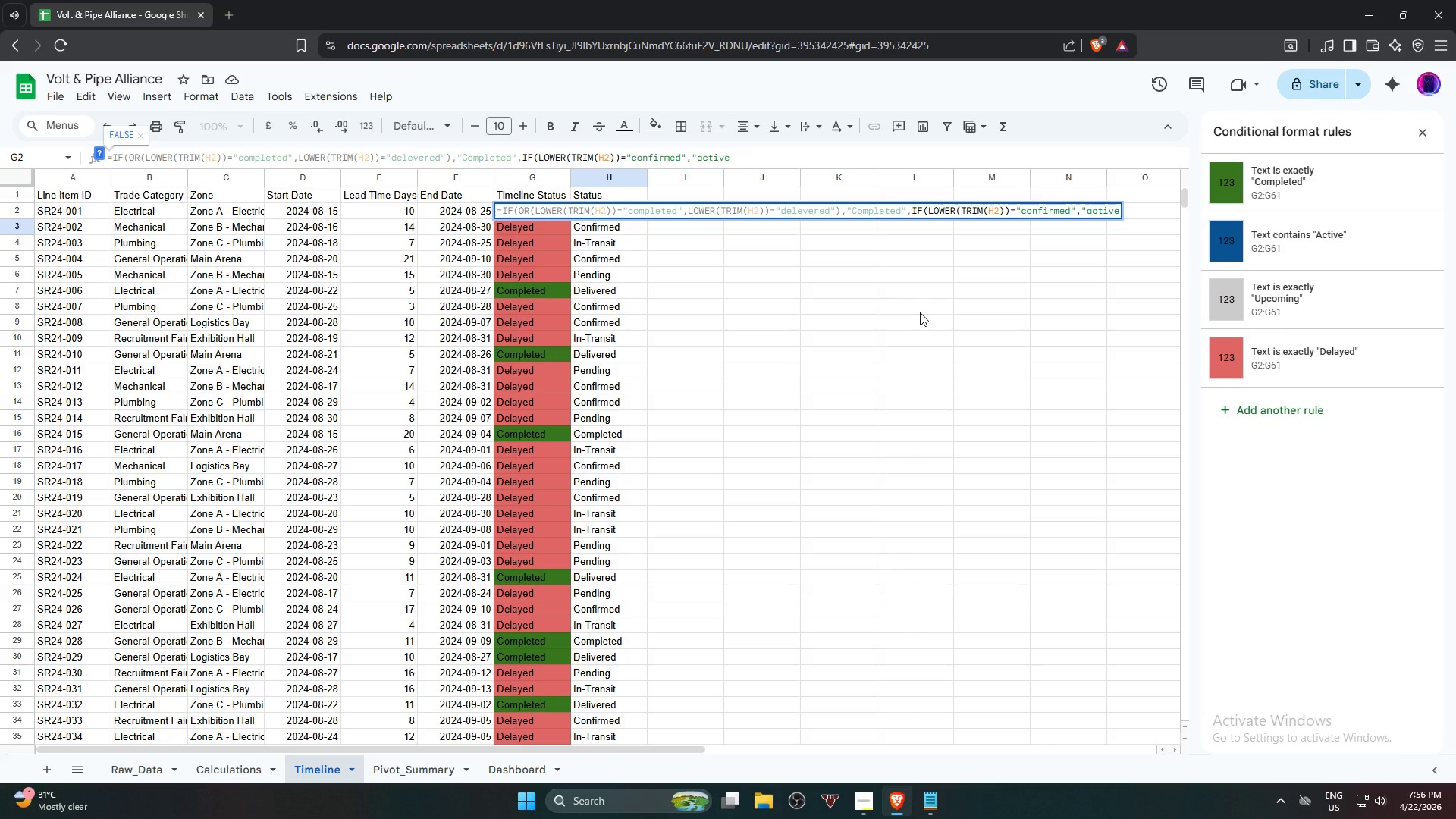 
type(",if)
 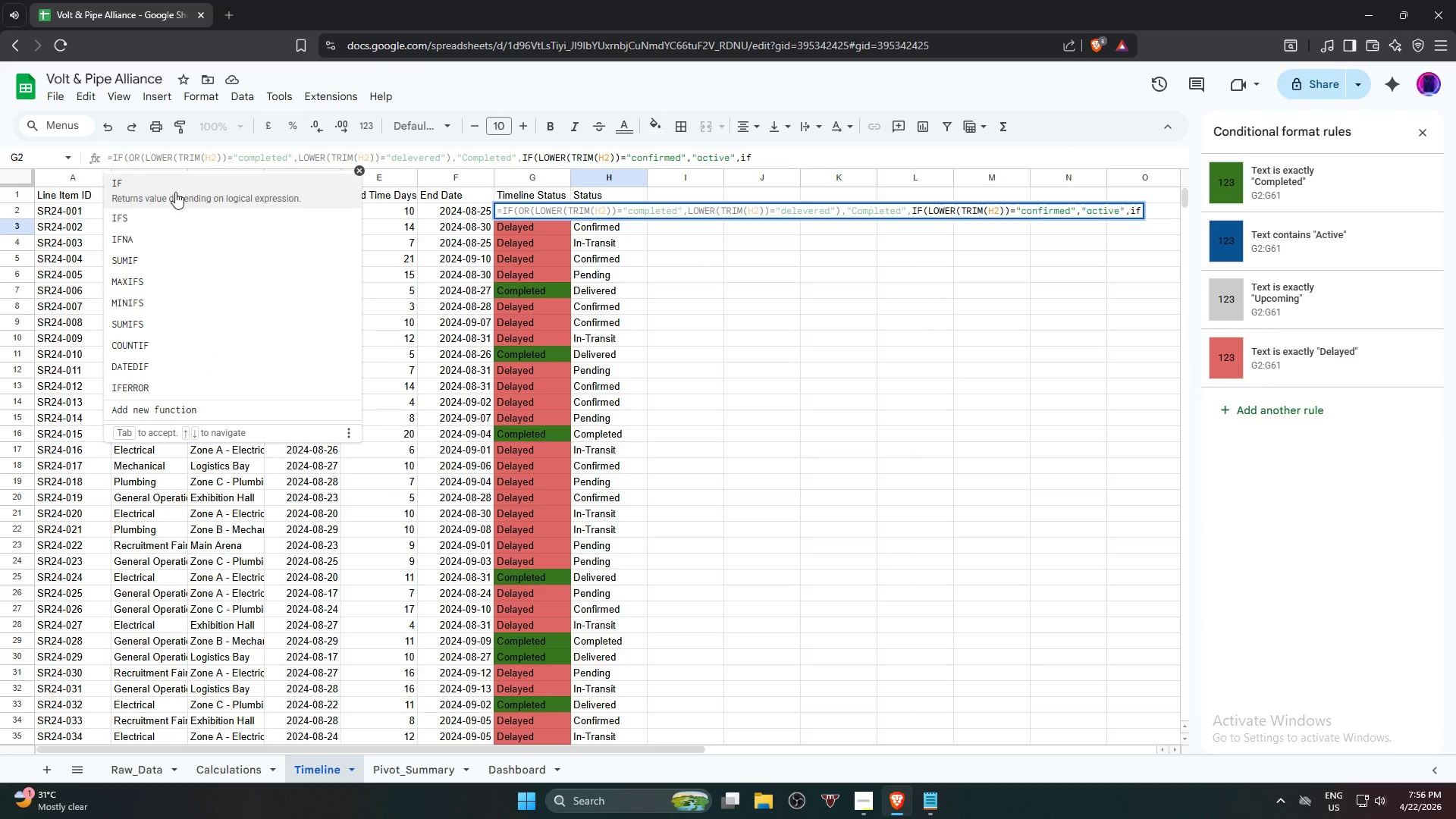 
left_click([187, 190])
 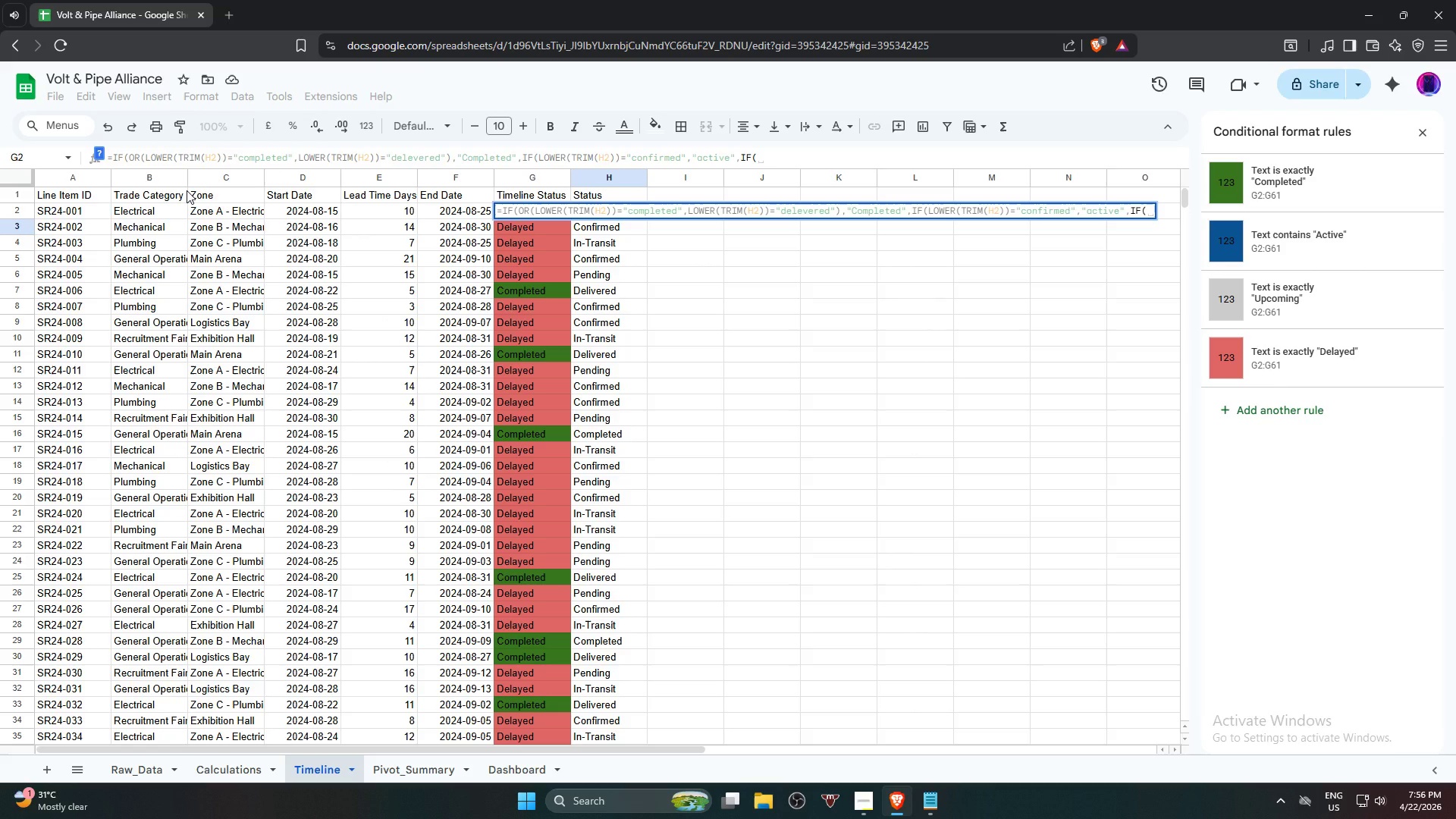 
type(lower)
 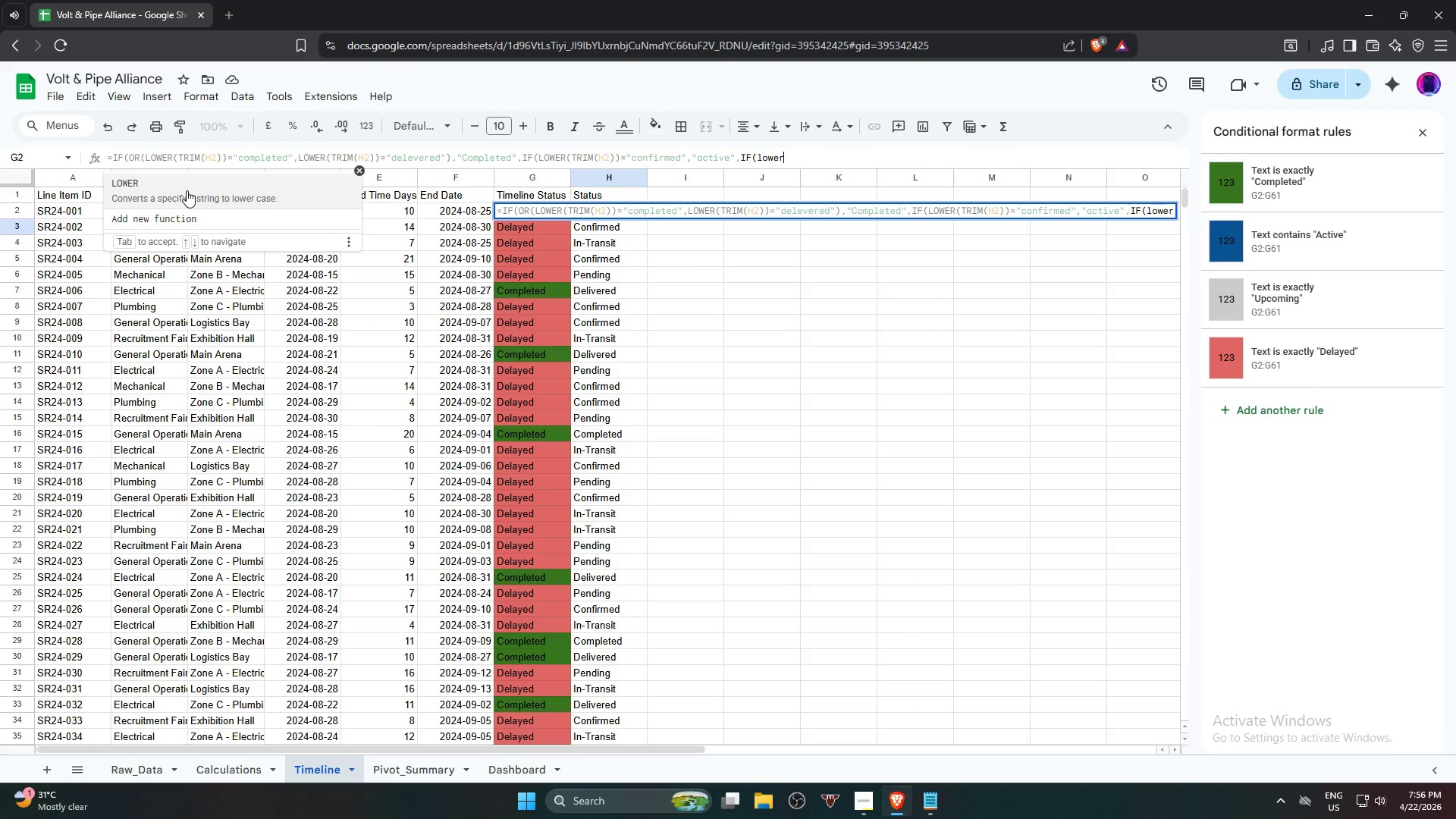 
left_click_drag(start_coordinate=[187, 190], to_coordinate=[175, 190])
 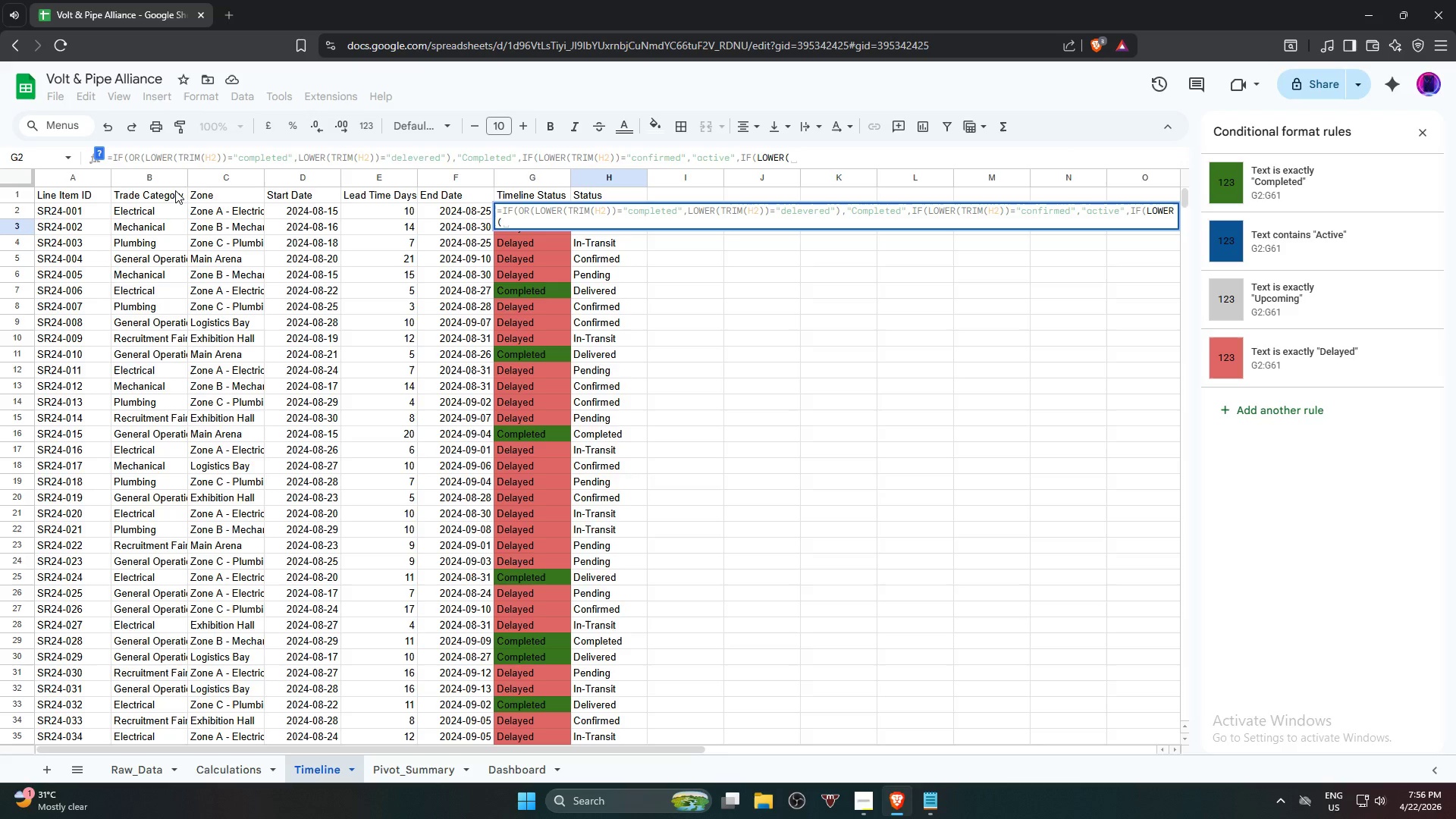 
type(tr)
 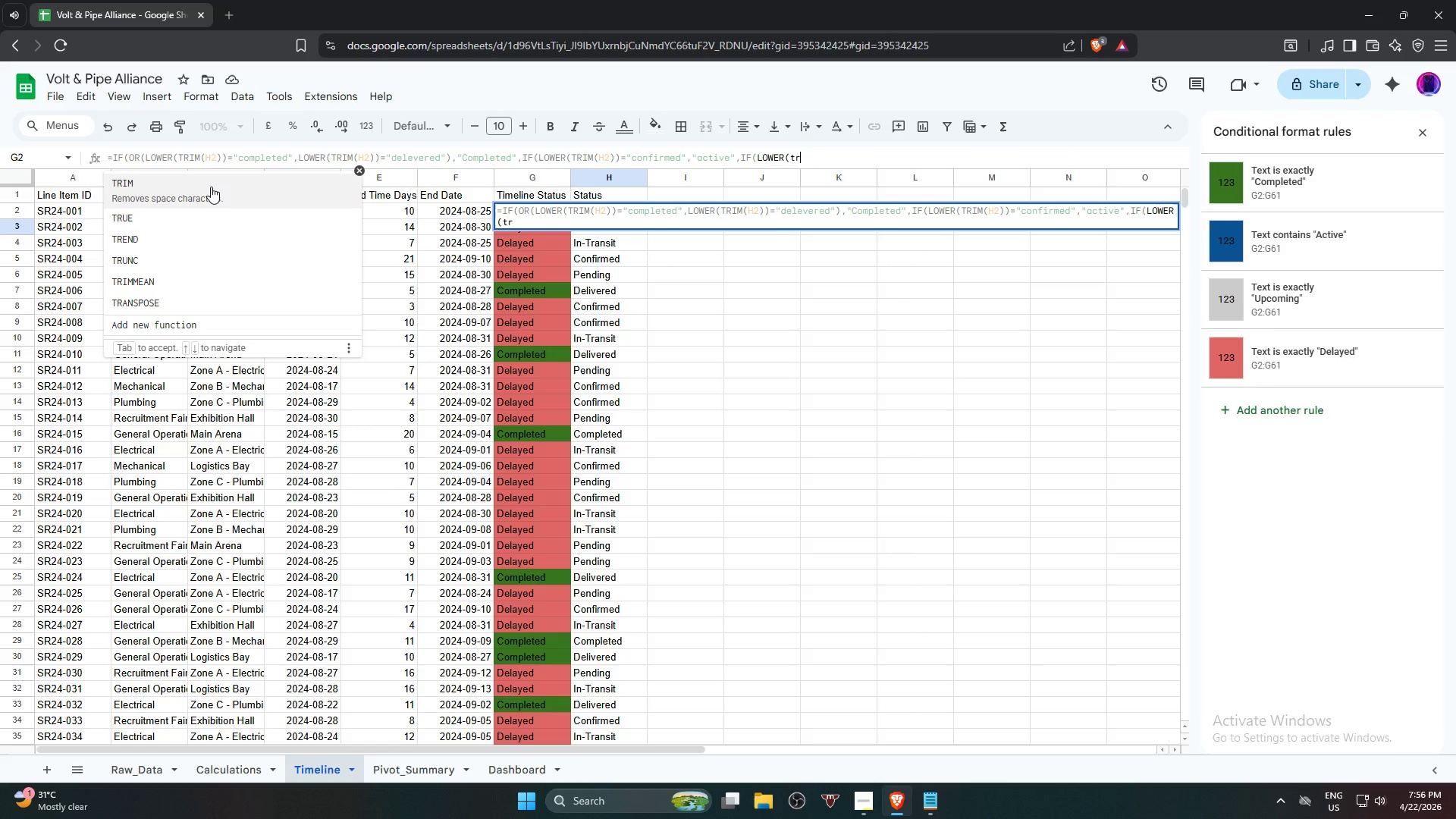 
left_click([211, 187])
 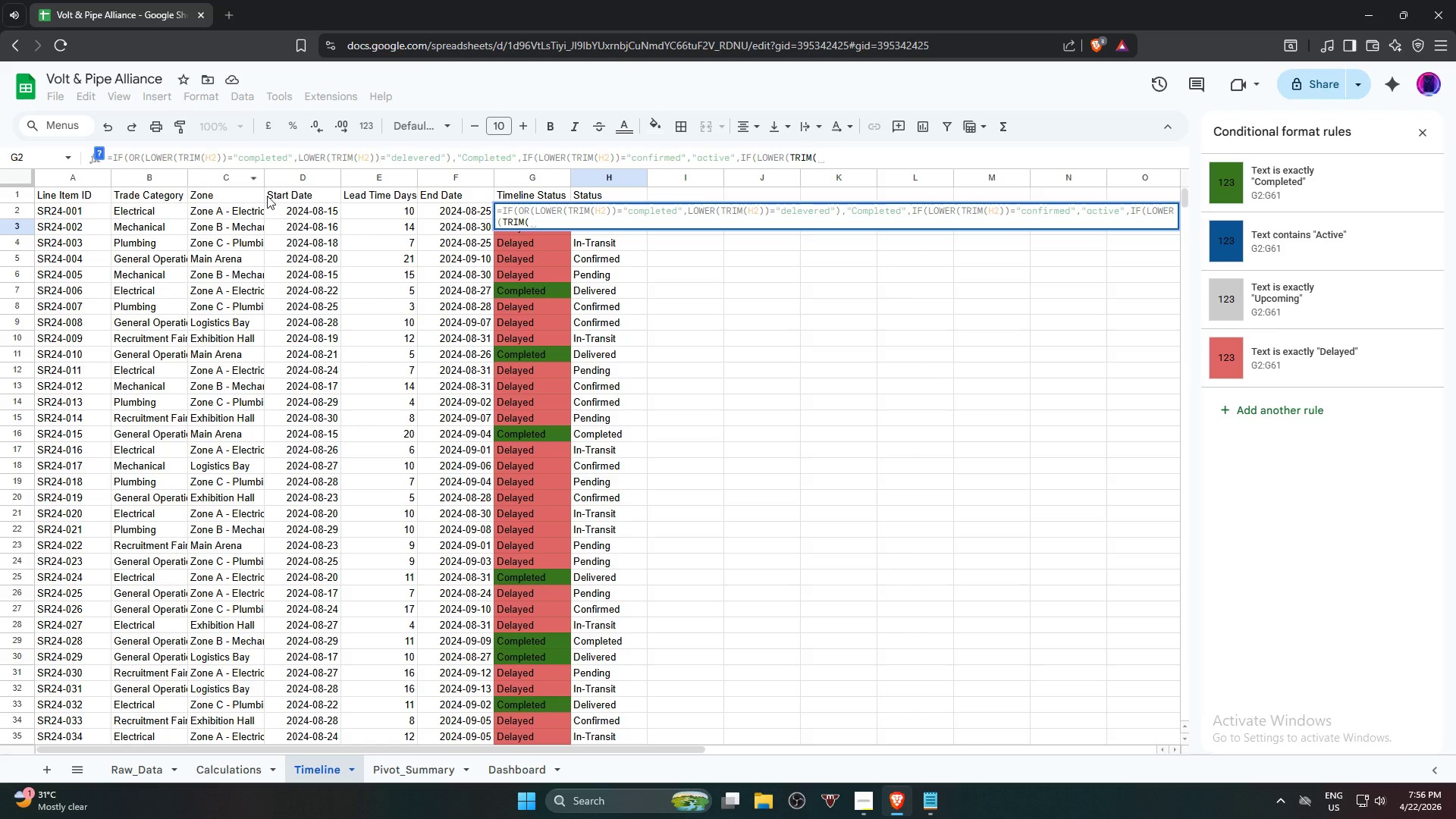 
left_click([611, 246])
 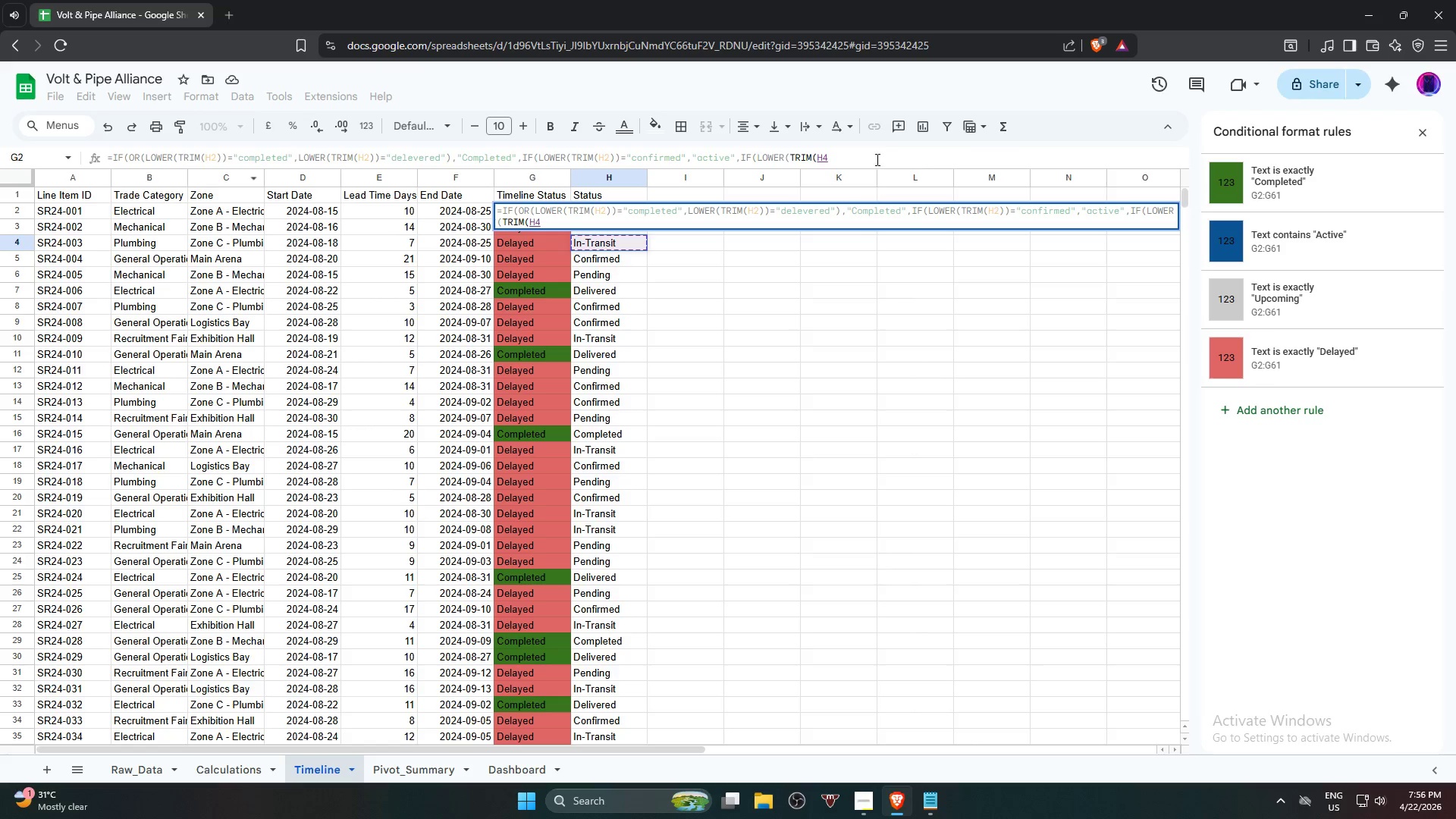 
left_click([880, 158])
 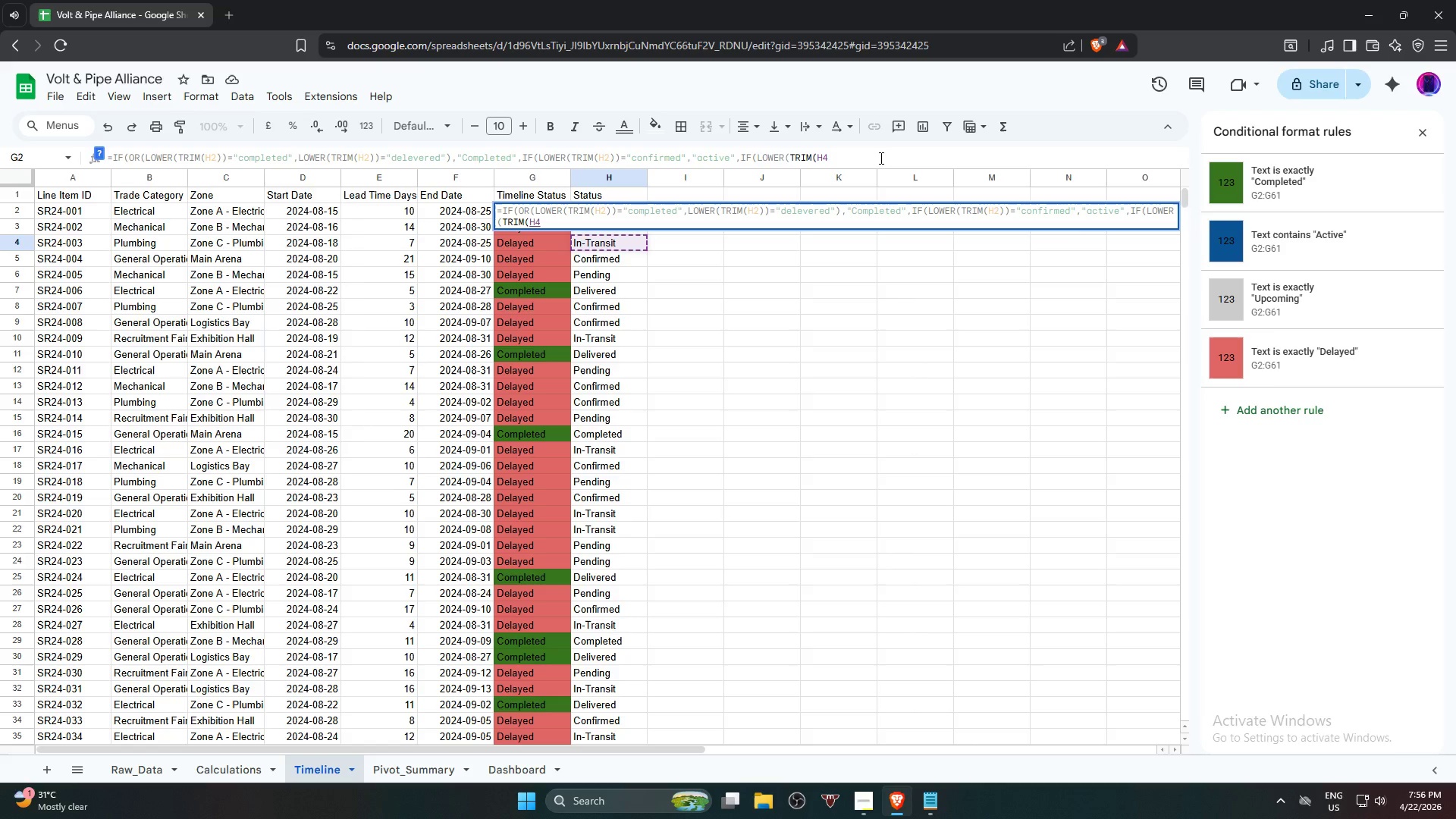 
key(Backspace)
type(2))=)
 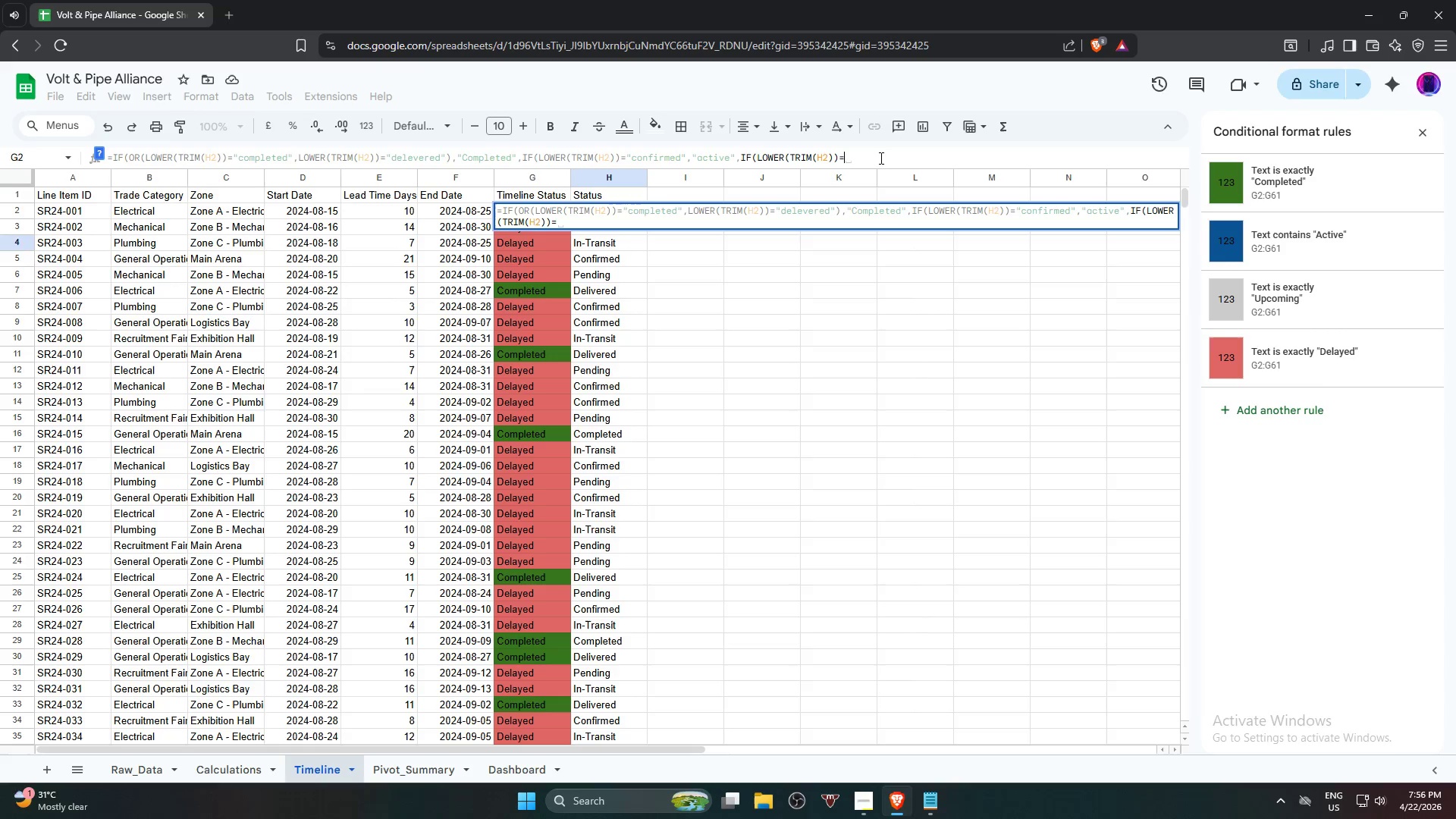 
wait(5.25)
 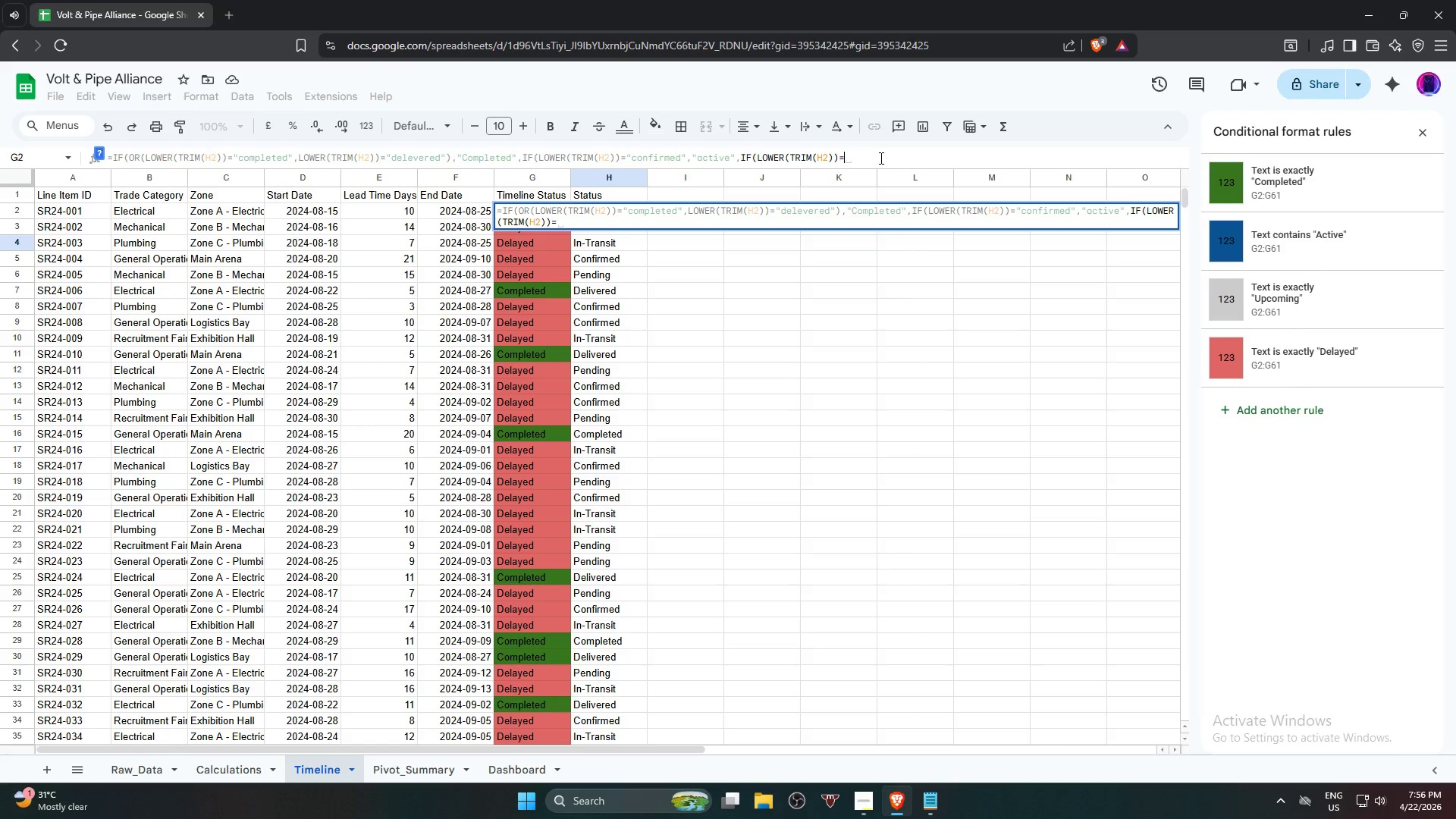 
type("in=)
key(Backspace)
type(-t)
key(Backspace)
type(transmit)
 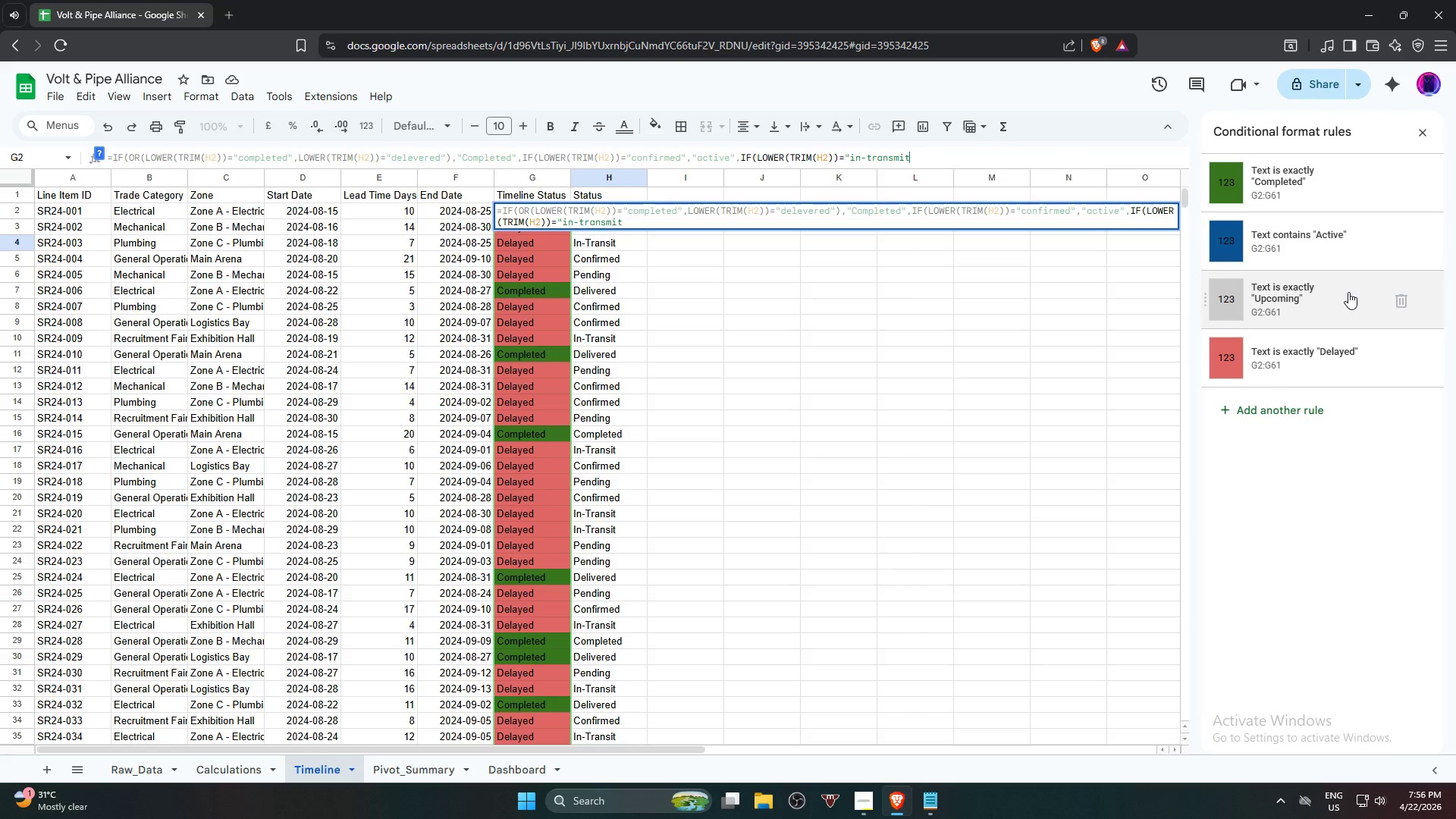 
key(Backspace)
key(Backspace)
key(Backspace)
type(it)
 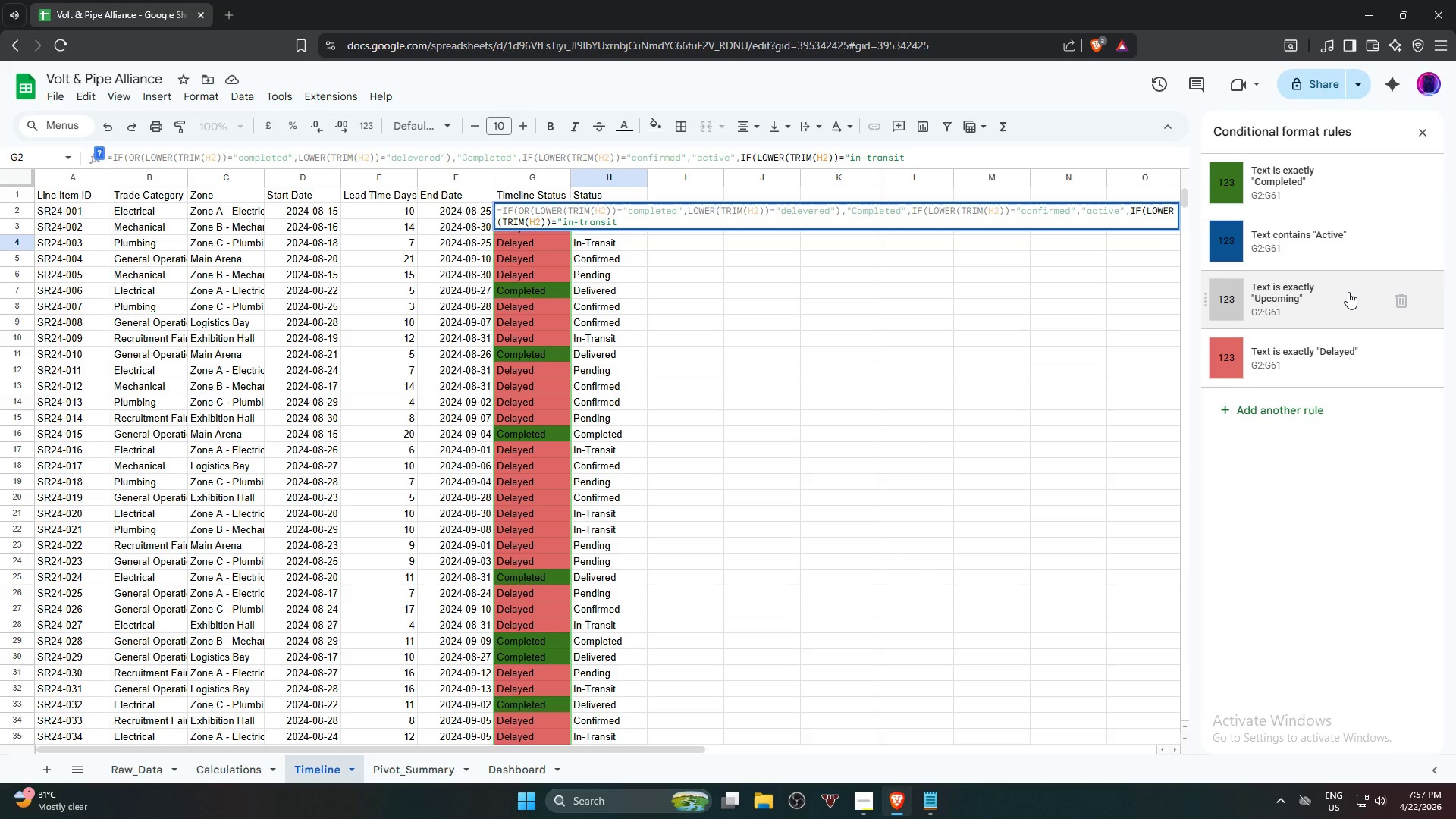 
wait(12.2)
 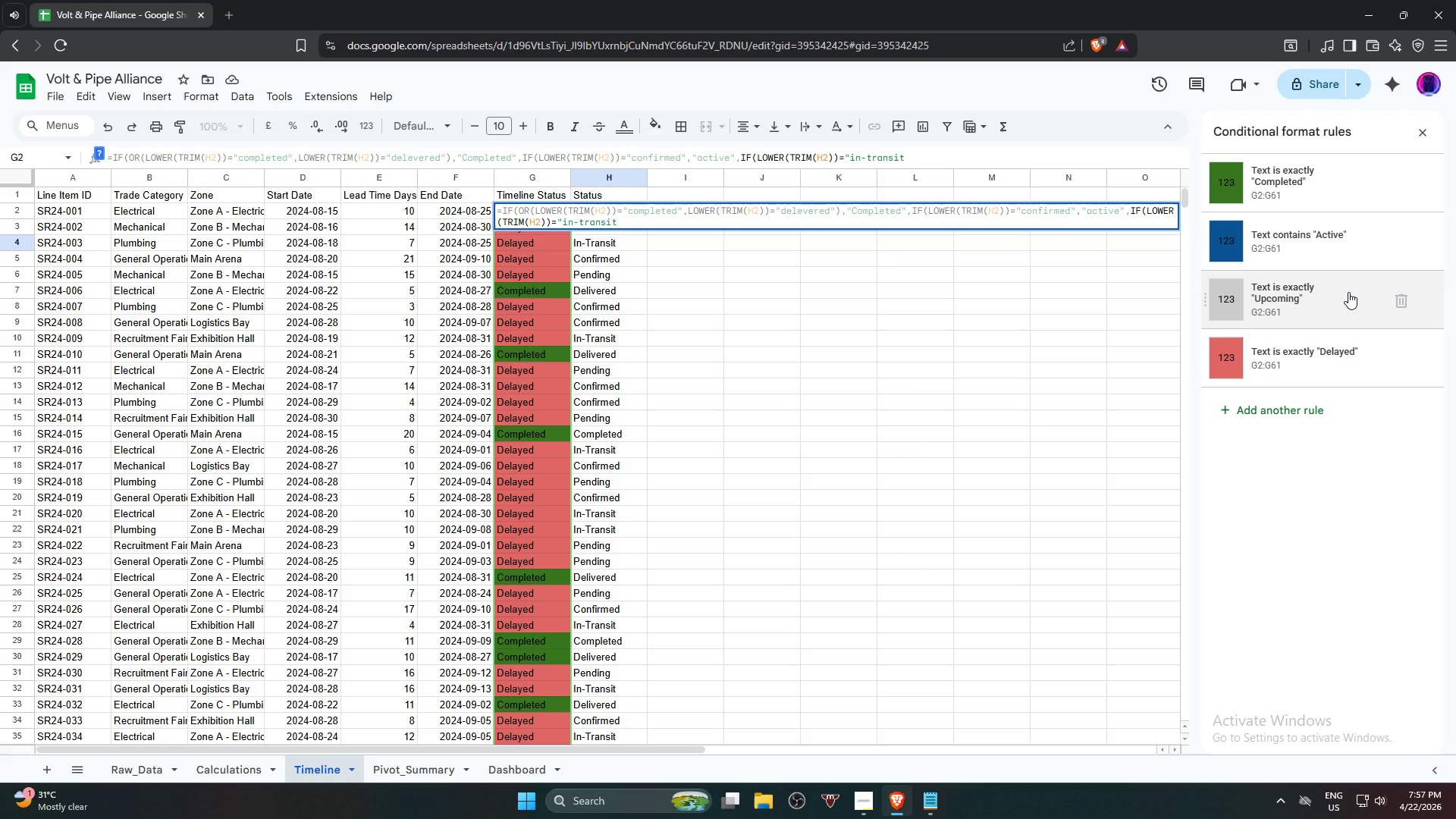 
left_click([224, 11])
 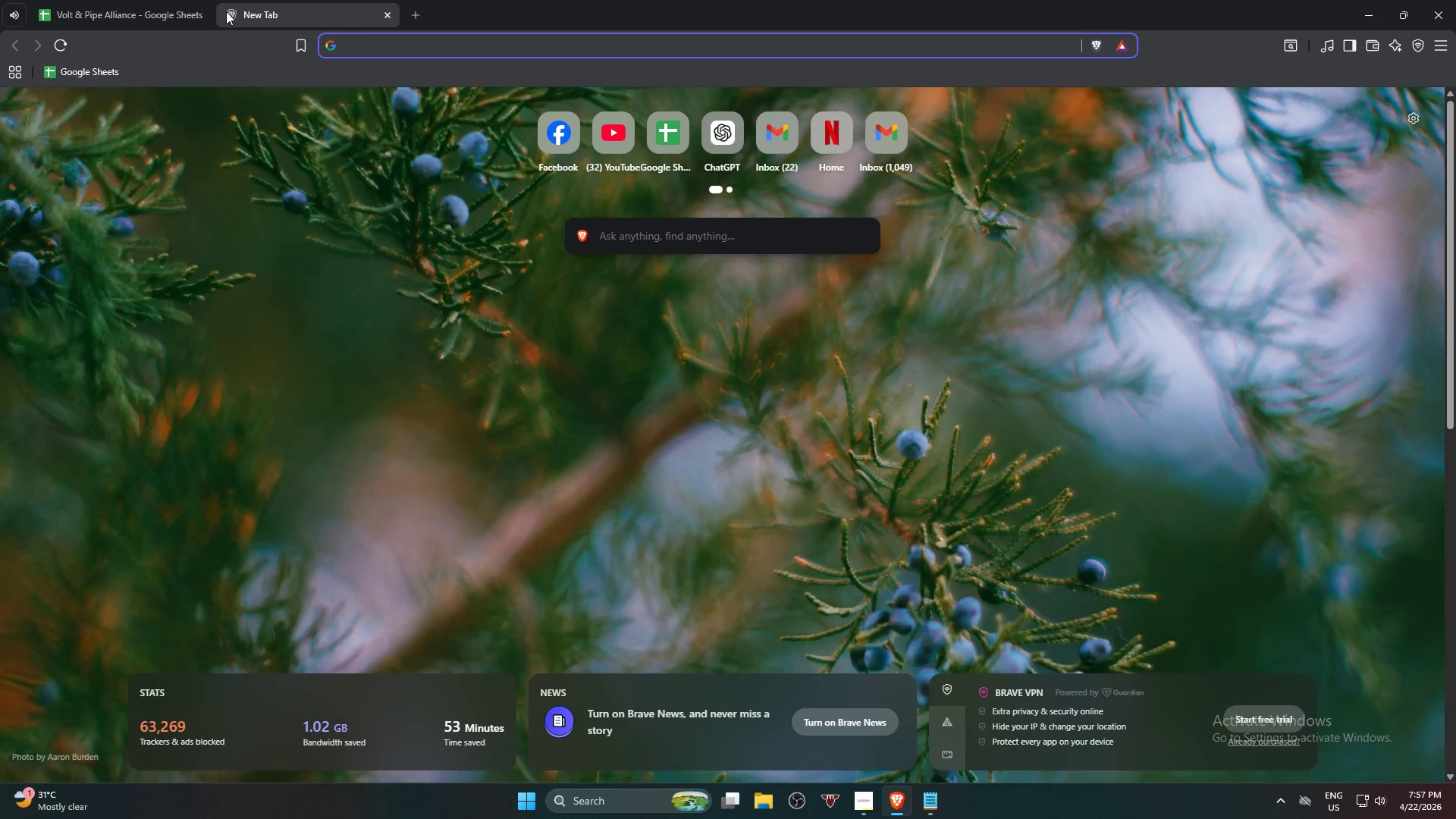 
type(in-transit means?)
 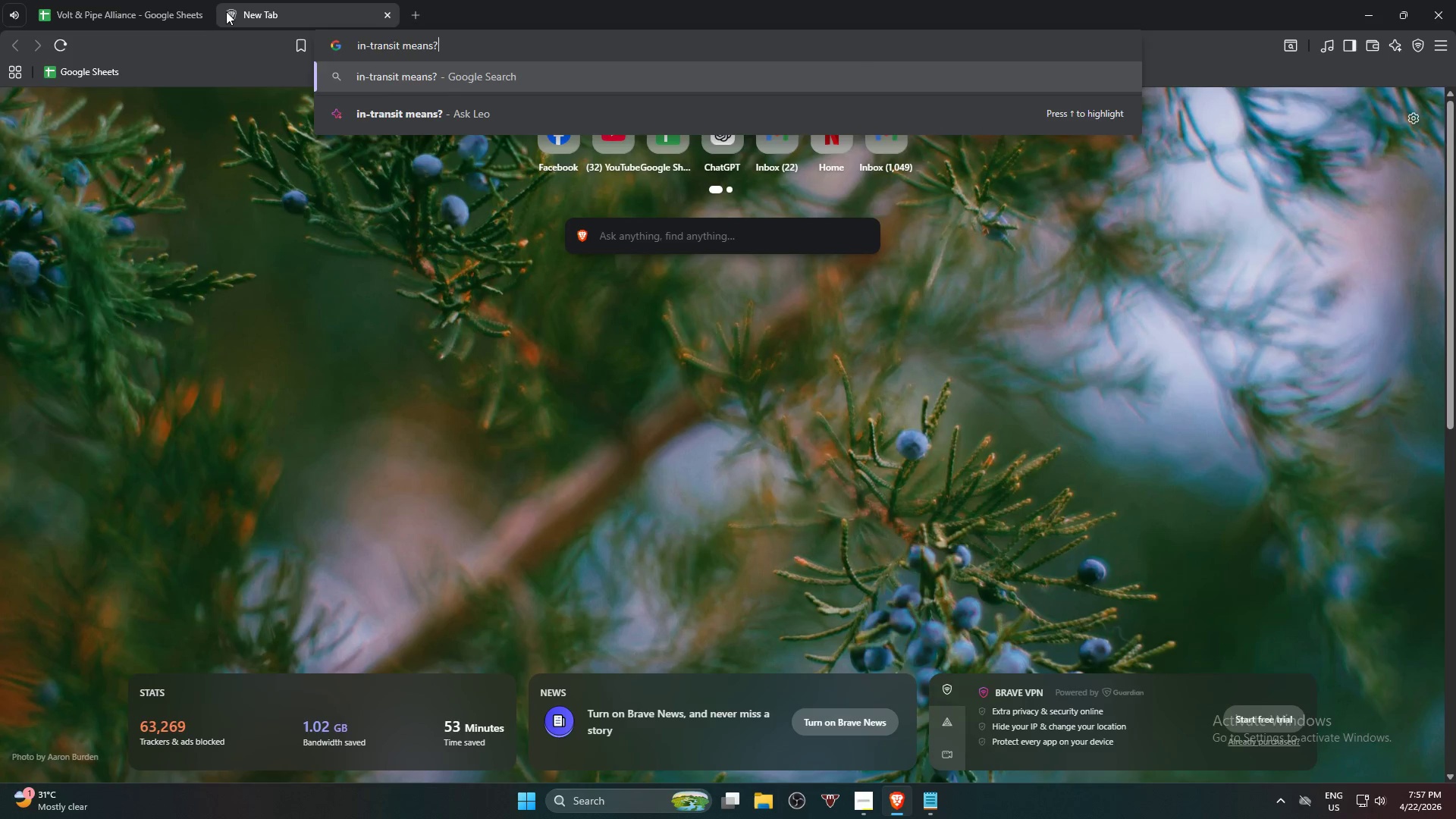 
key(Enter)
 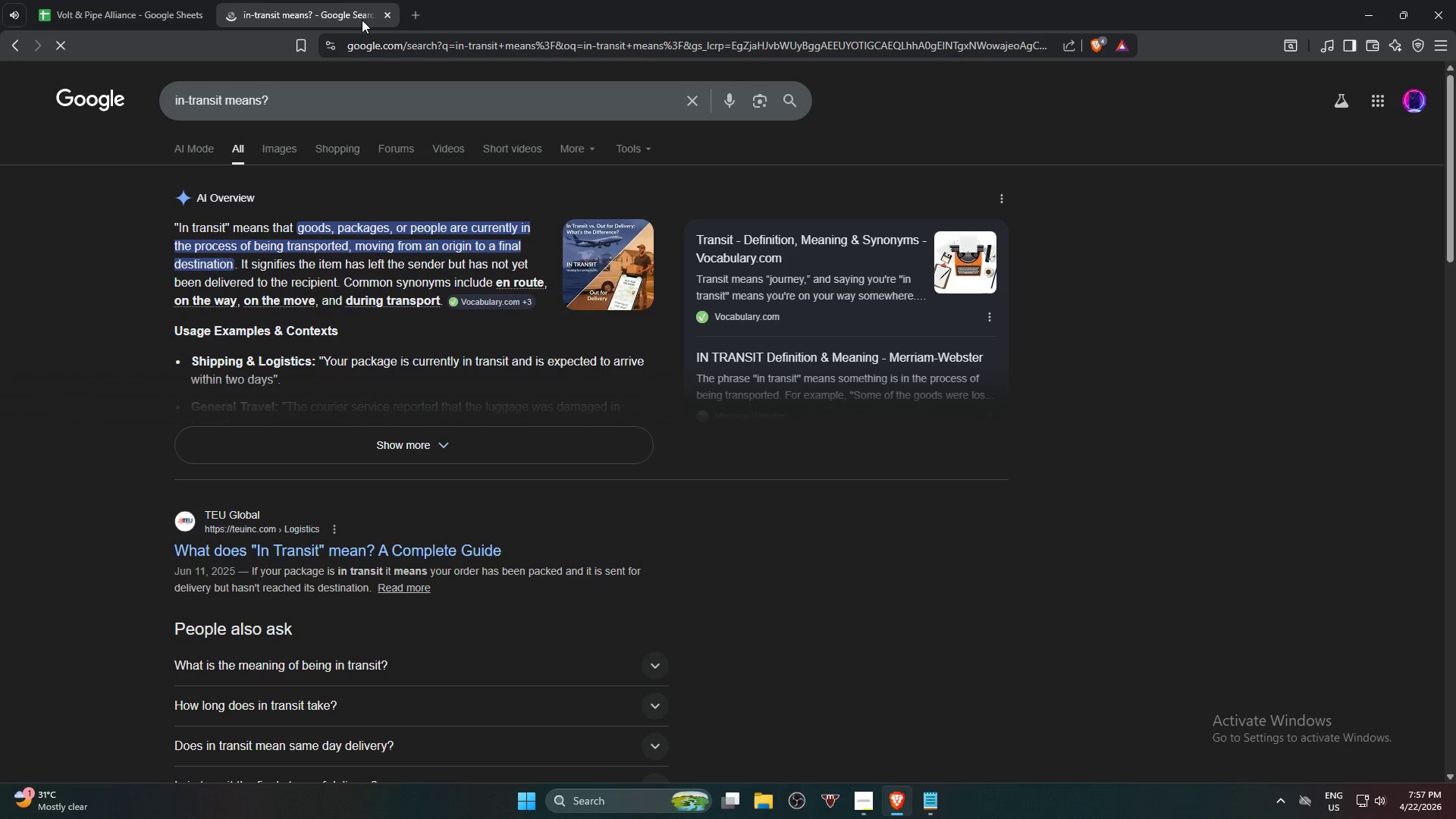 
left_click([384, 15])
 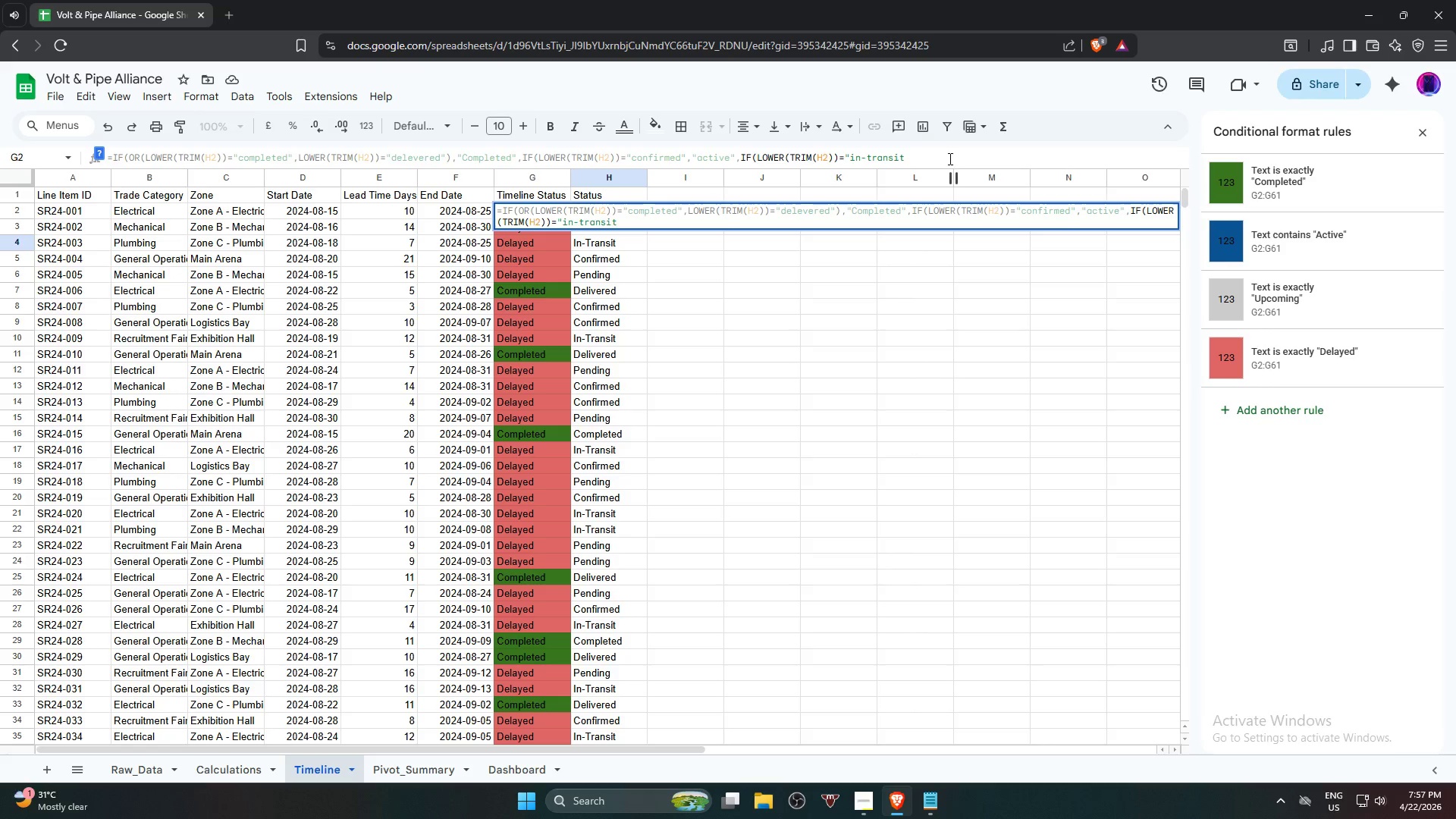 
left_click([946, 157])
 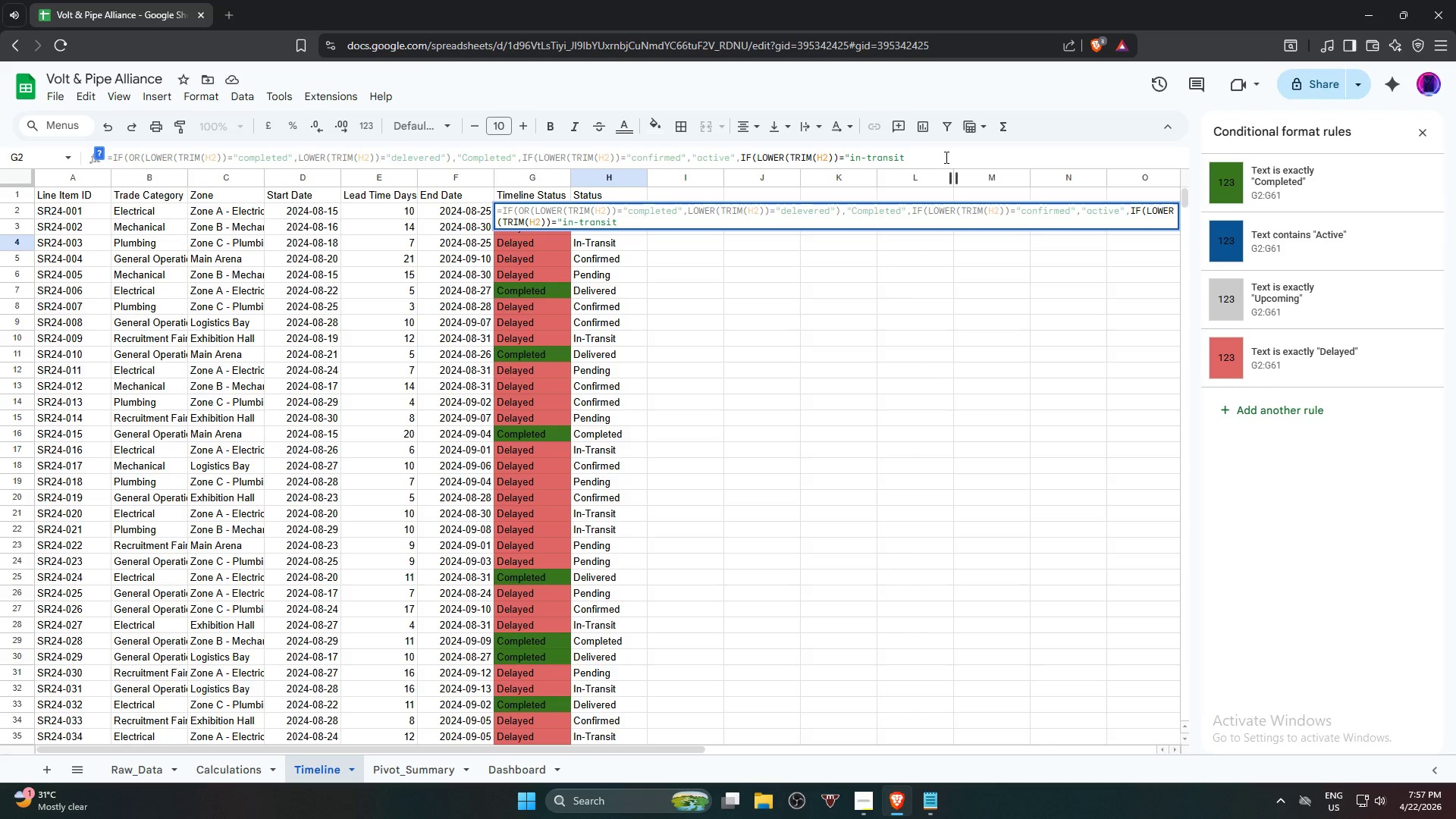 
key(Shift+ShiftRight)
 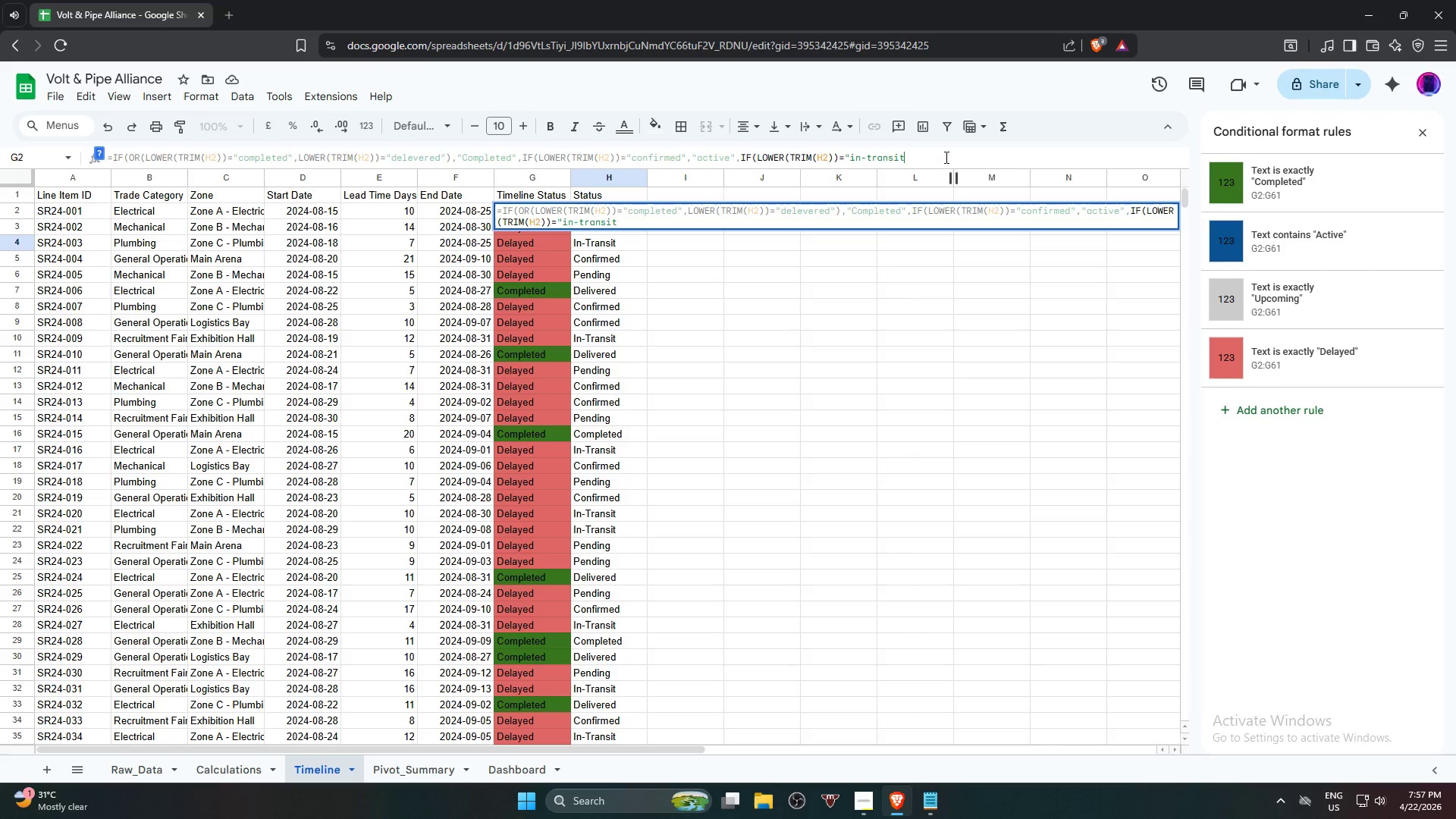 
key(Shift+Quote)
 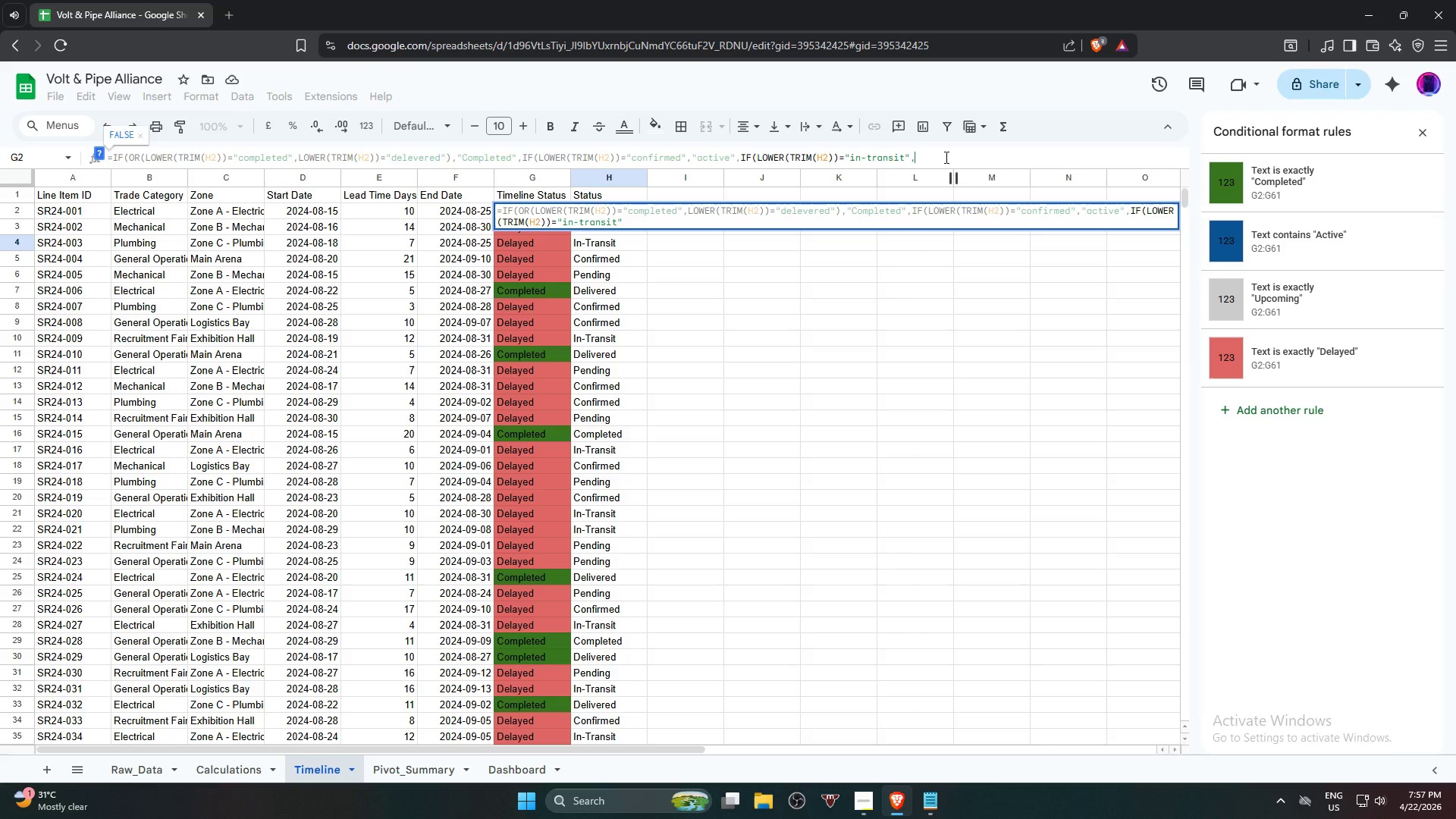 
key(Comma)
 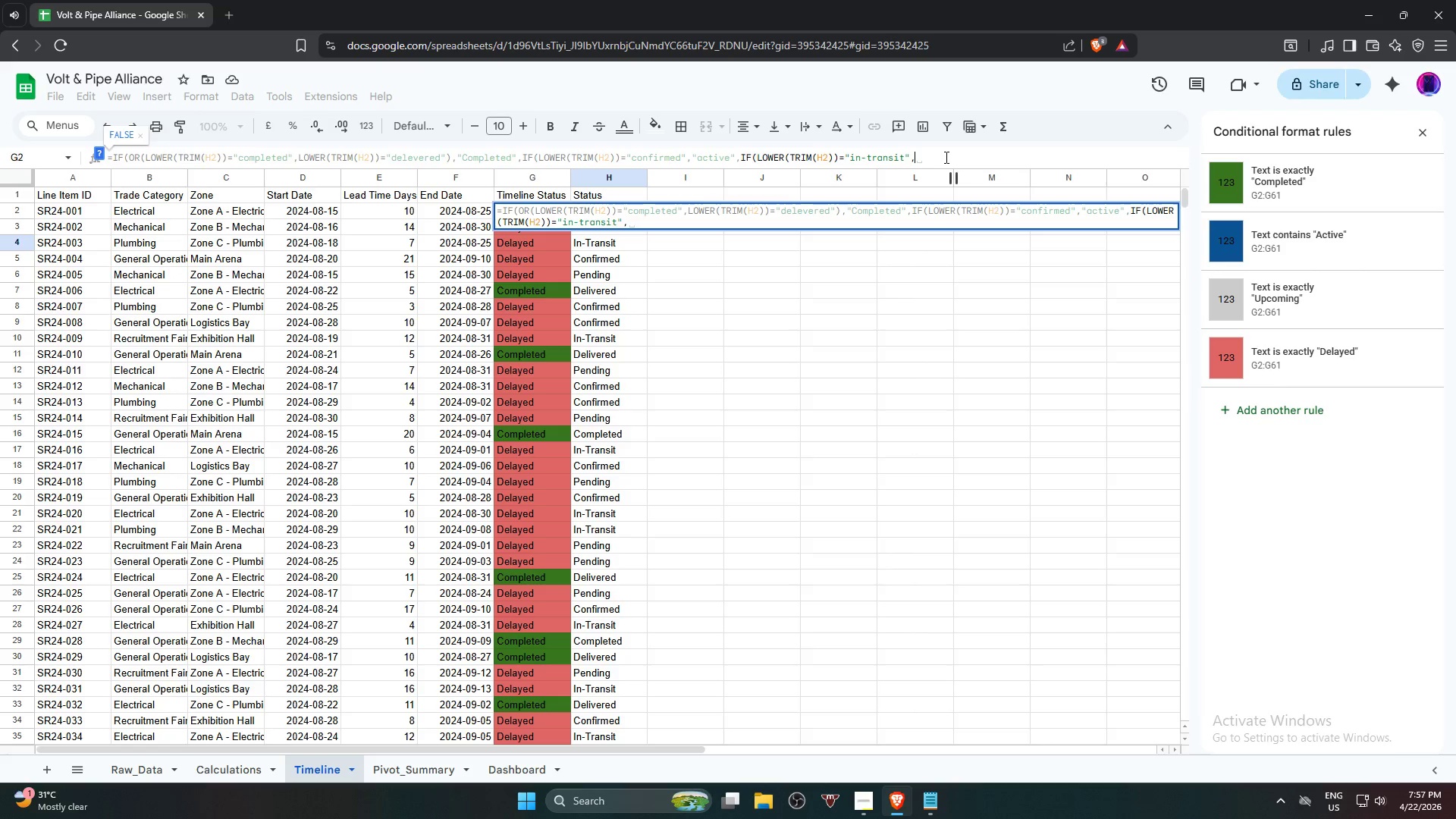 
key(Shift+ShiftRight)
 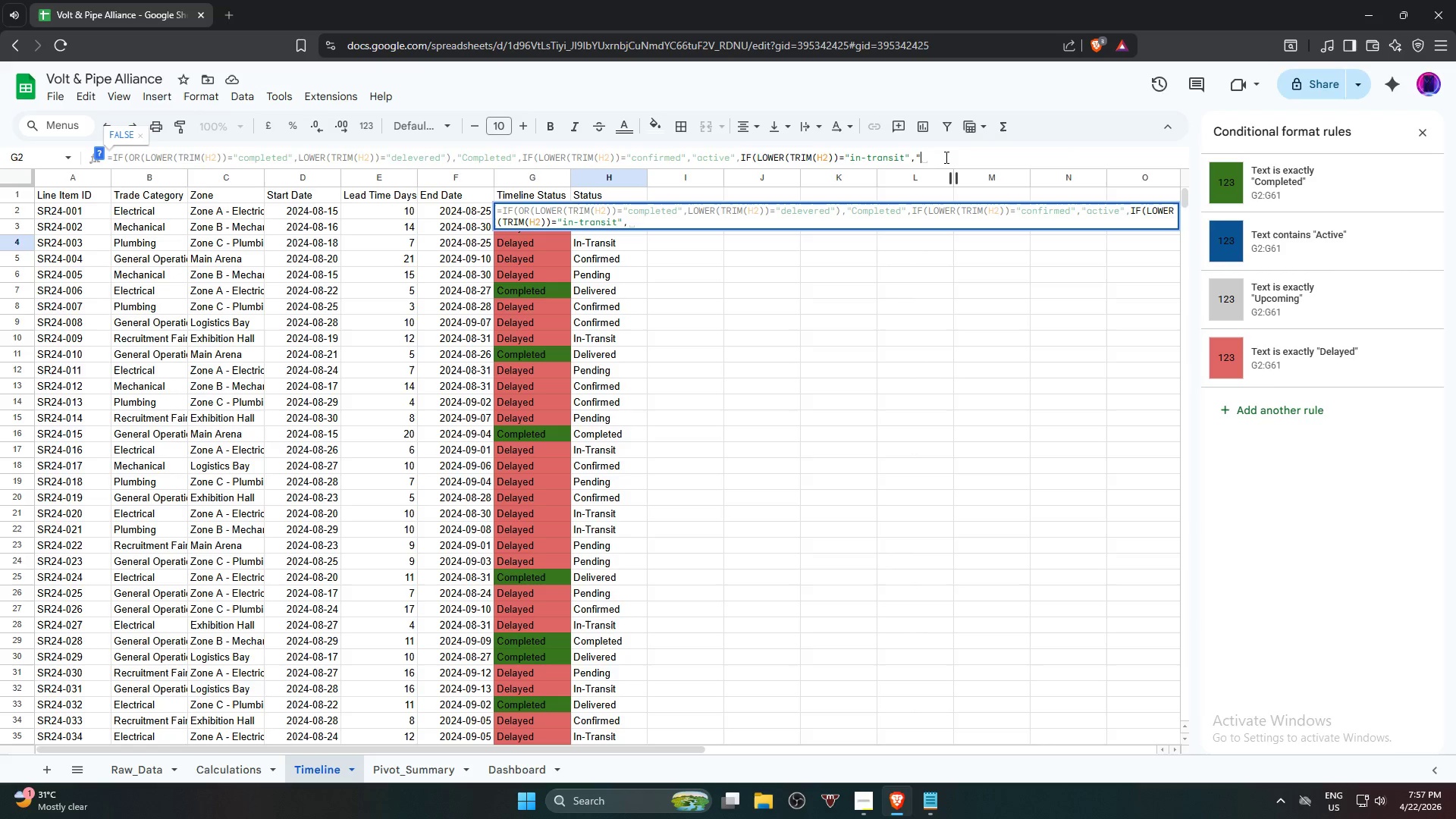 
key(Shift+Quote)
 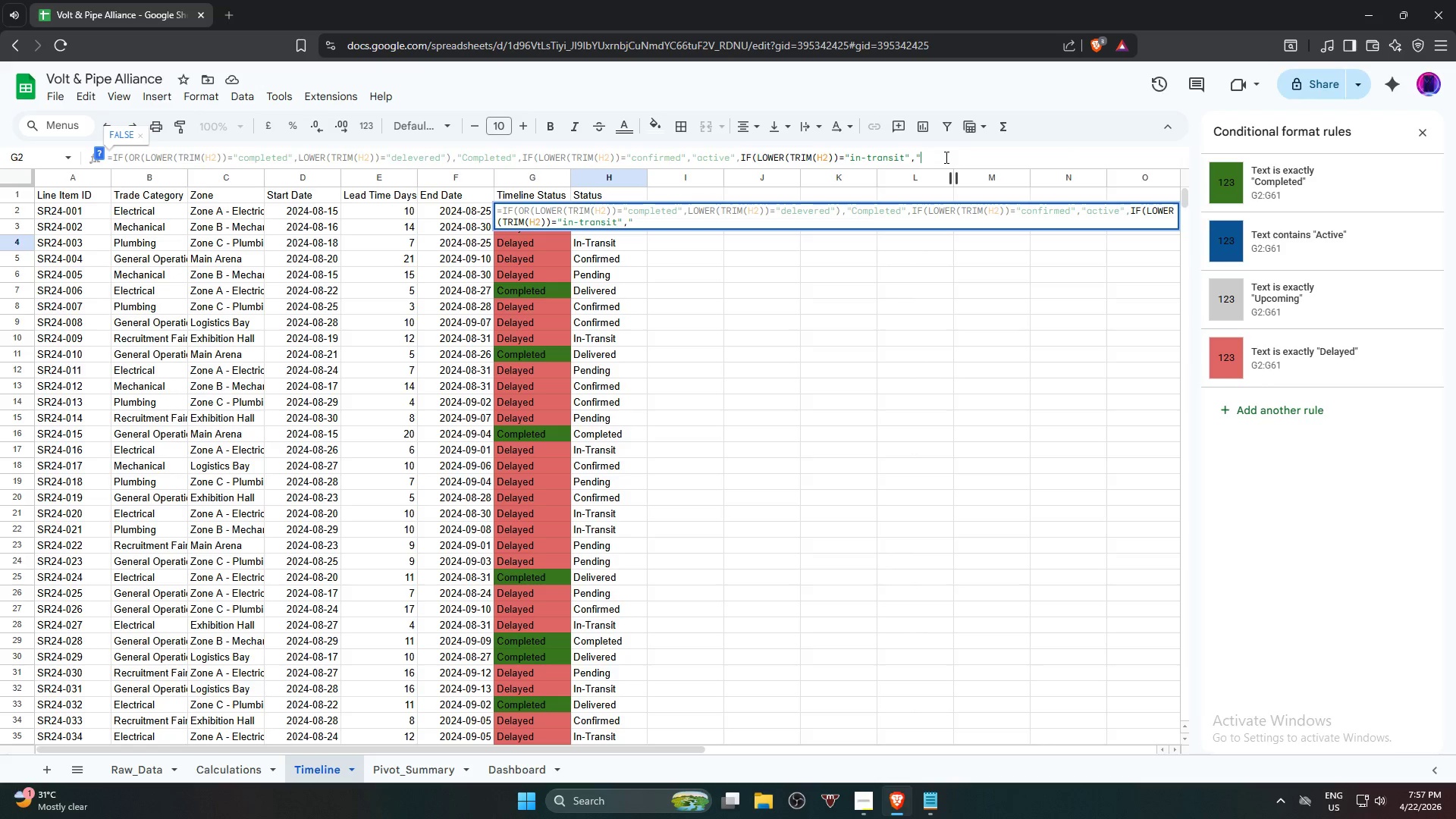 
type(Upcoming)
 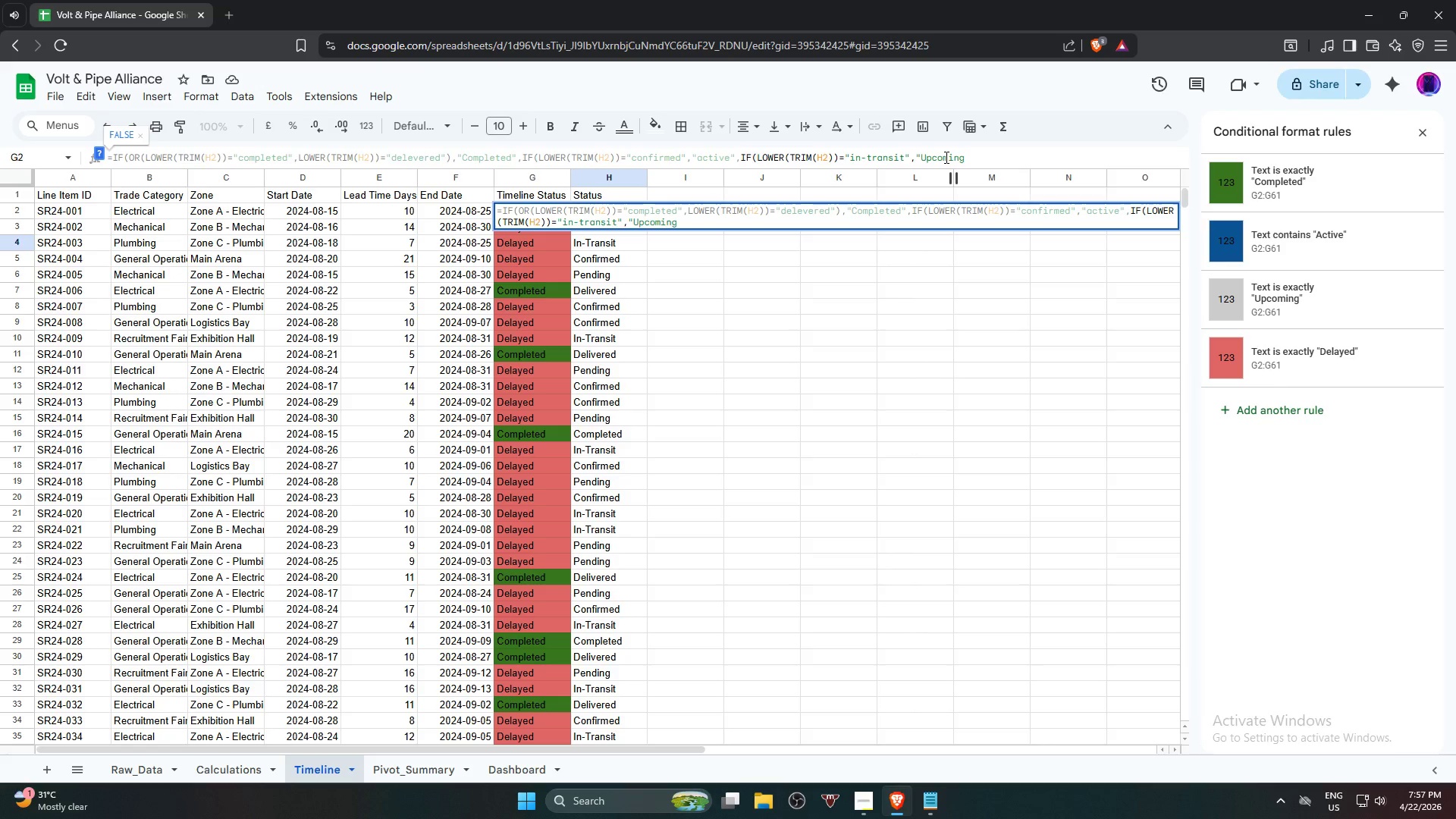 
key(Shift+Quote)
 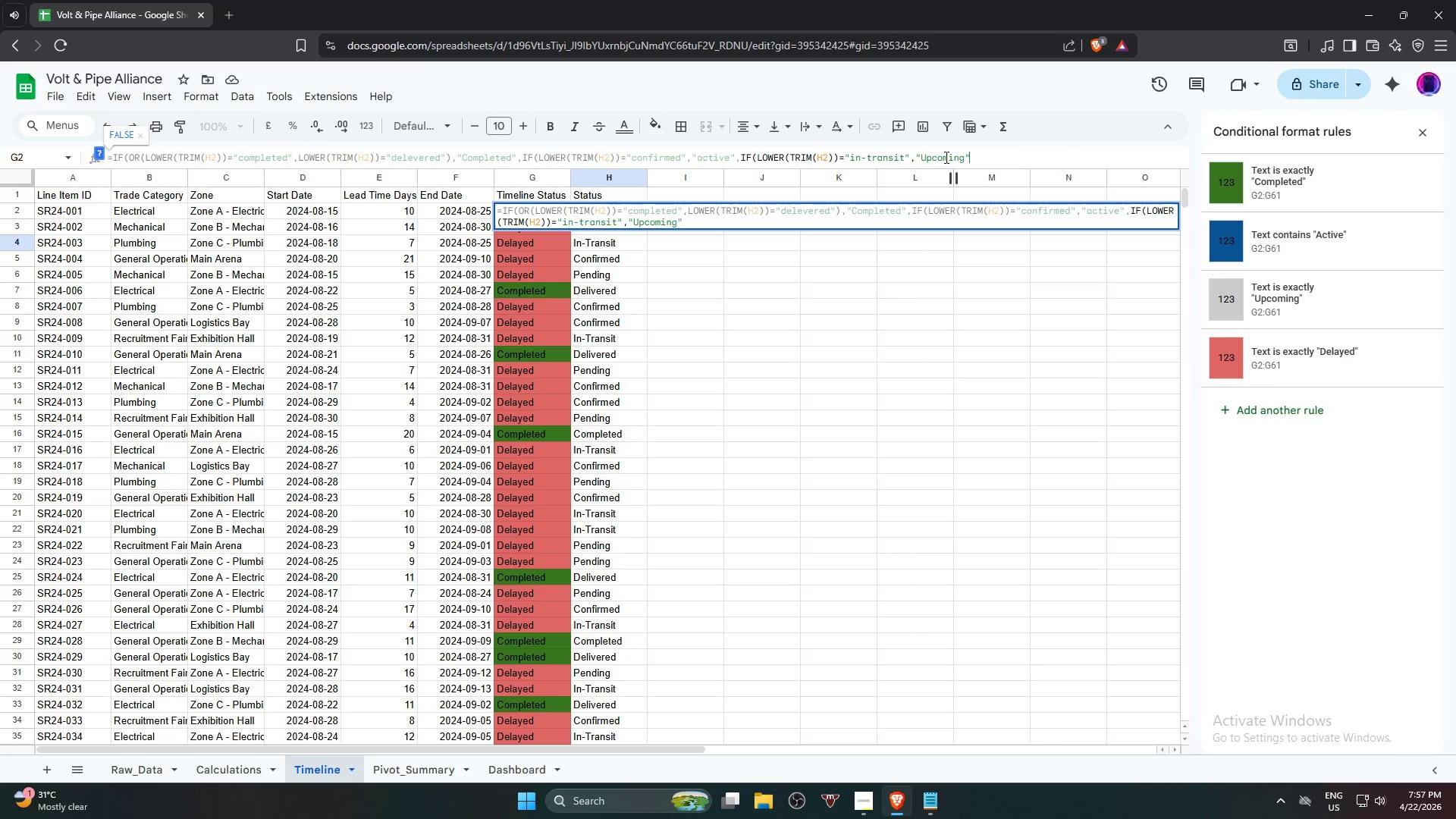 
key(Comma)
 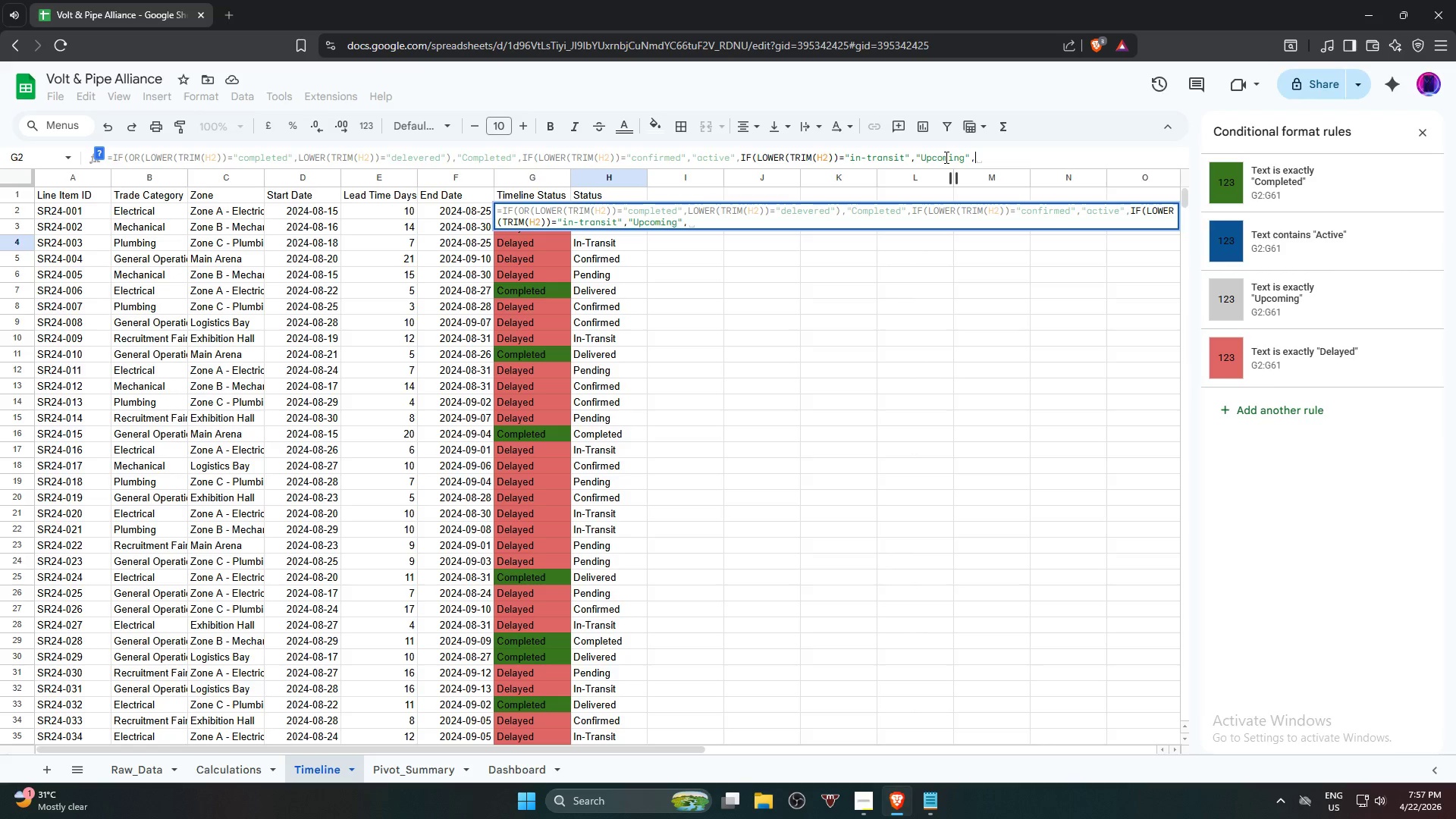 
type(if)
 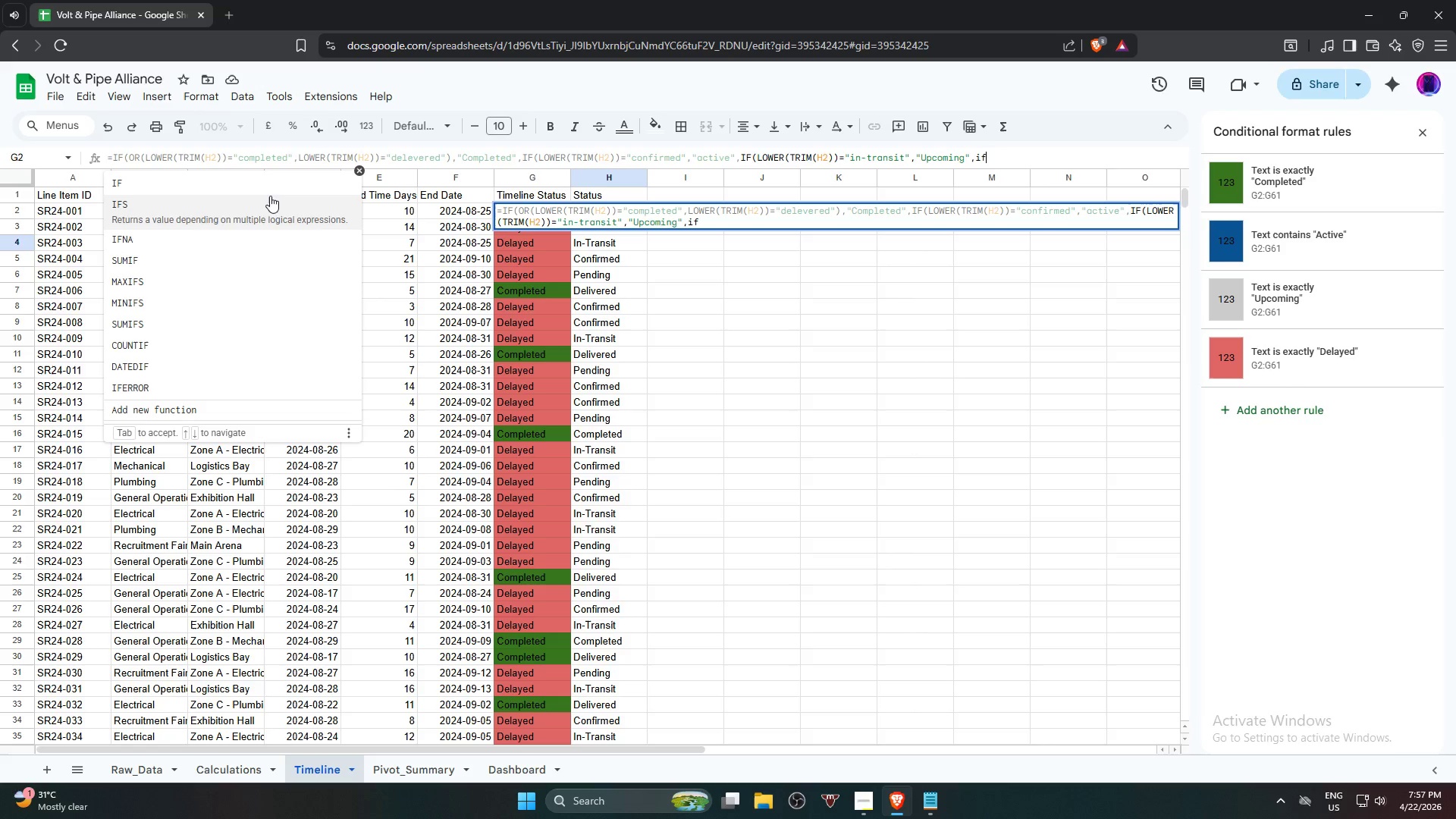 
left_click([262, 188])
 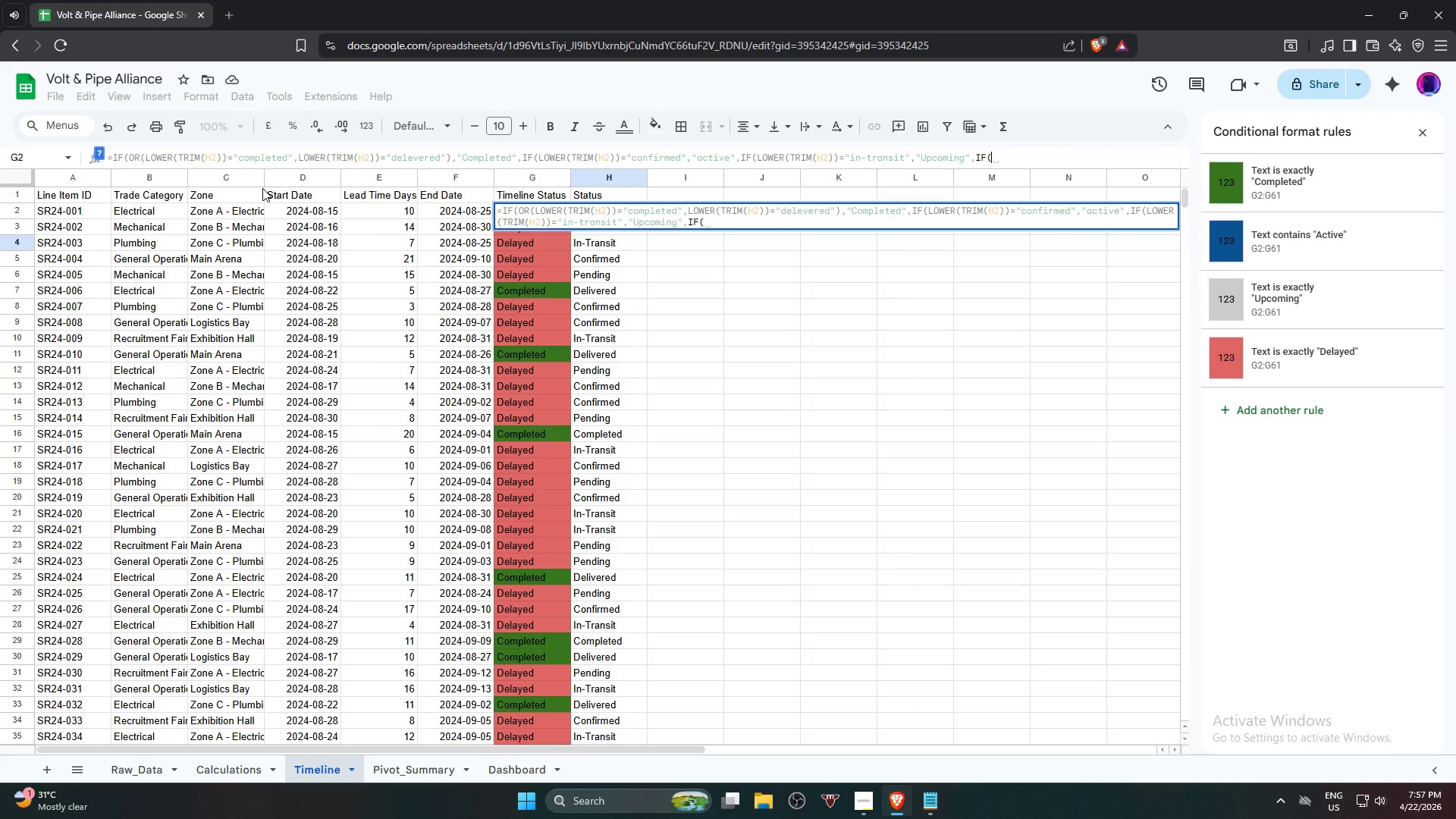 
type(lowe)
 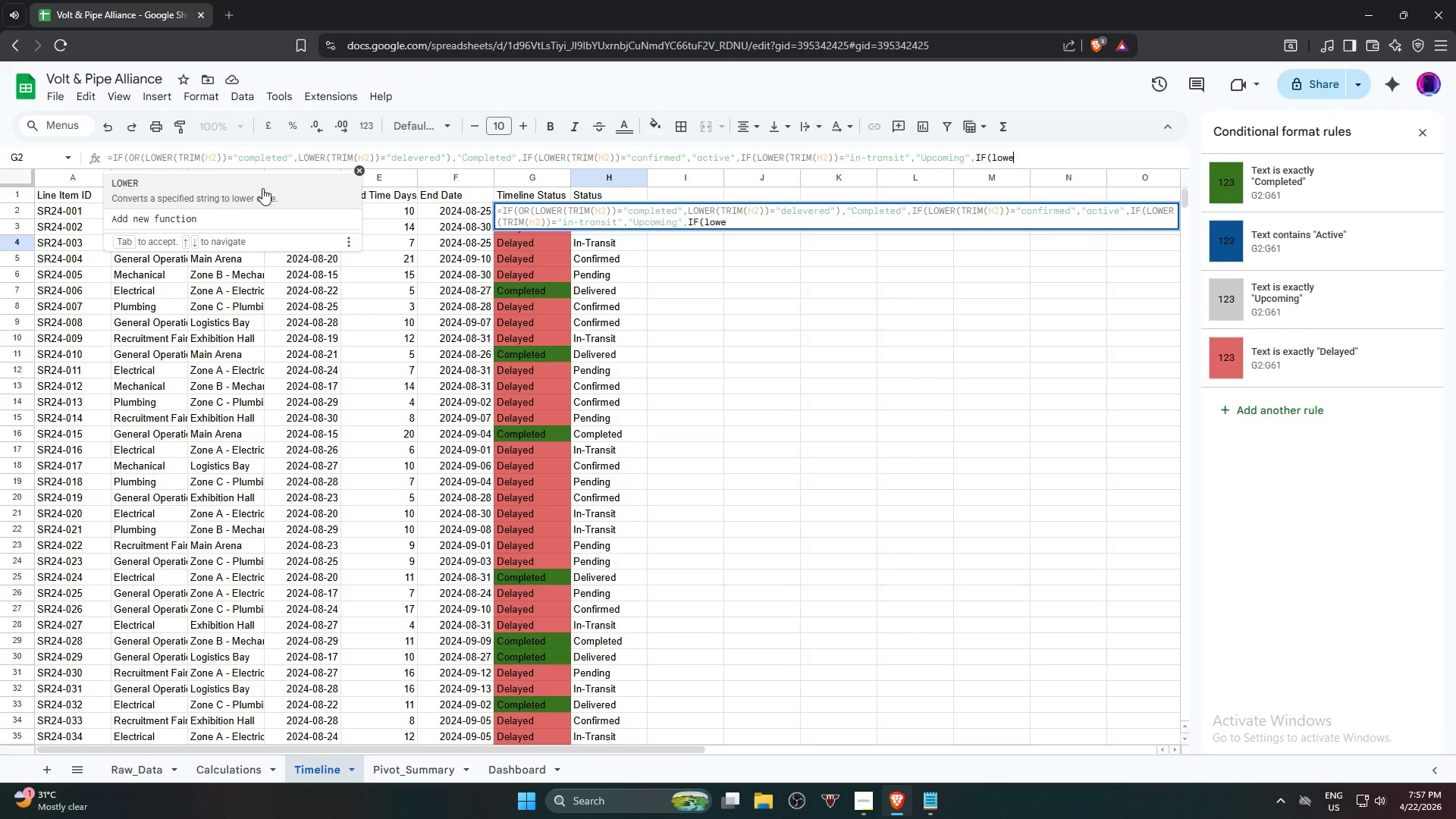 
key(R)
 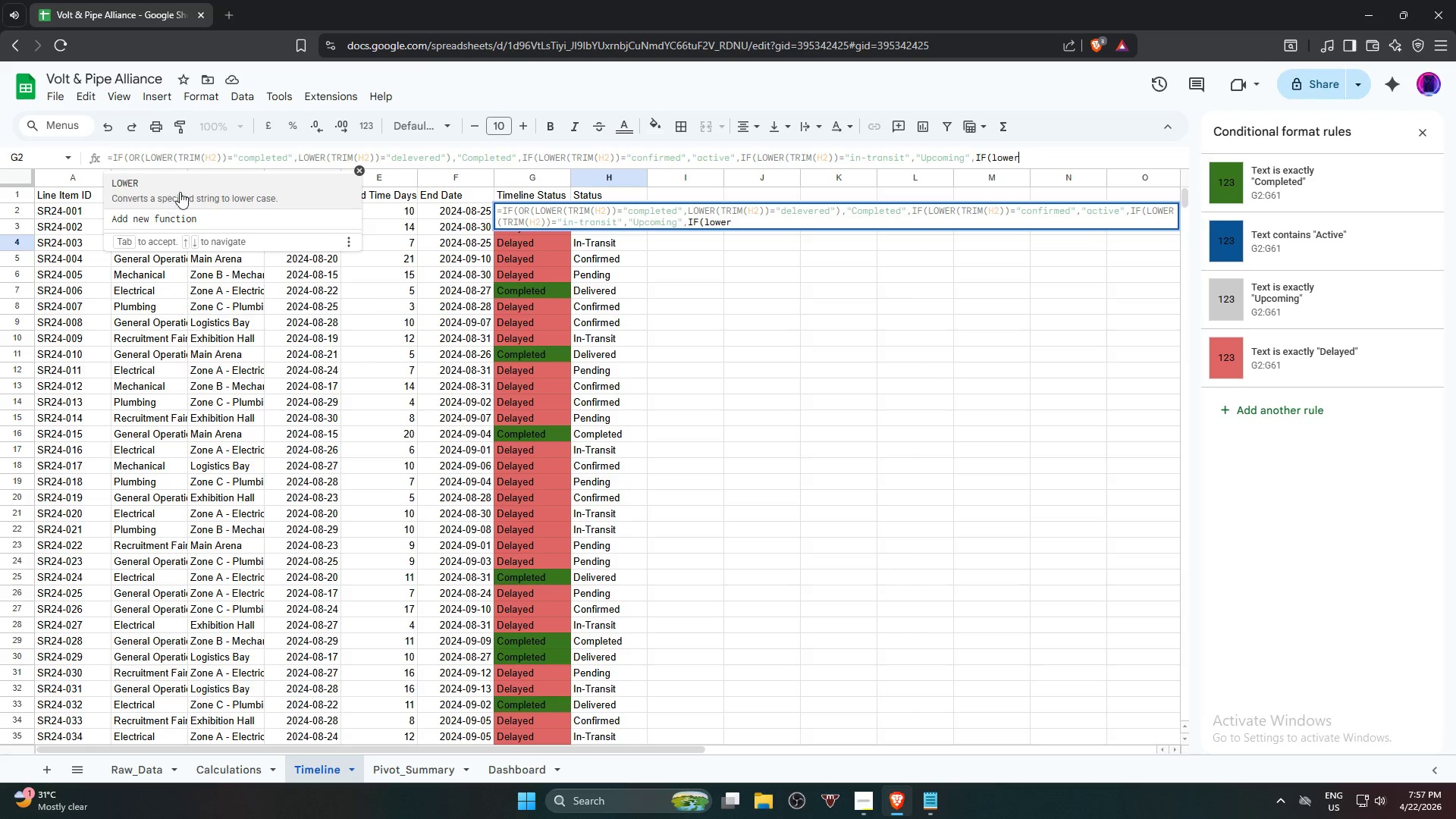 
left_click([180, 192])
 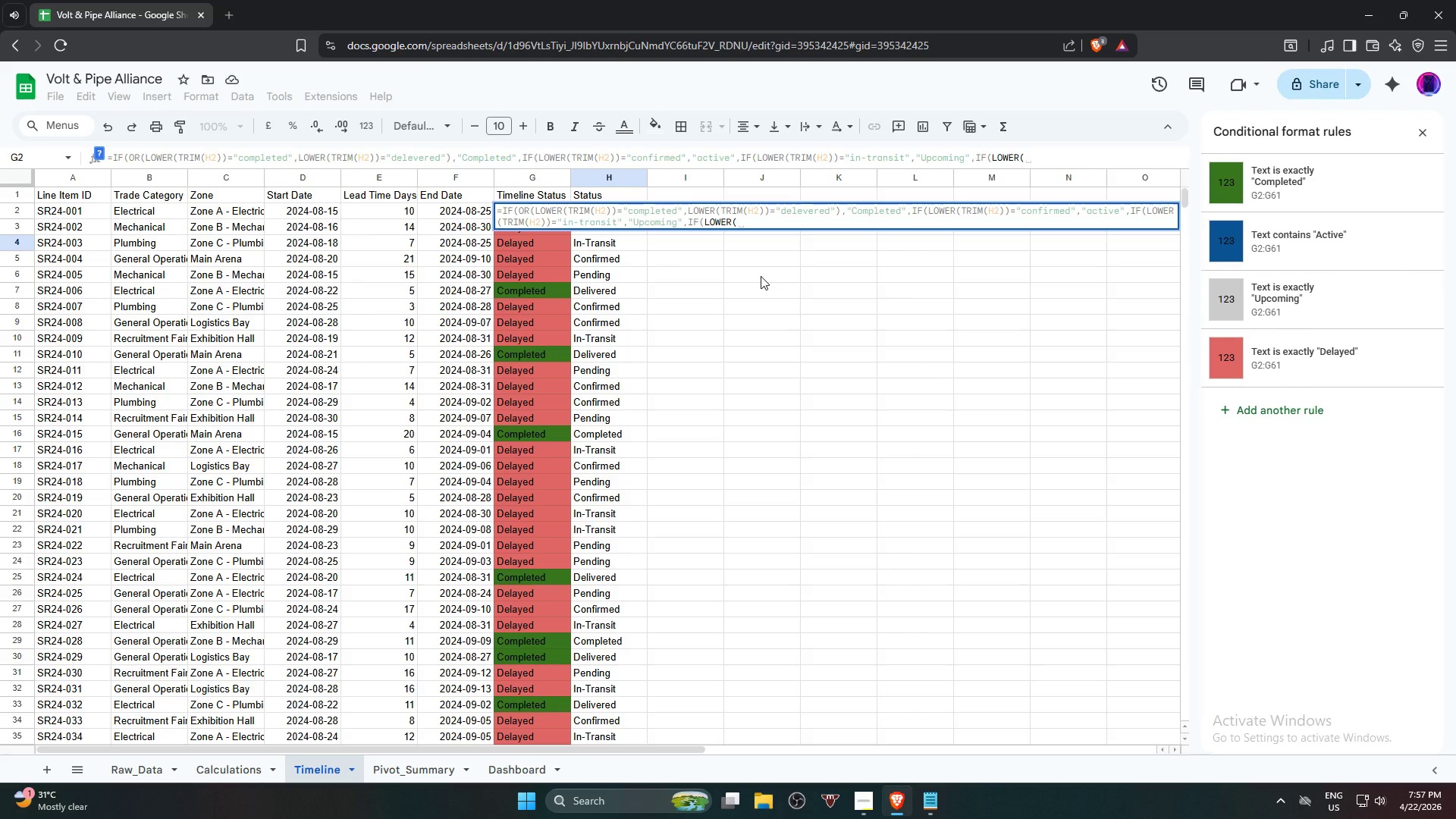 
type(tr)
 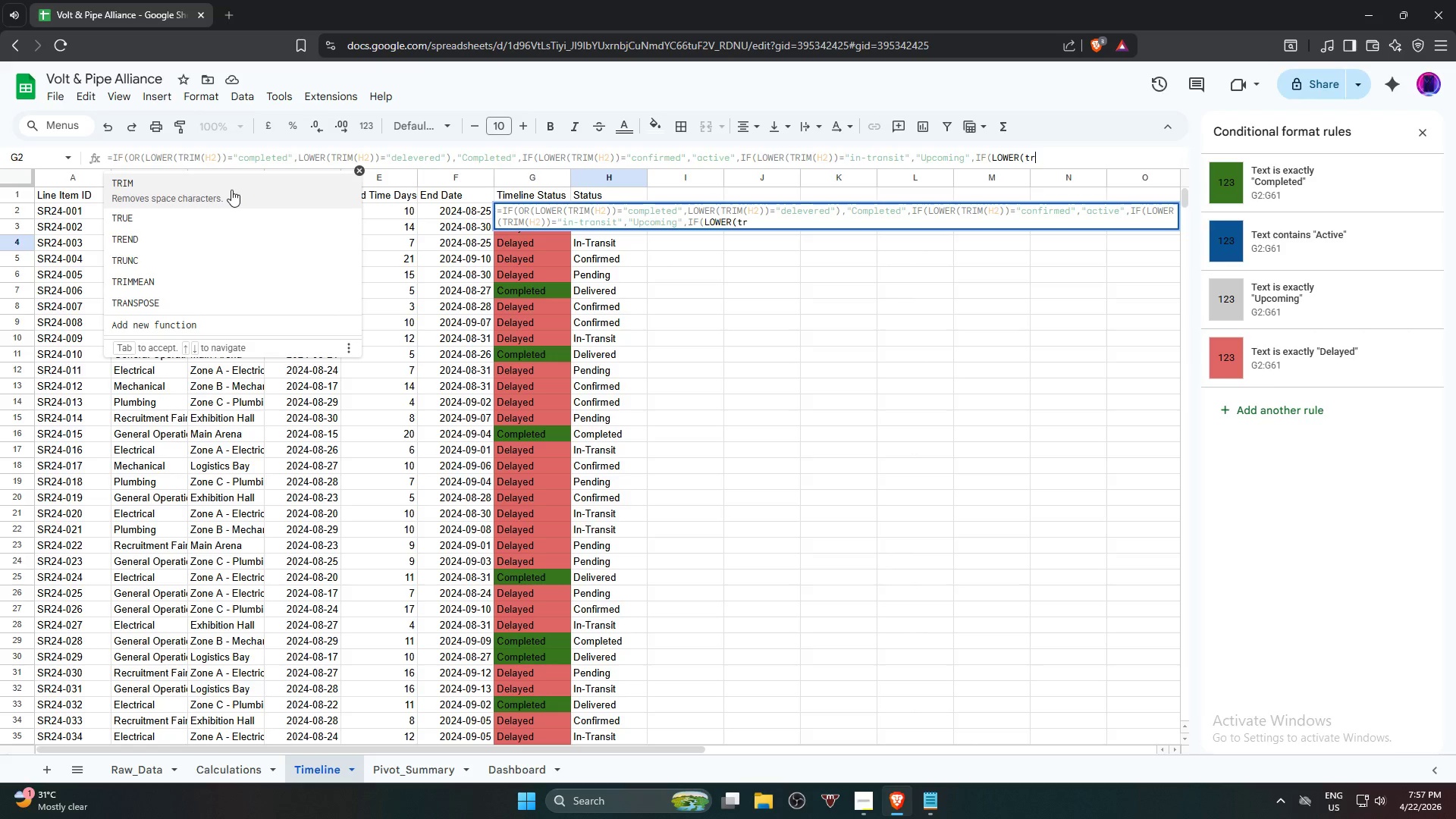 
left_click([231, 190])
 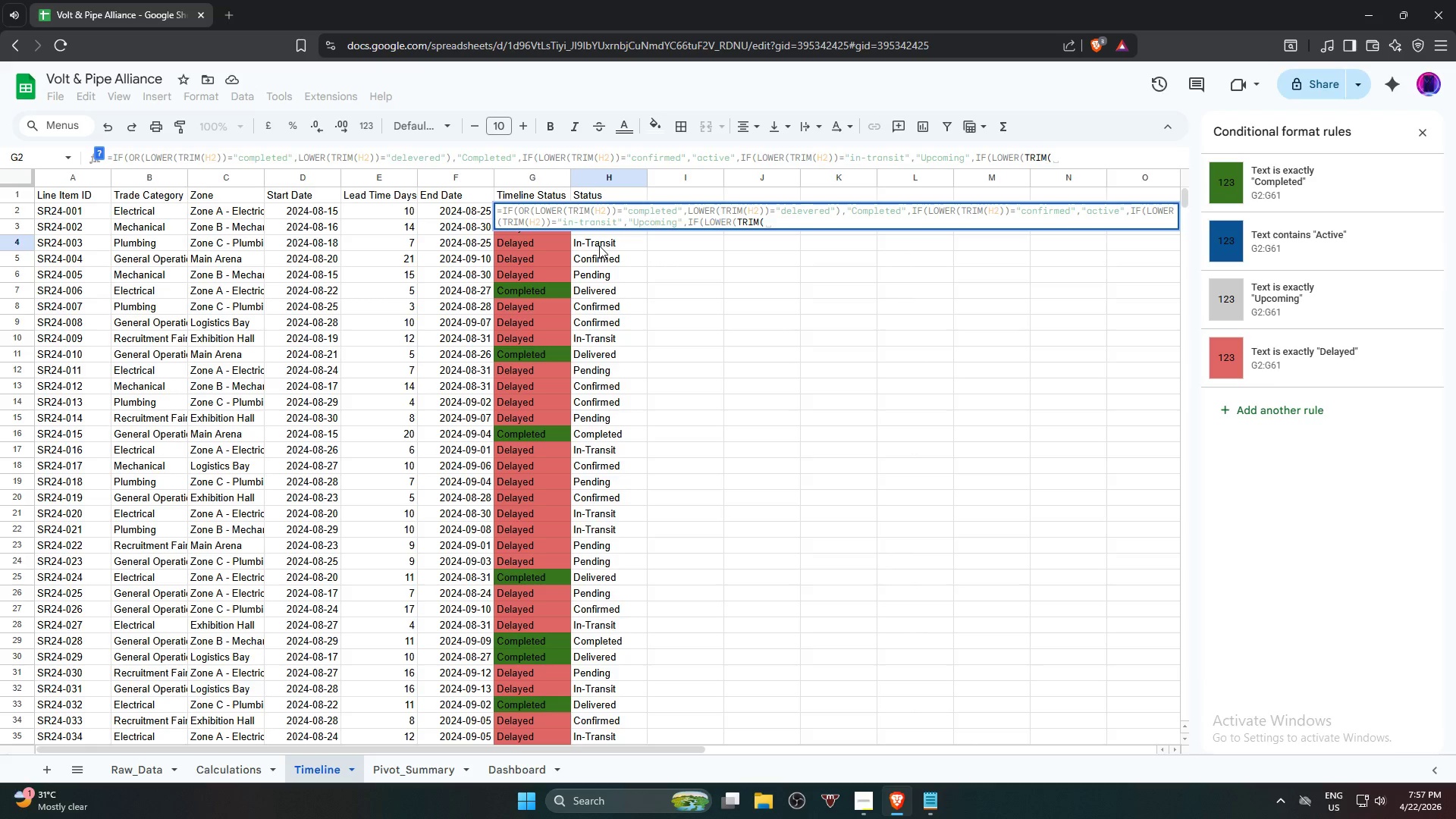 
left_click([601, 245])
 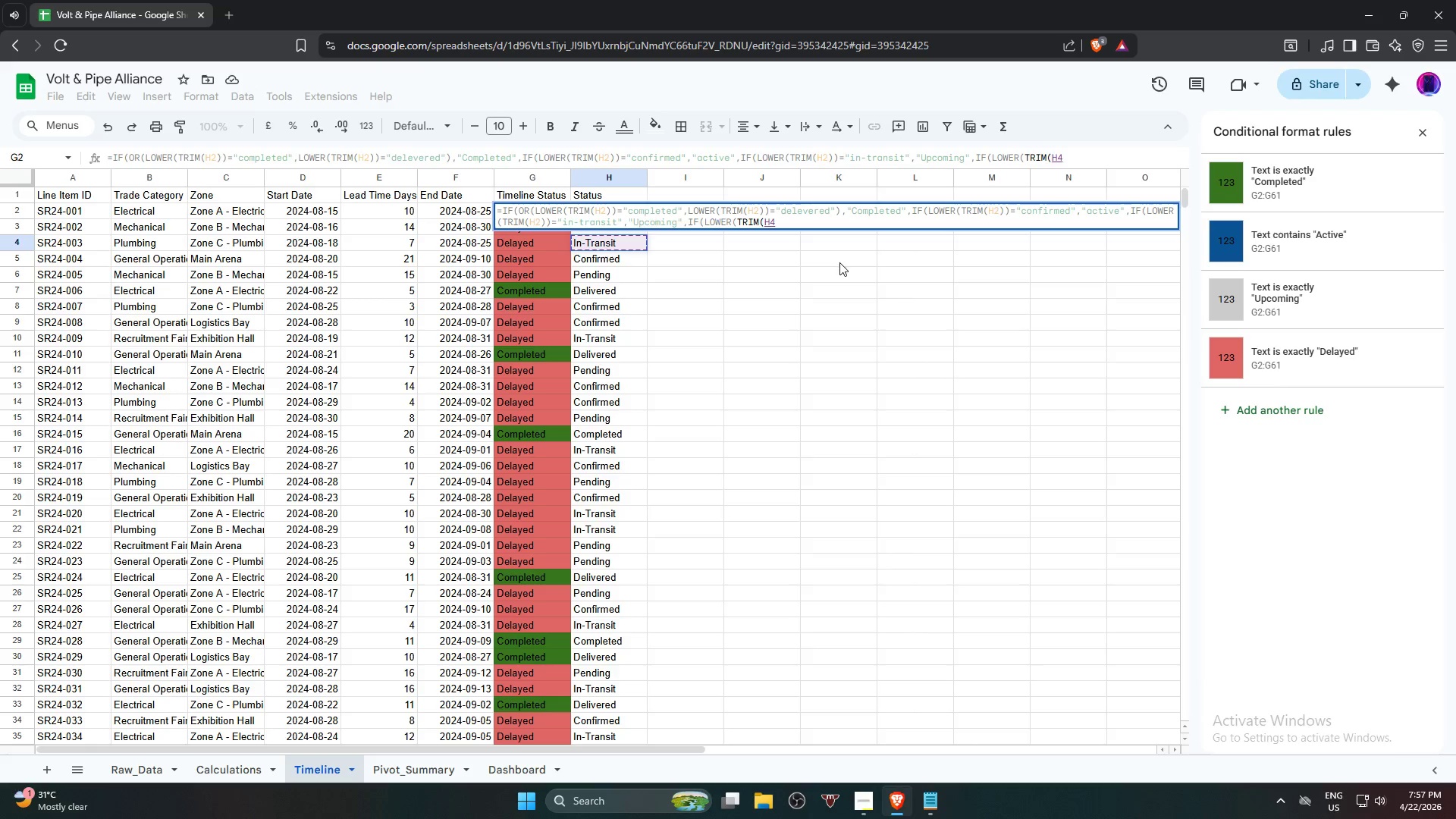 
key(Backspace)
type(2))=)
 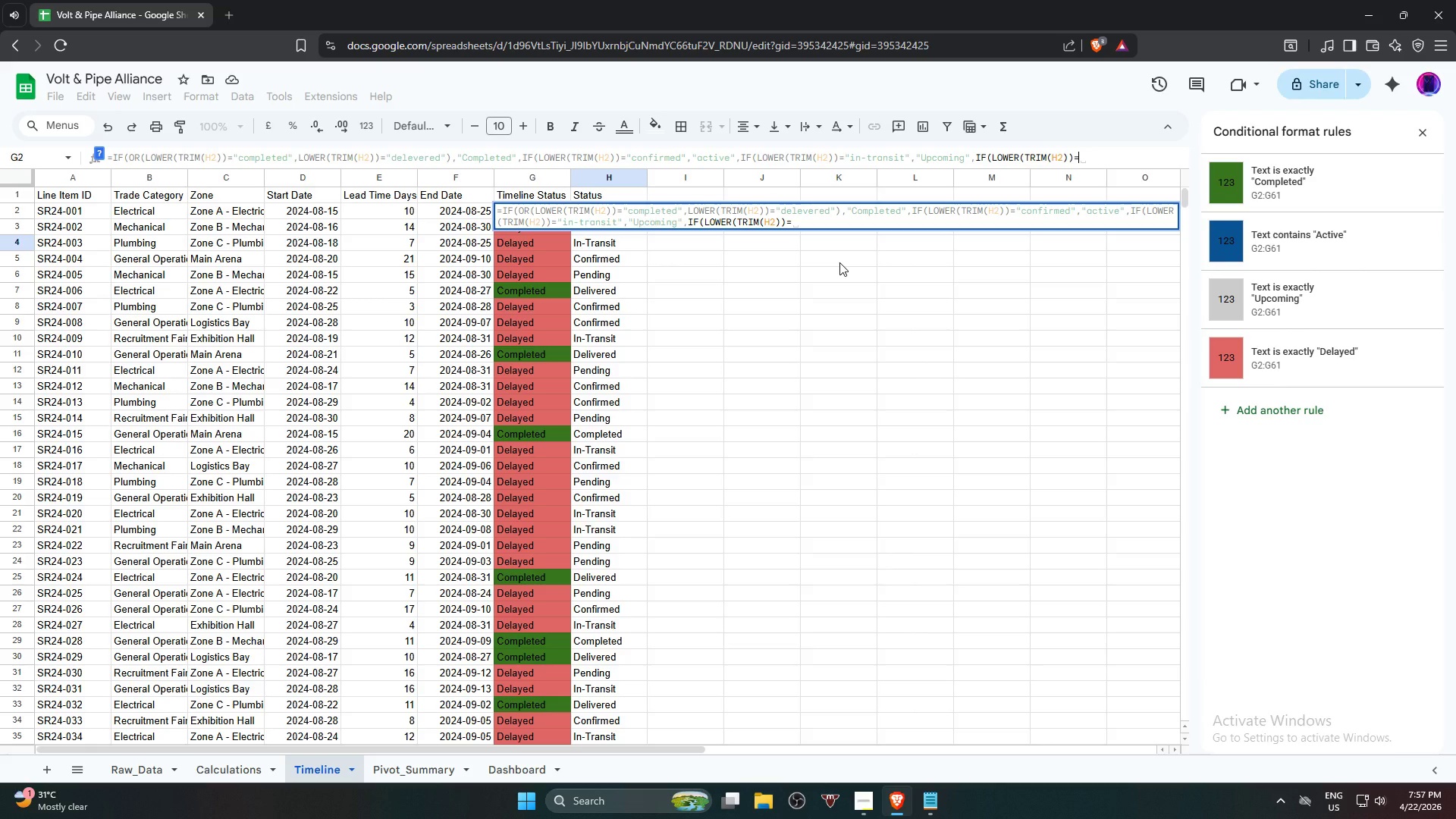 
type("pending)
 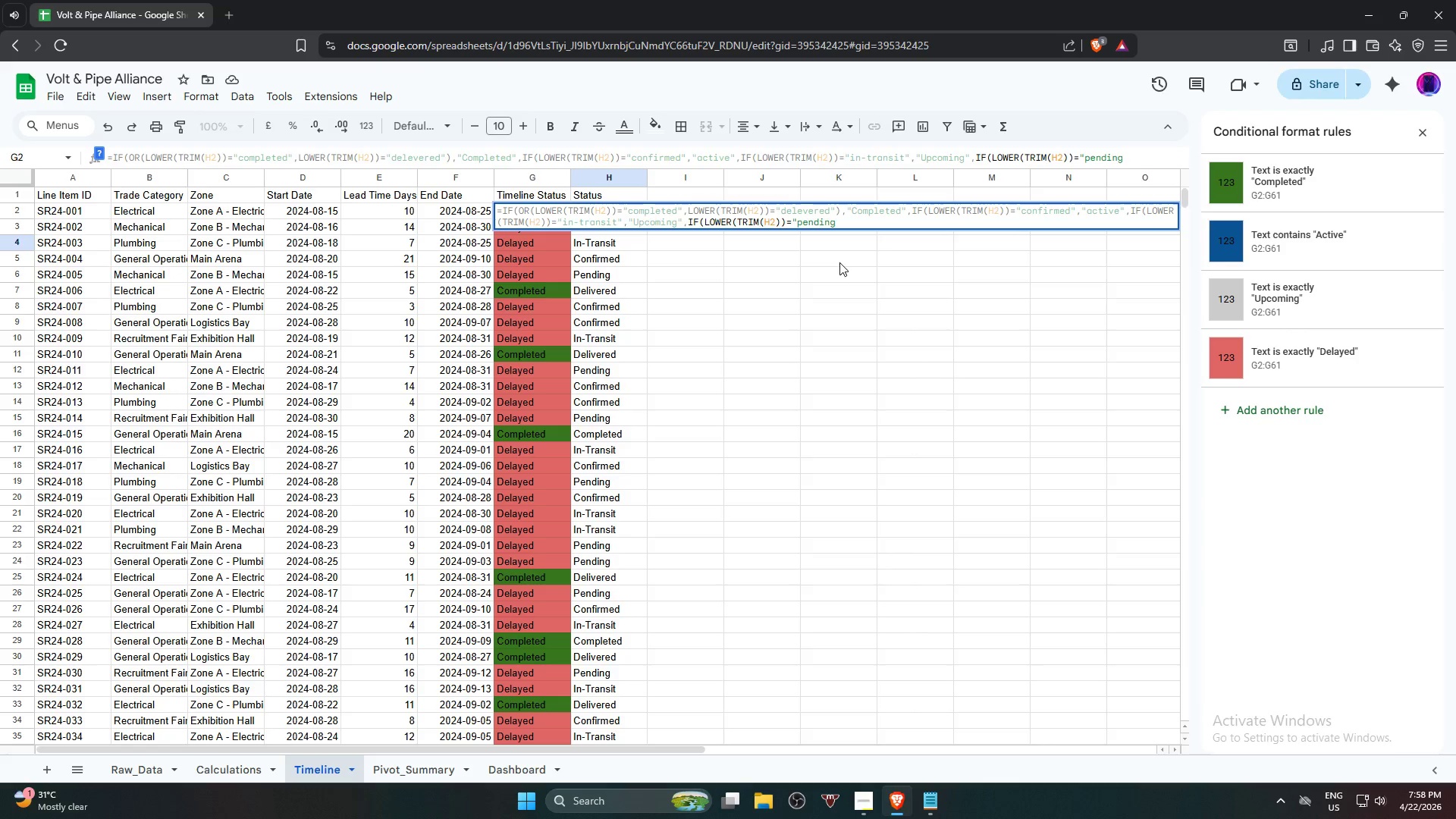 
key(Shift+Quote)
 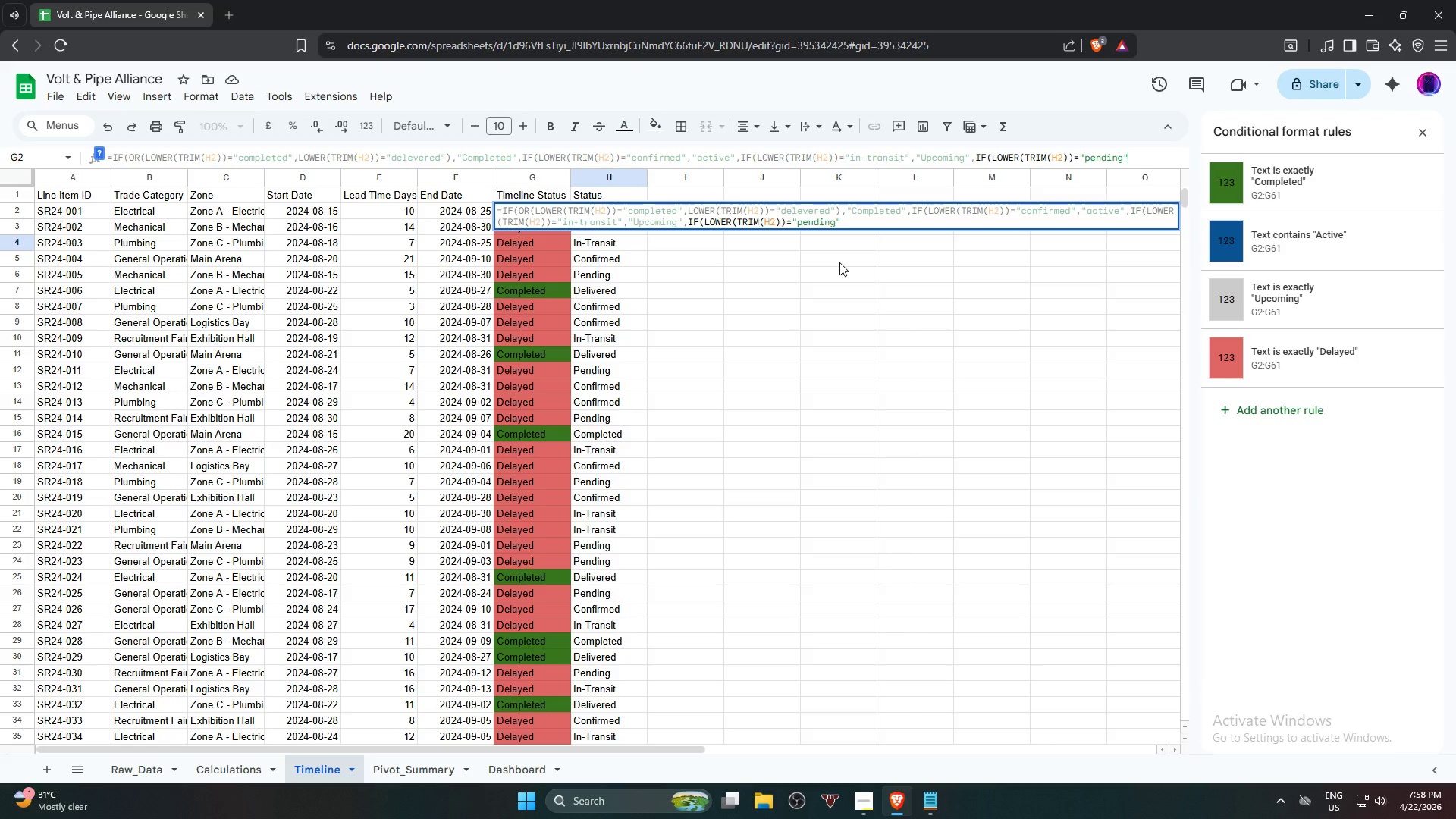 
key(Comma)
 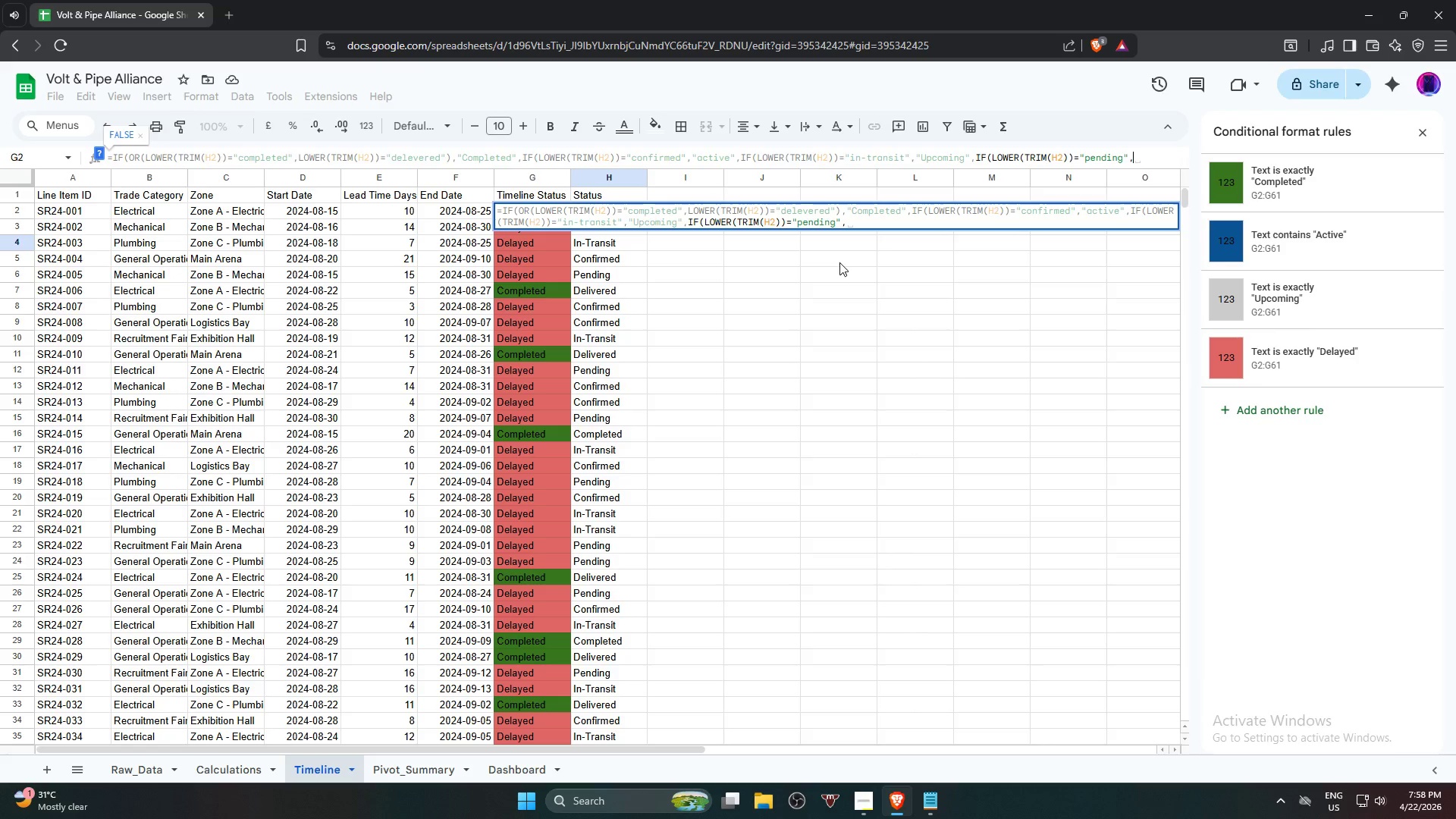 
type("Delayed)
 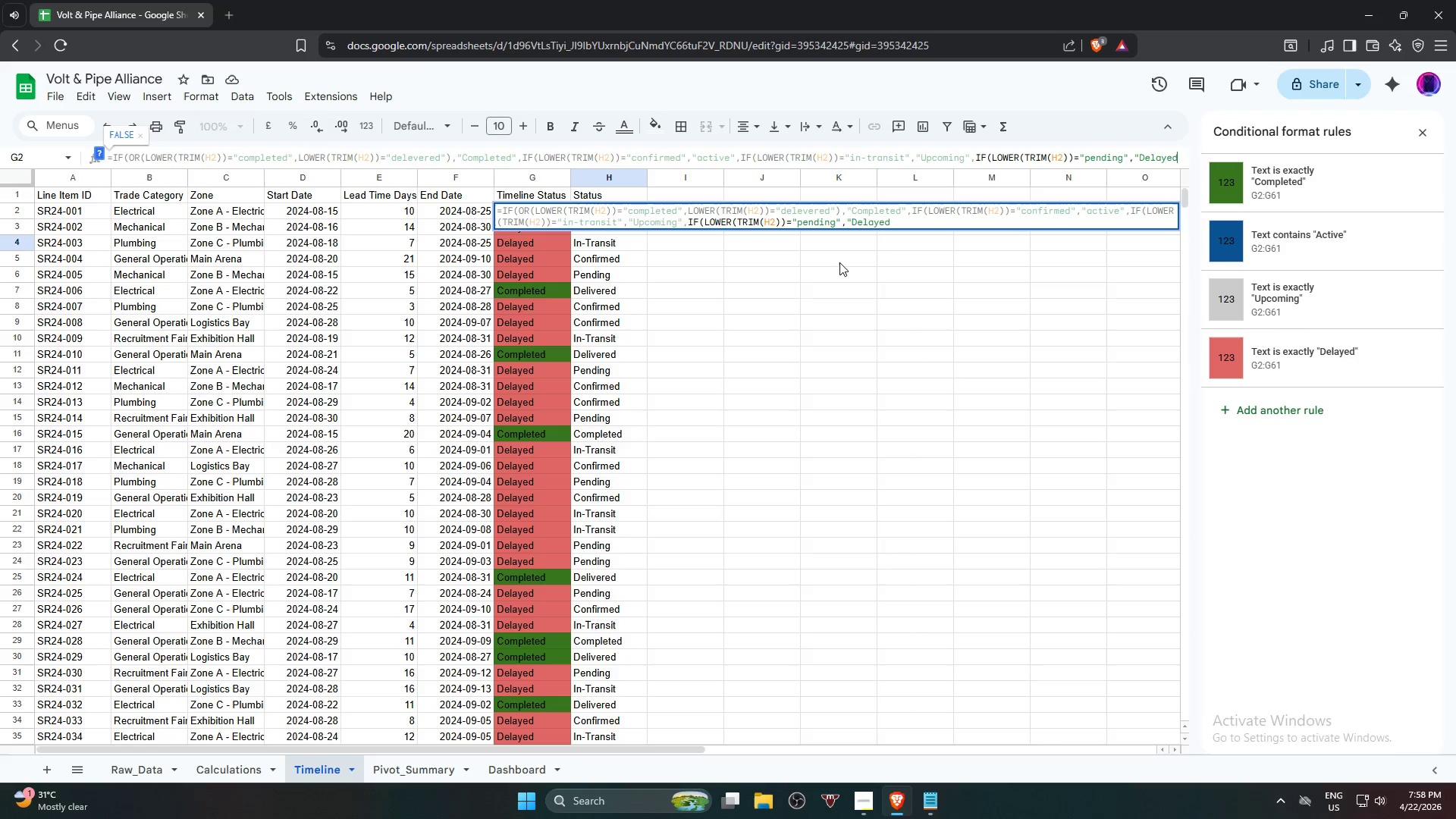 
key(Shift+Quote)
 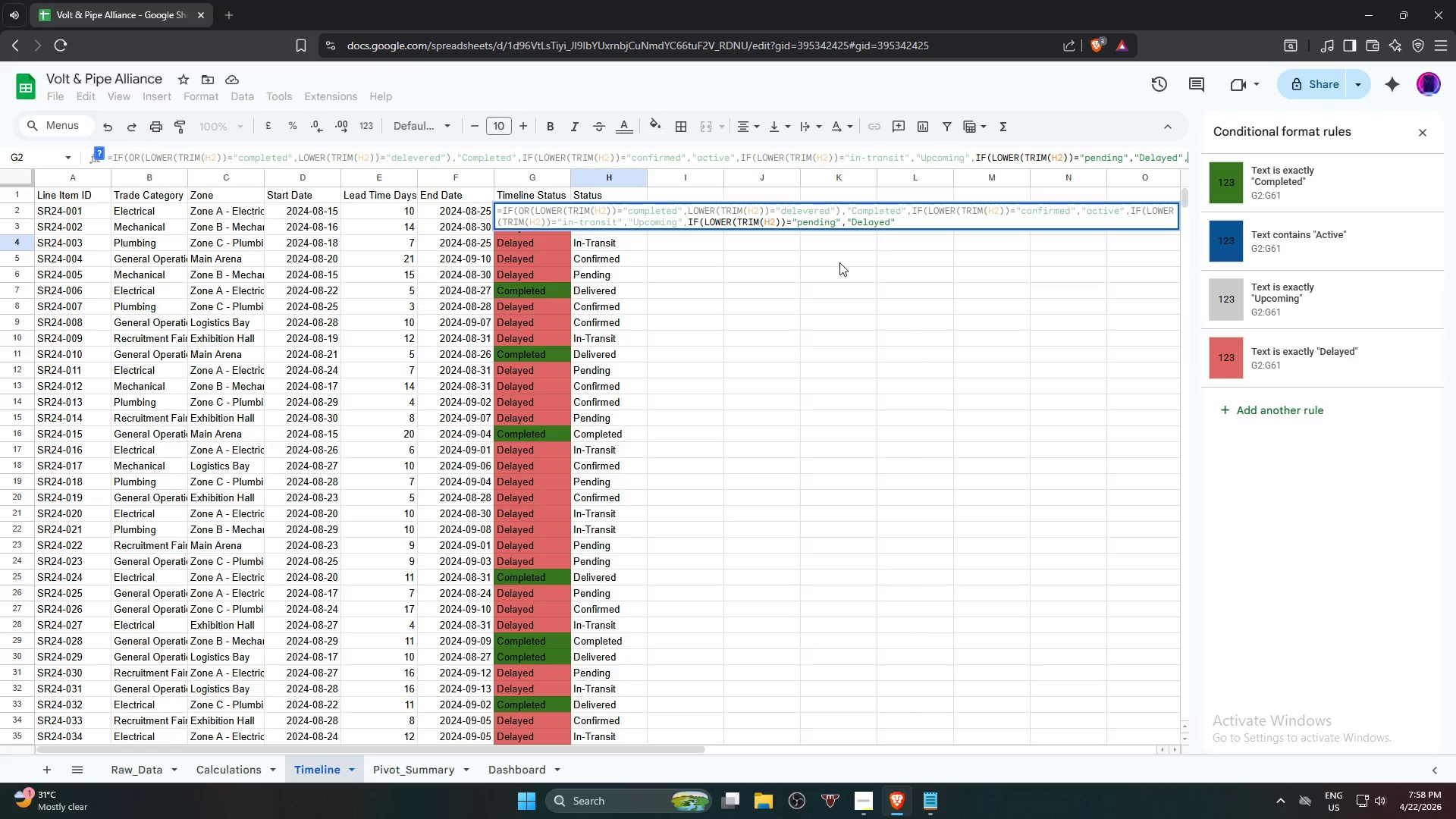 
key(Comma)
 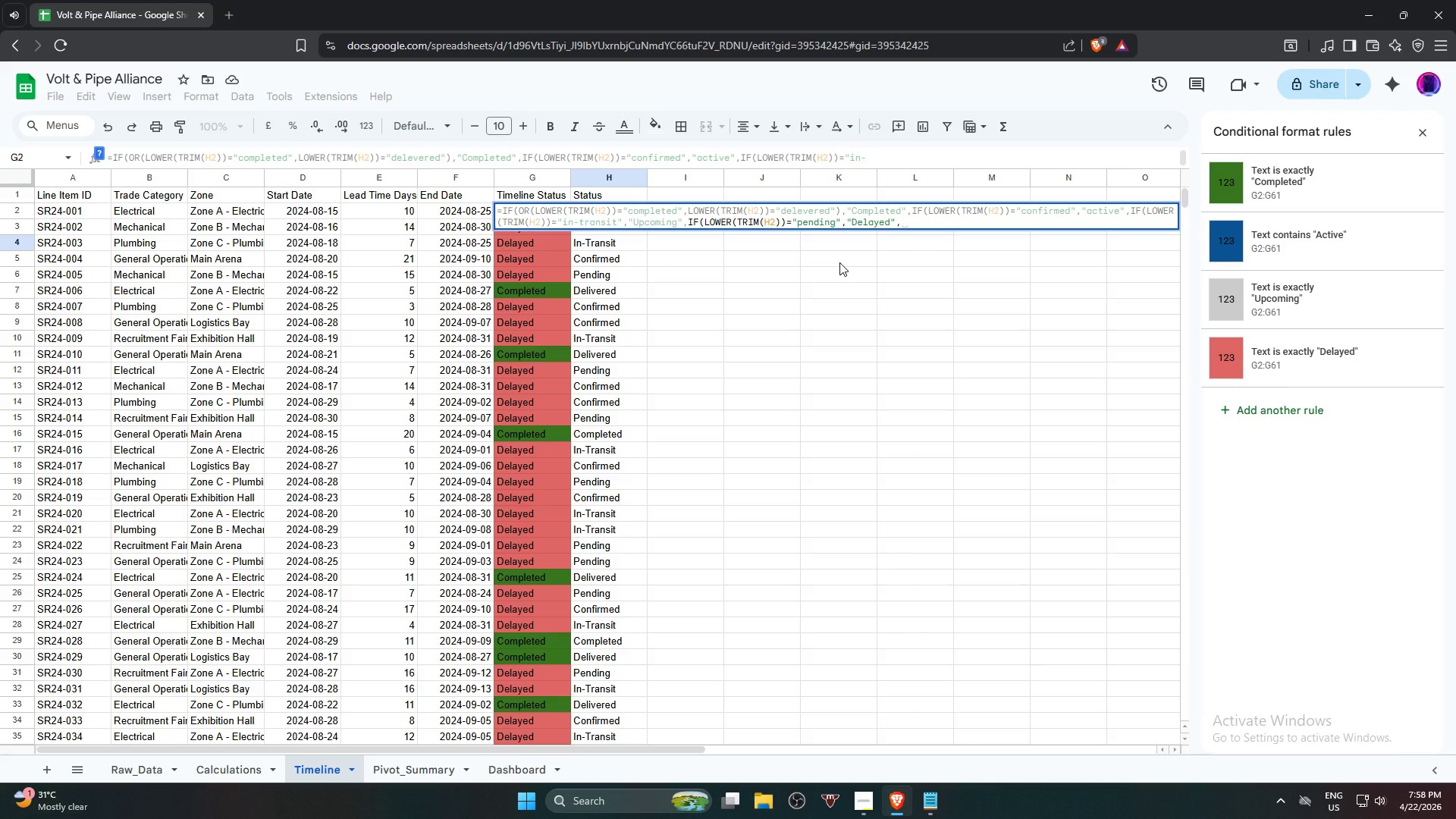 
type(if)
 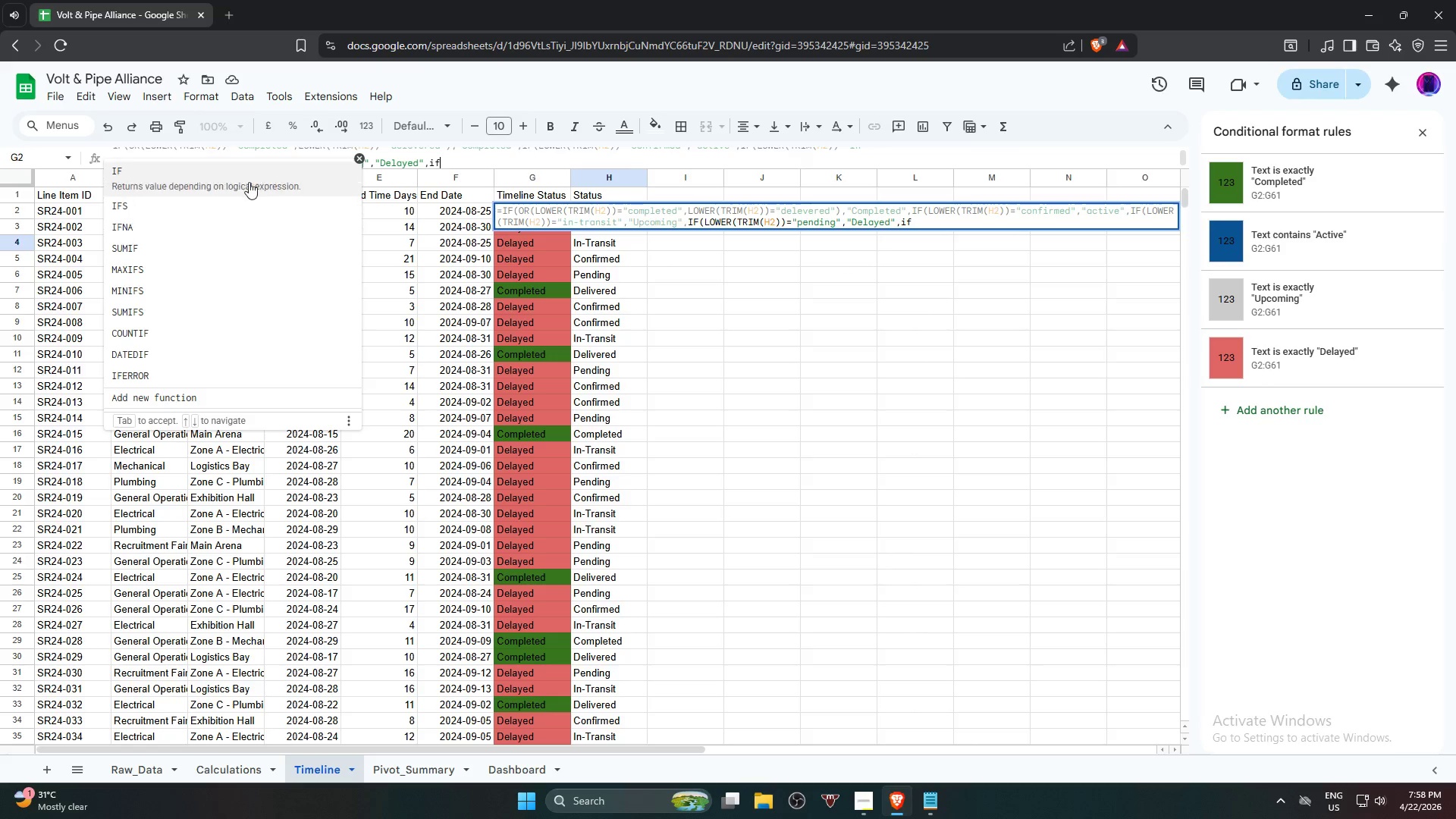 
left_click([244, 177])
 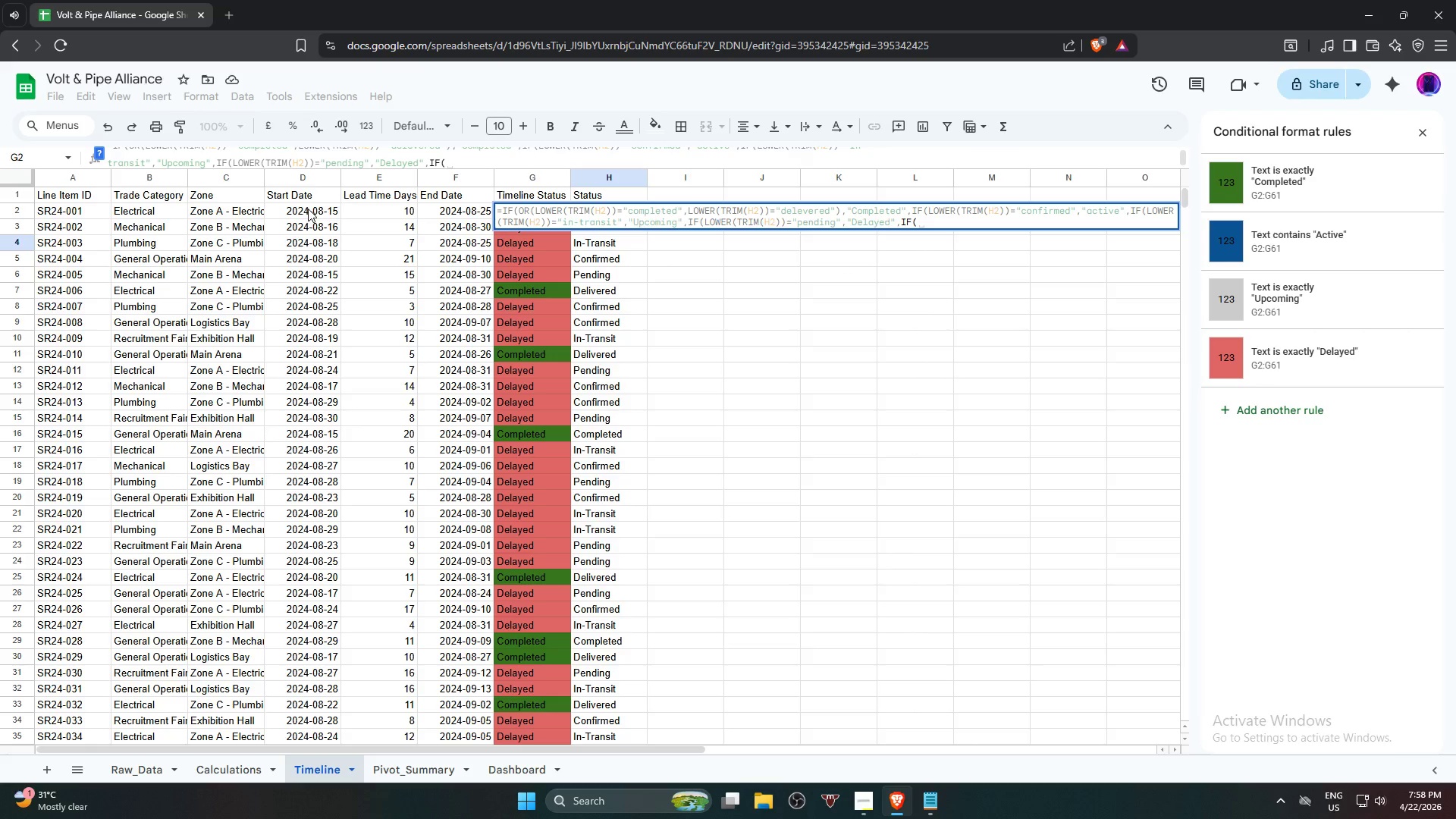 
left_click([312, 209])
 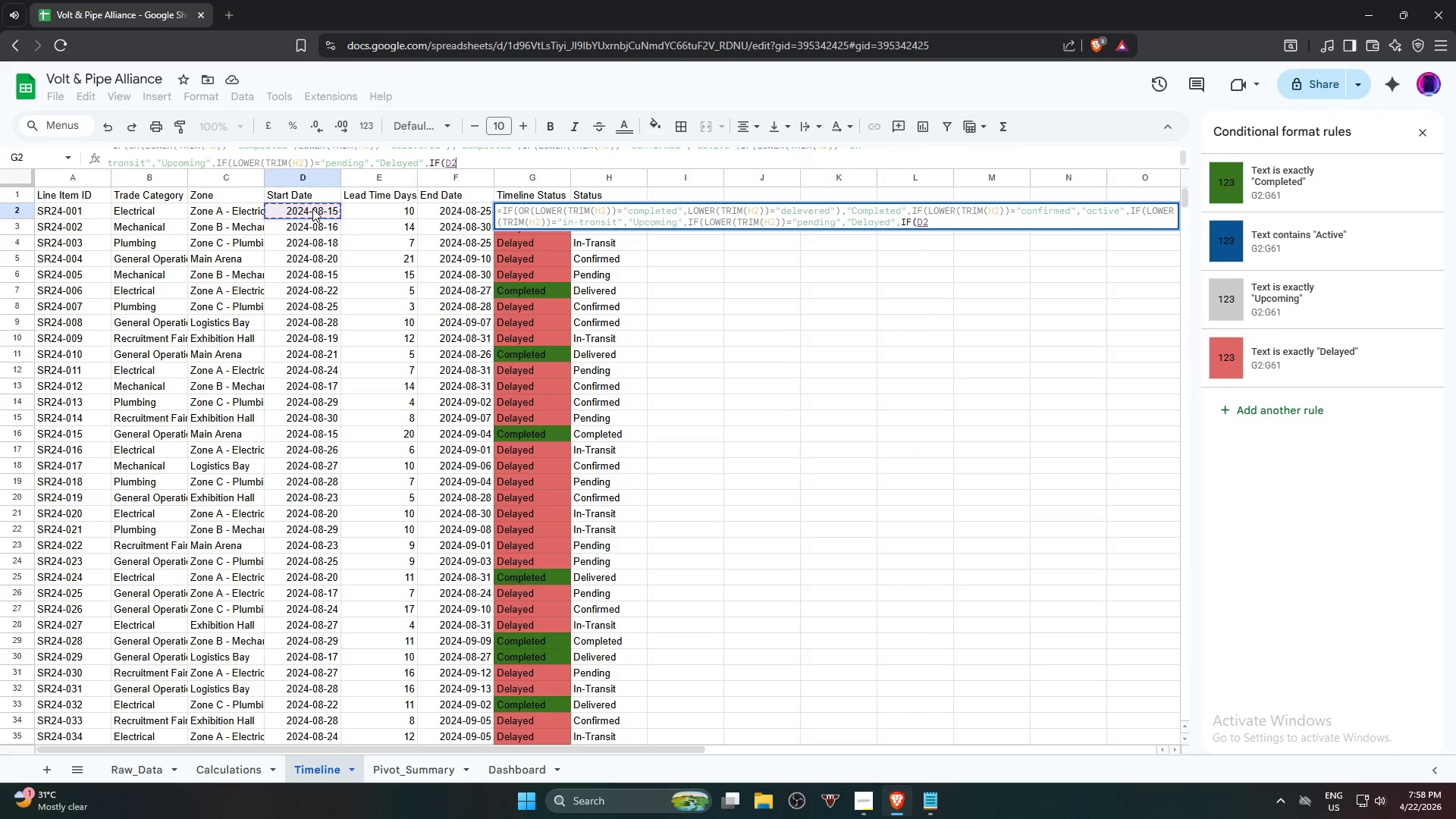 
type(>t)
key(Backspace)
type(To)
 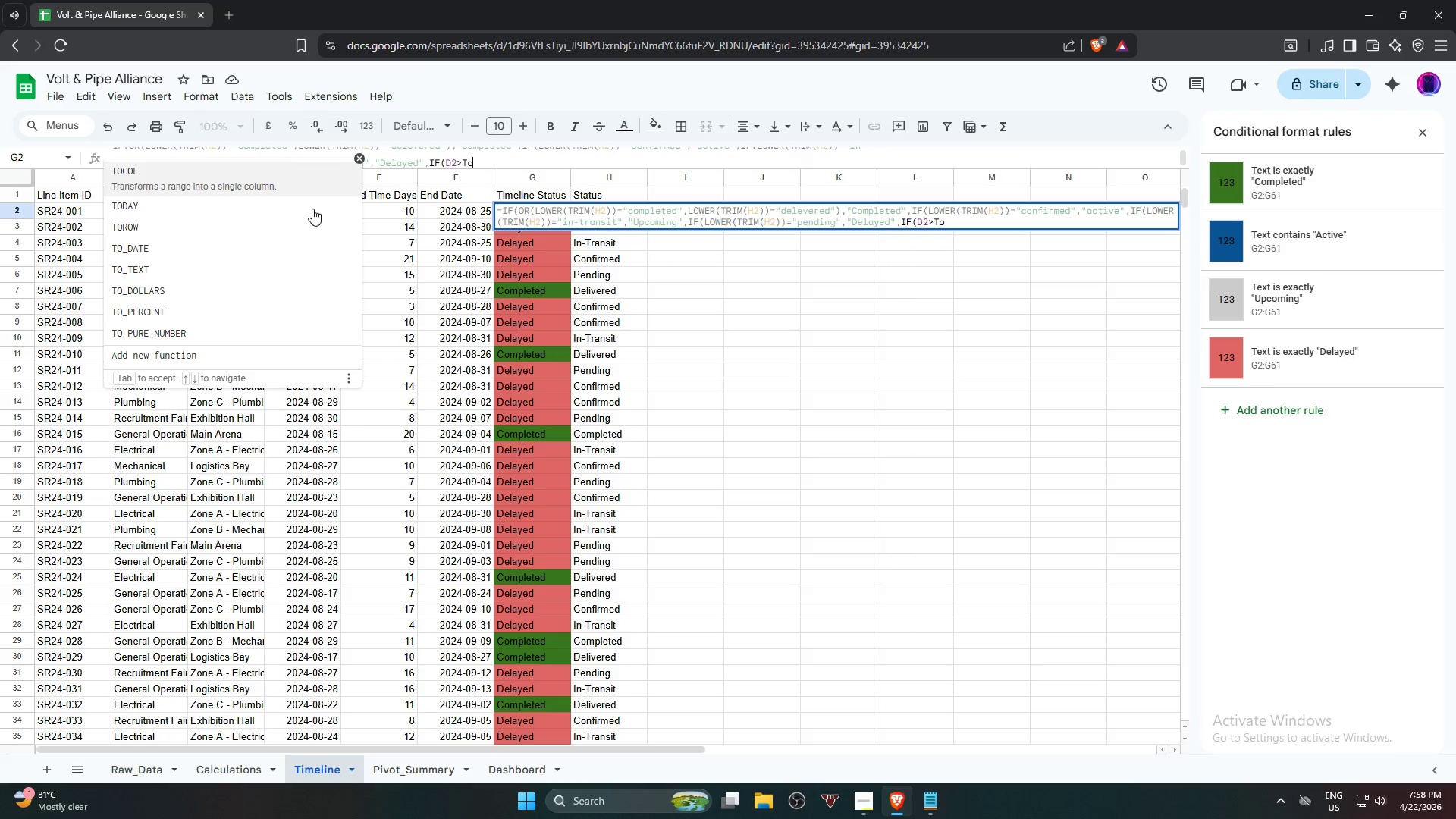 
left_click([312, 209])
 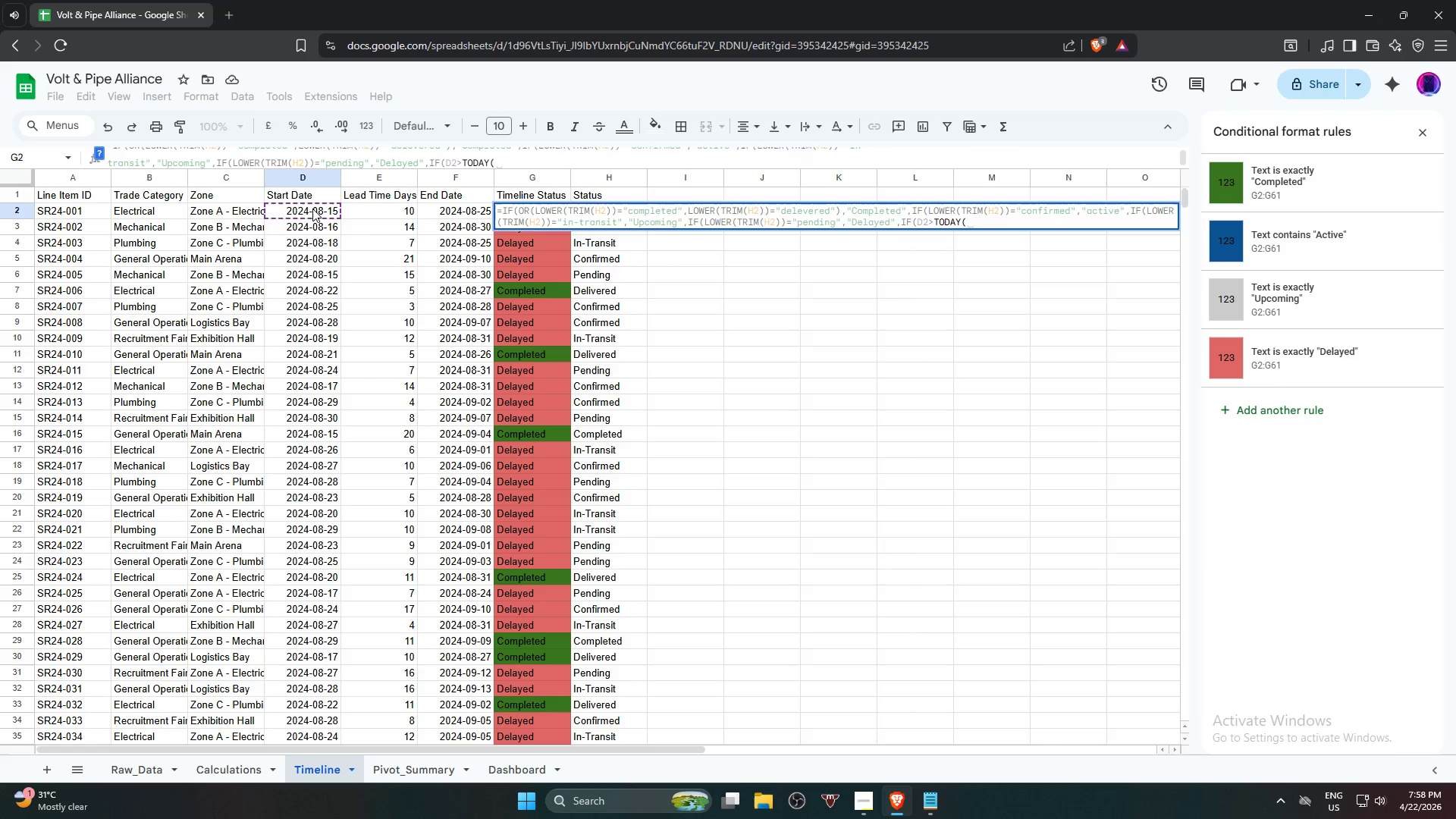 
key(Shift+0)
 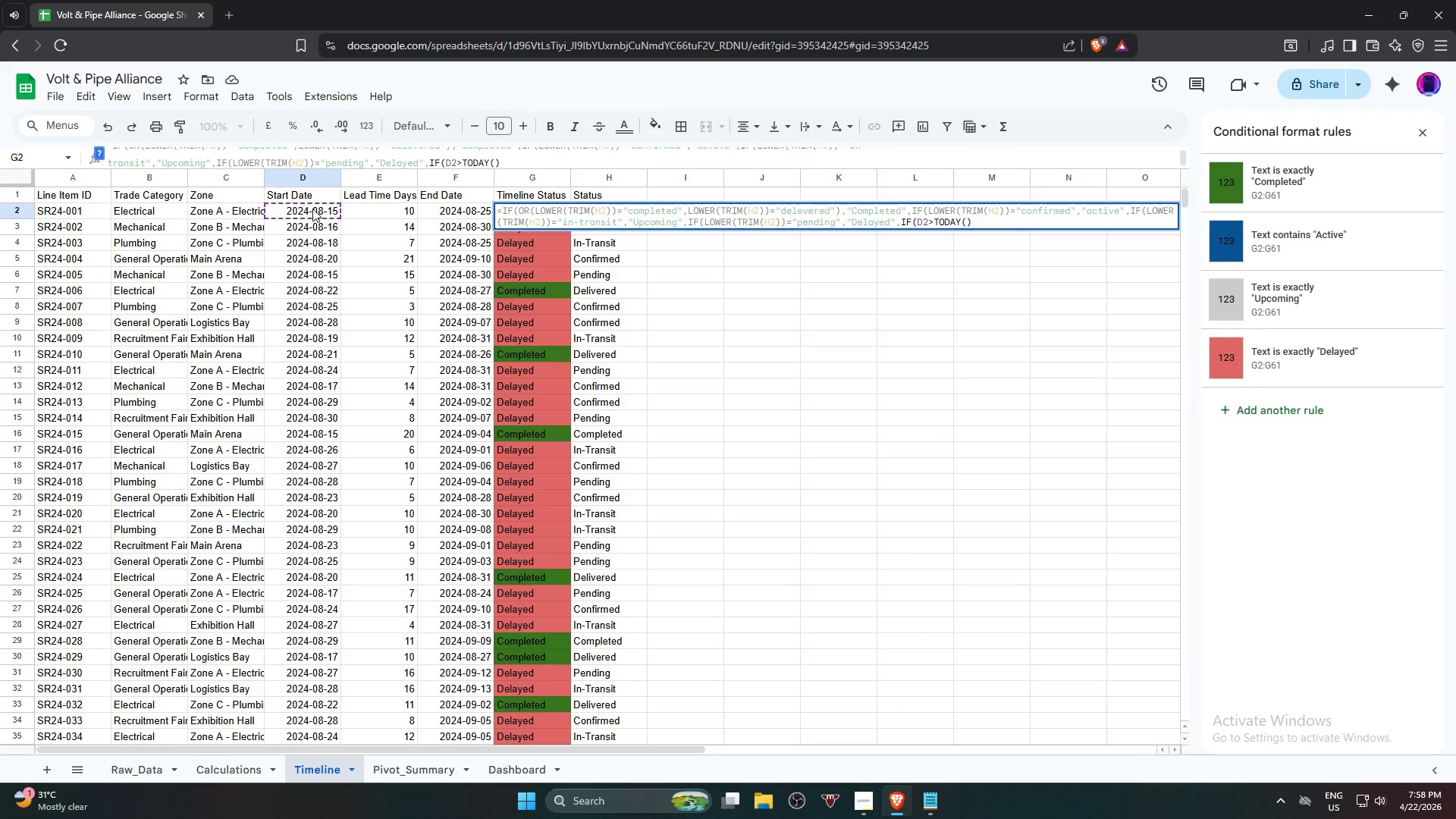 
wait(6.88)
 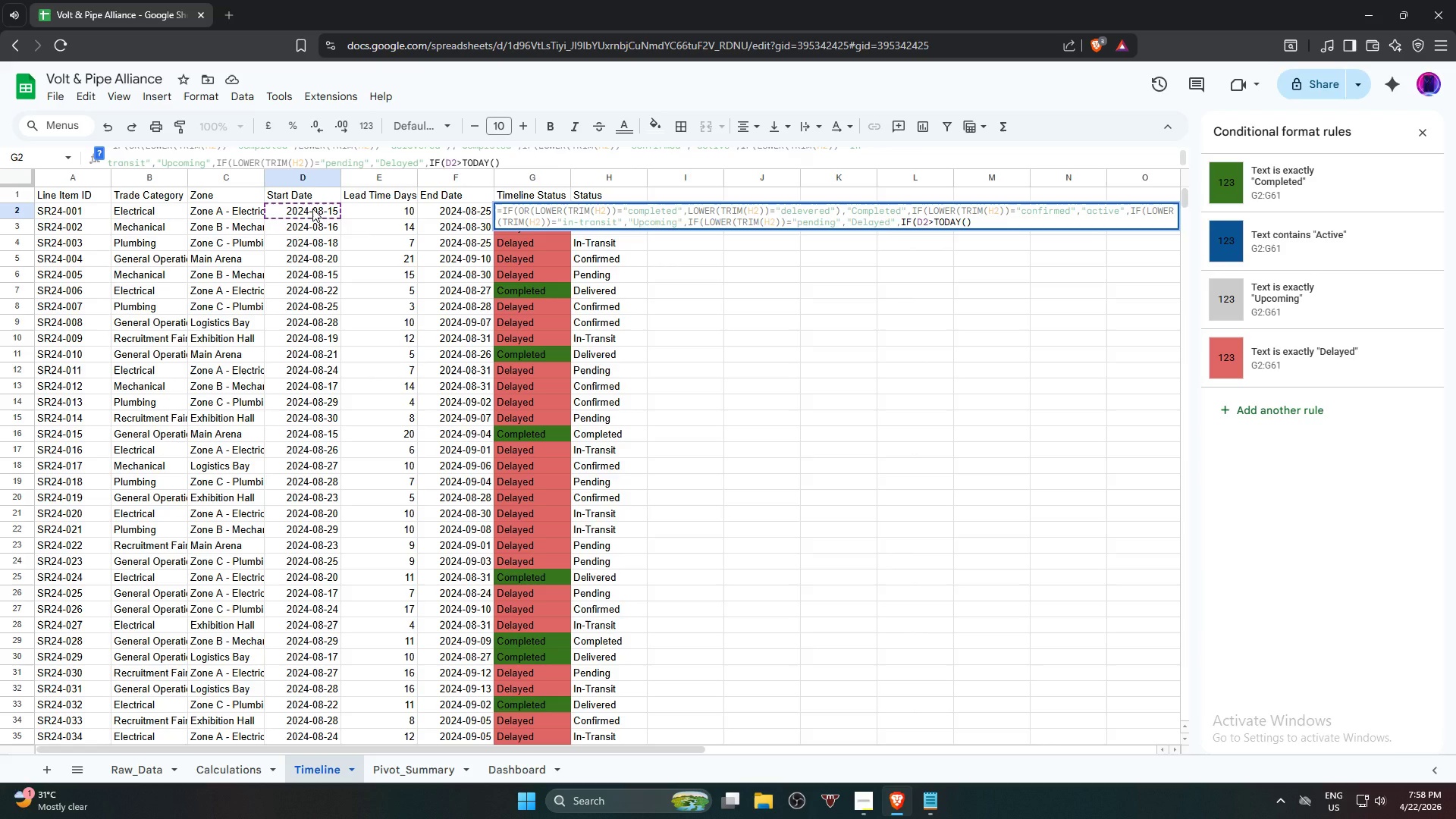 
key(Shift+ShiftRight)
 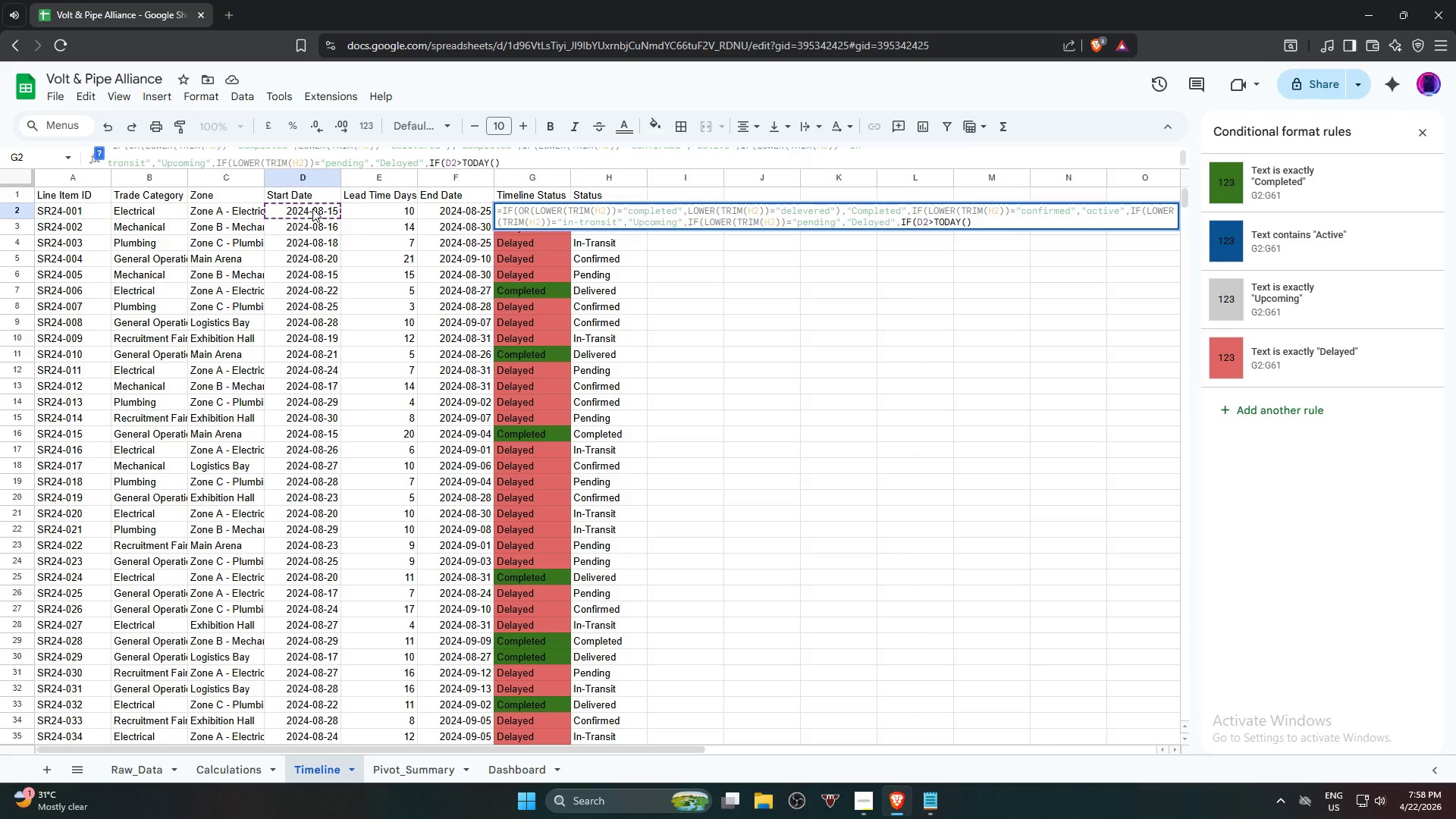 
key(Shift+D)
 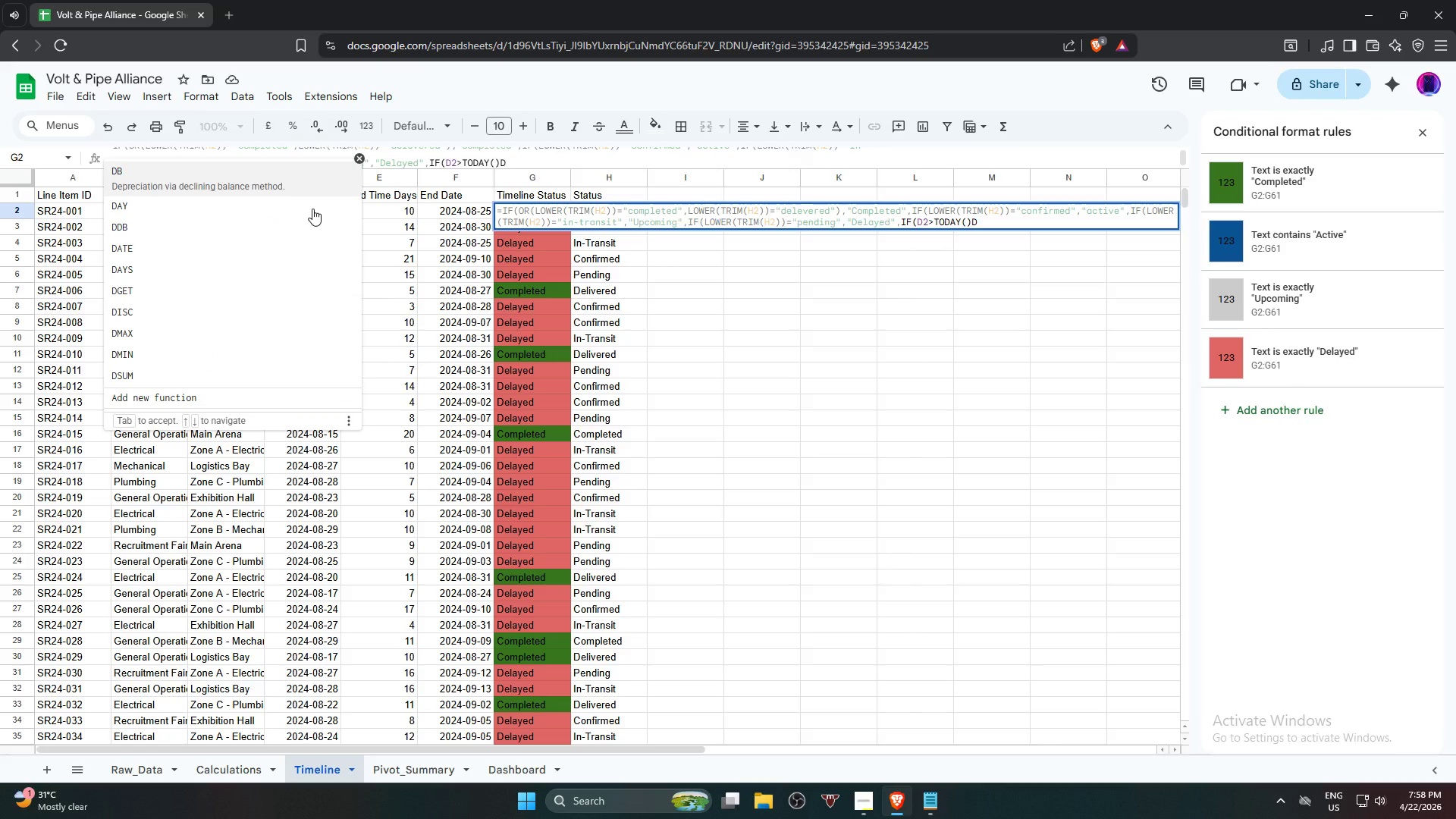 
key(Backspace)
 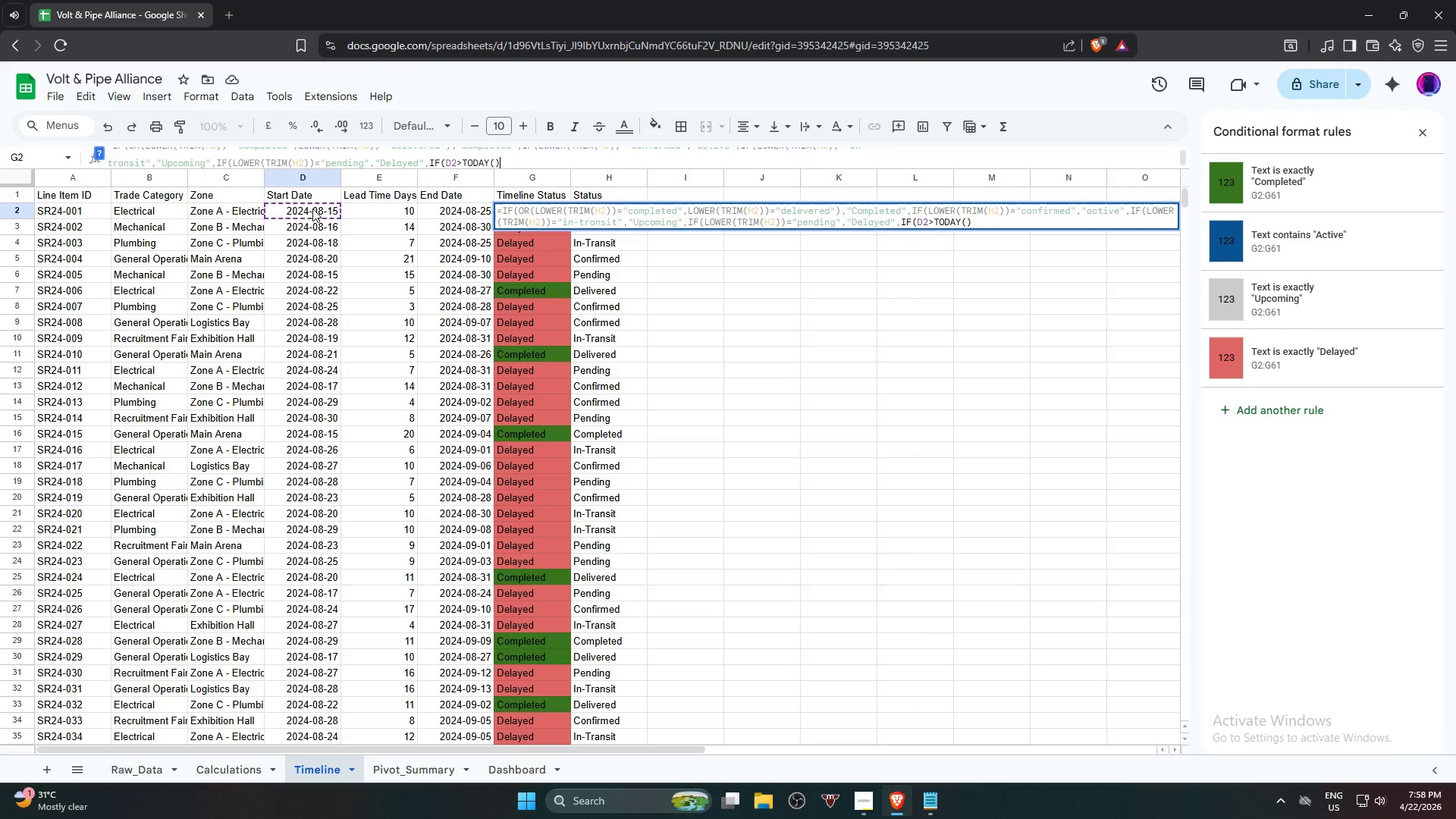 
type(,Delayed)
 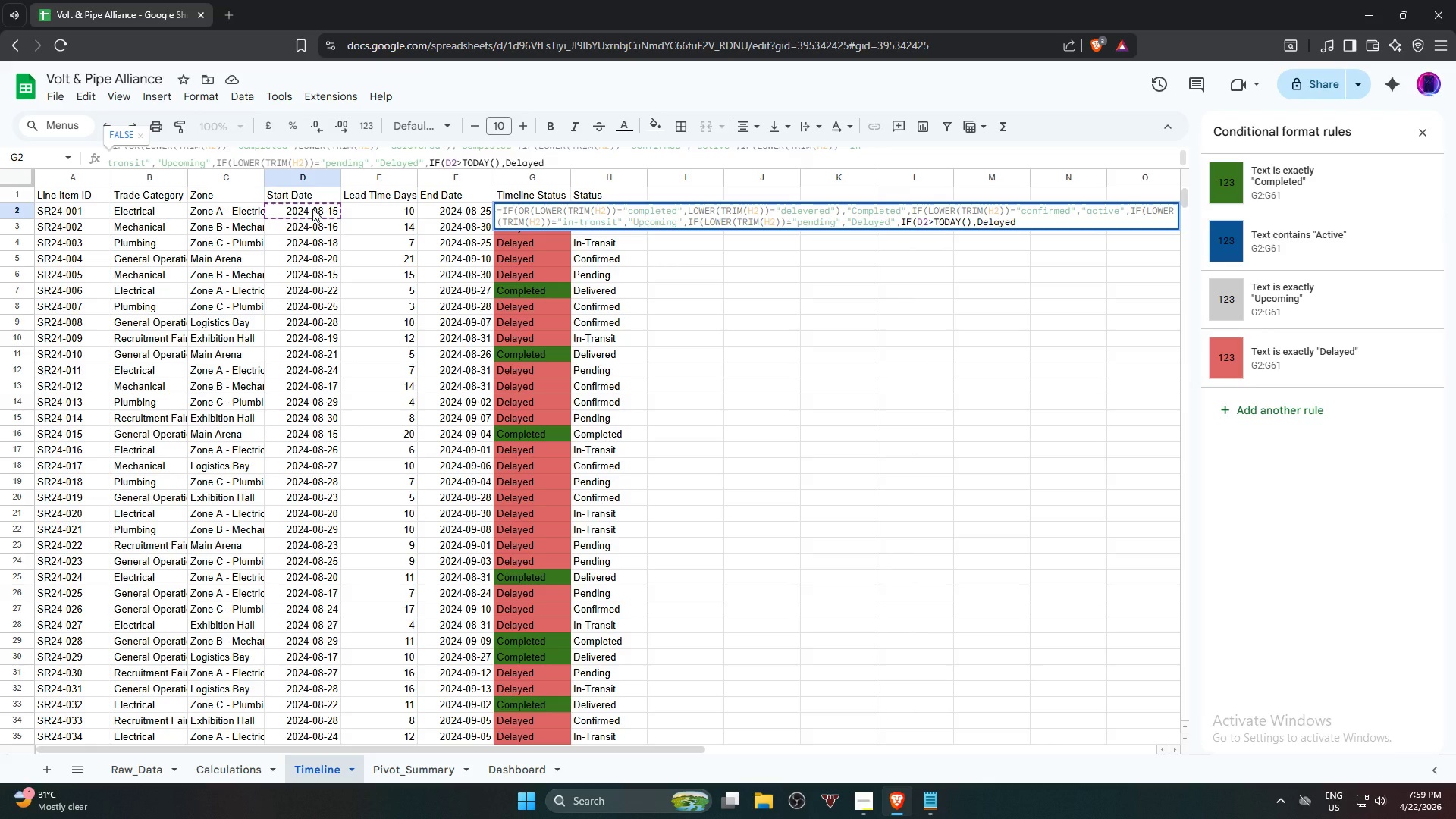 
key(ArrowLeft)
 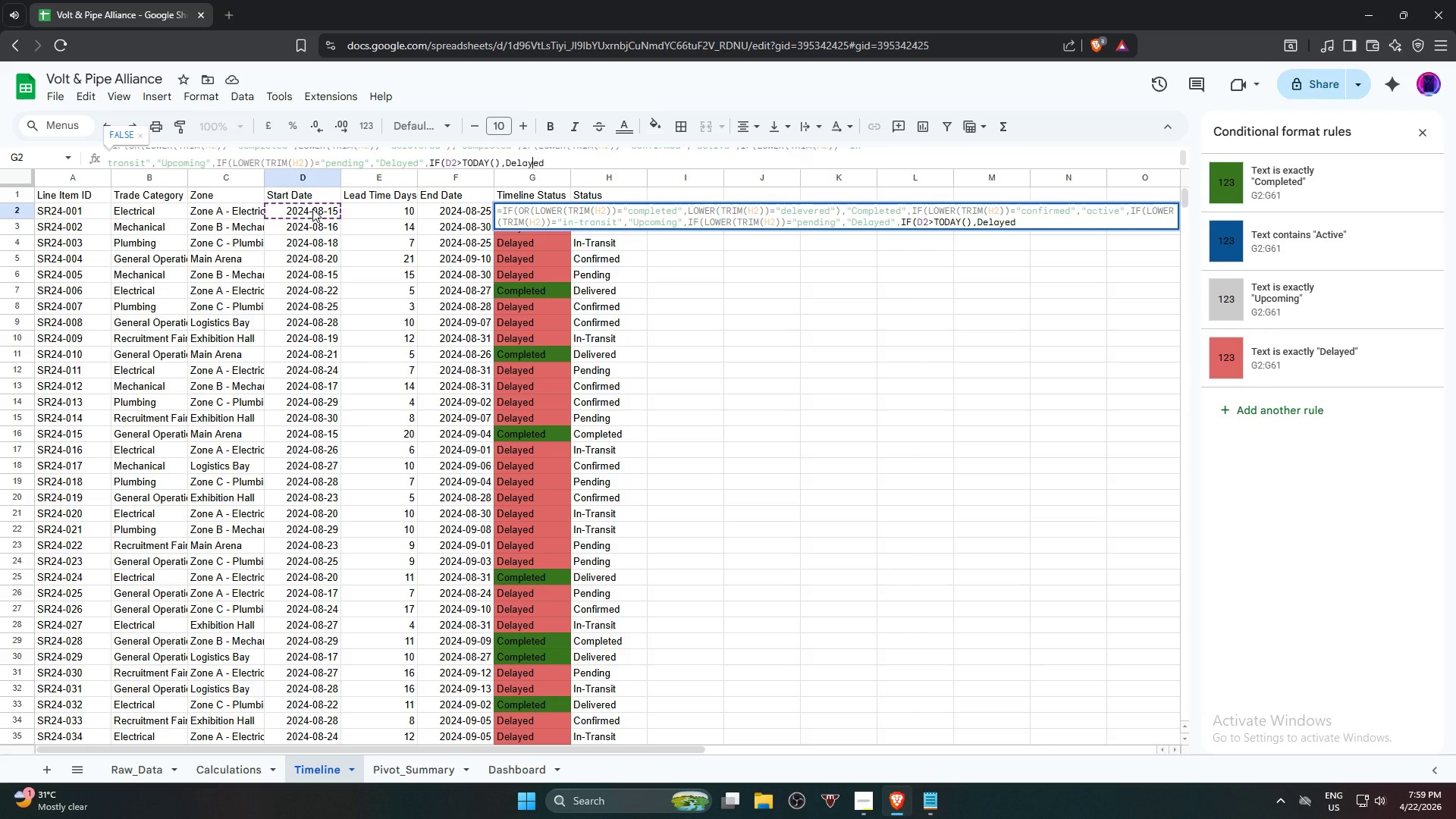 
key(ArrowLeft)
 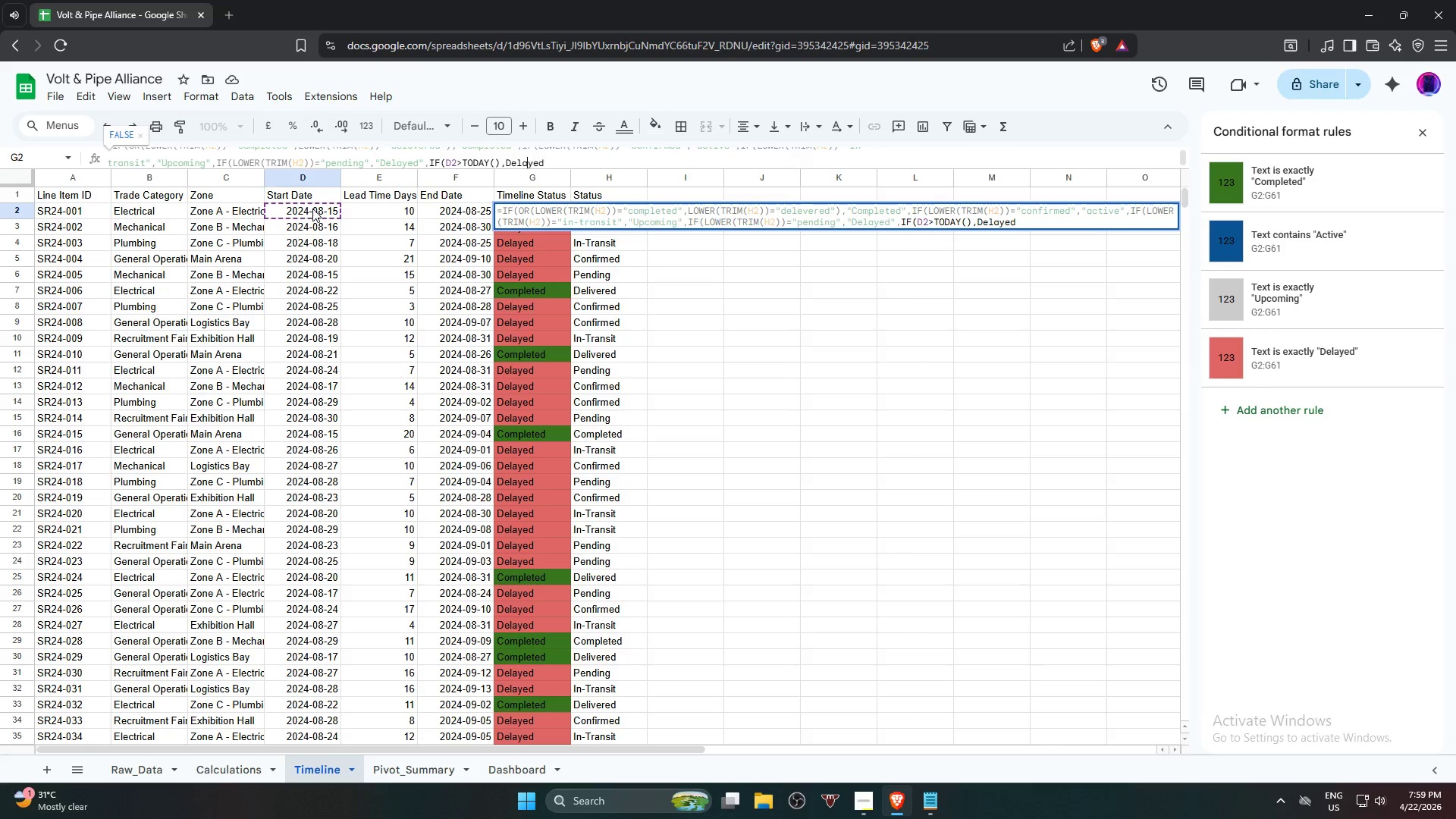 
key(ArrowLeft)
 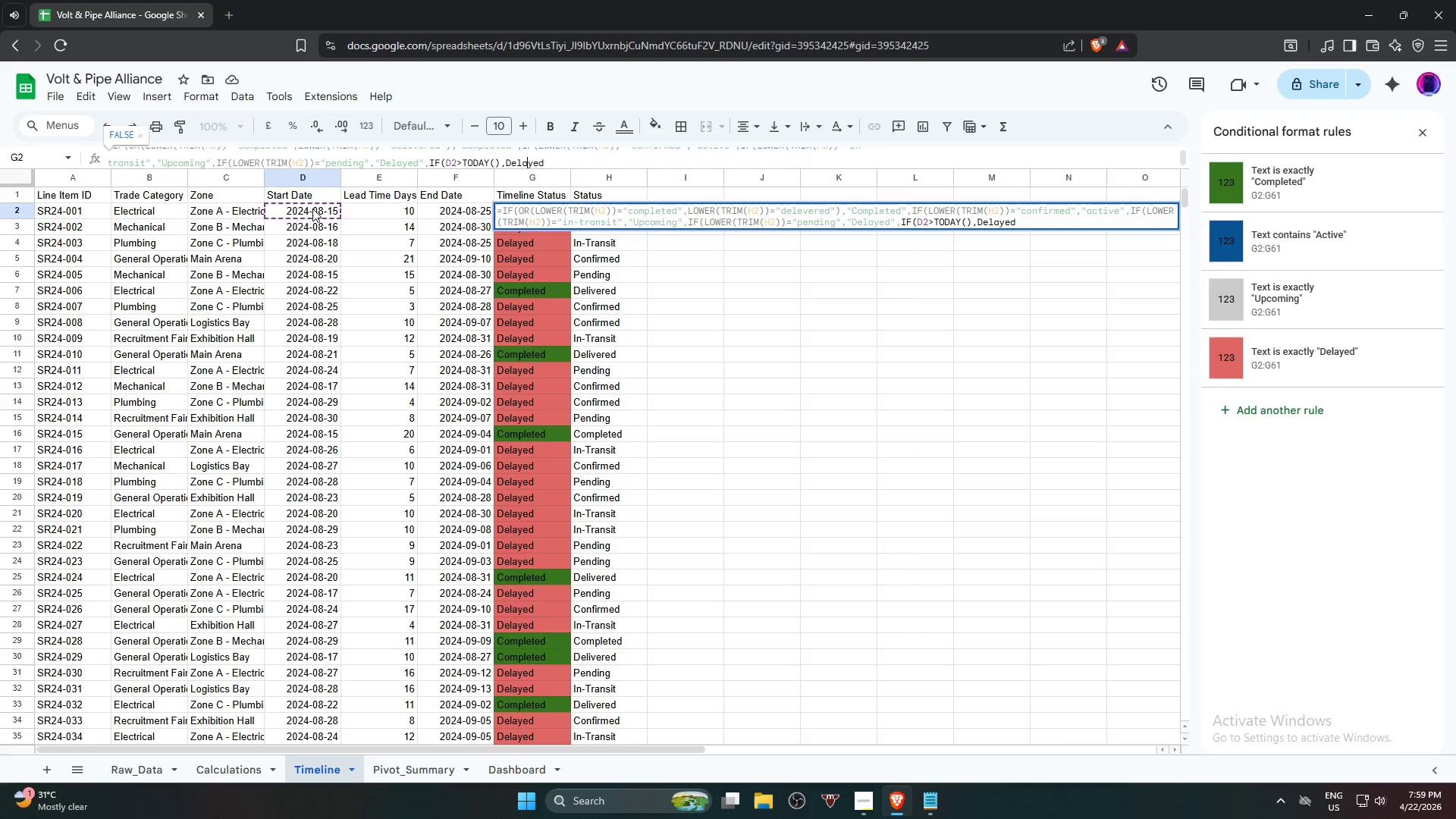 
key(ArrowLeft)
 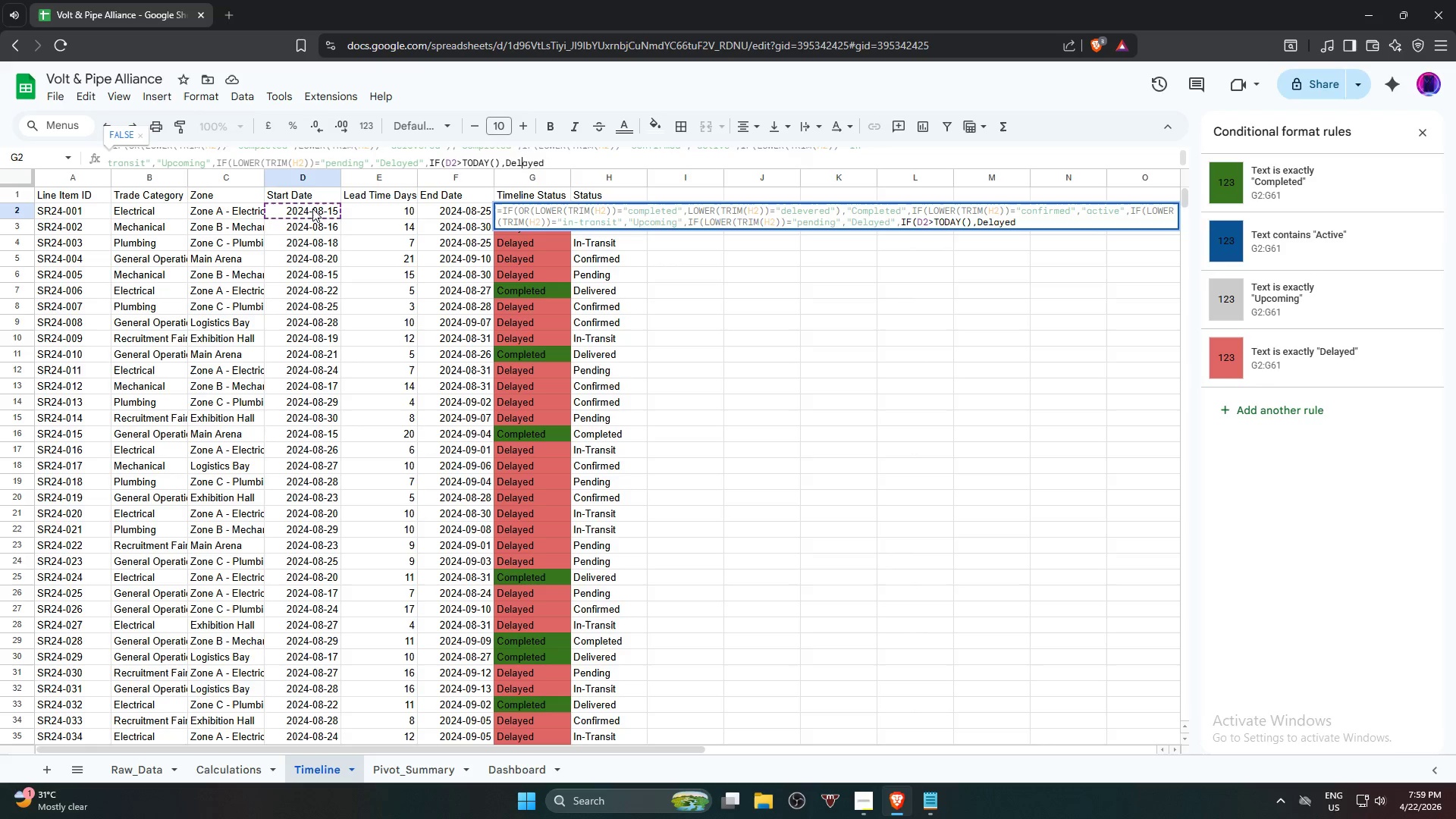 
key(ArrowLeft)
 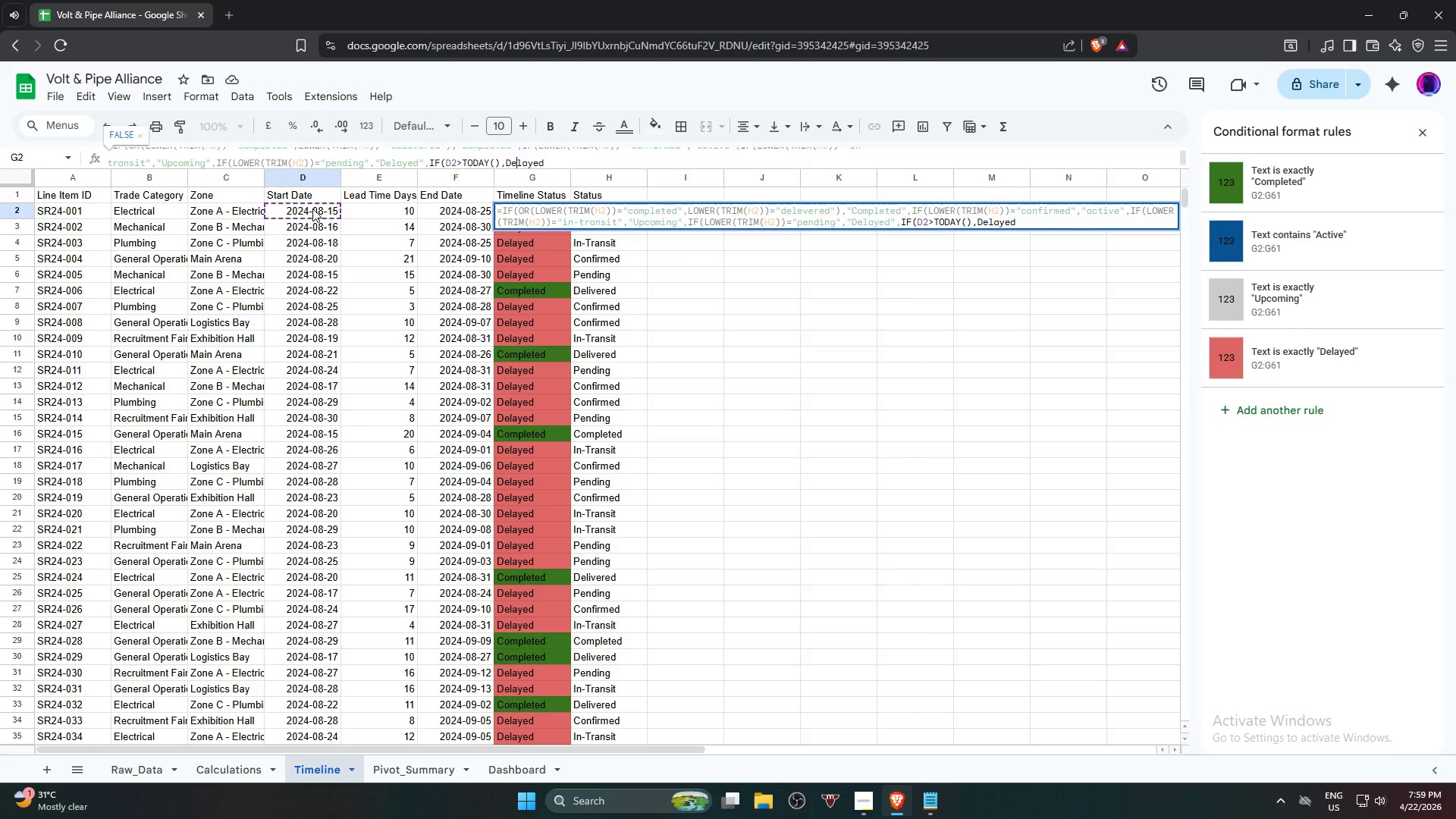 
key(ArrowLeft)
 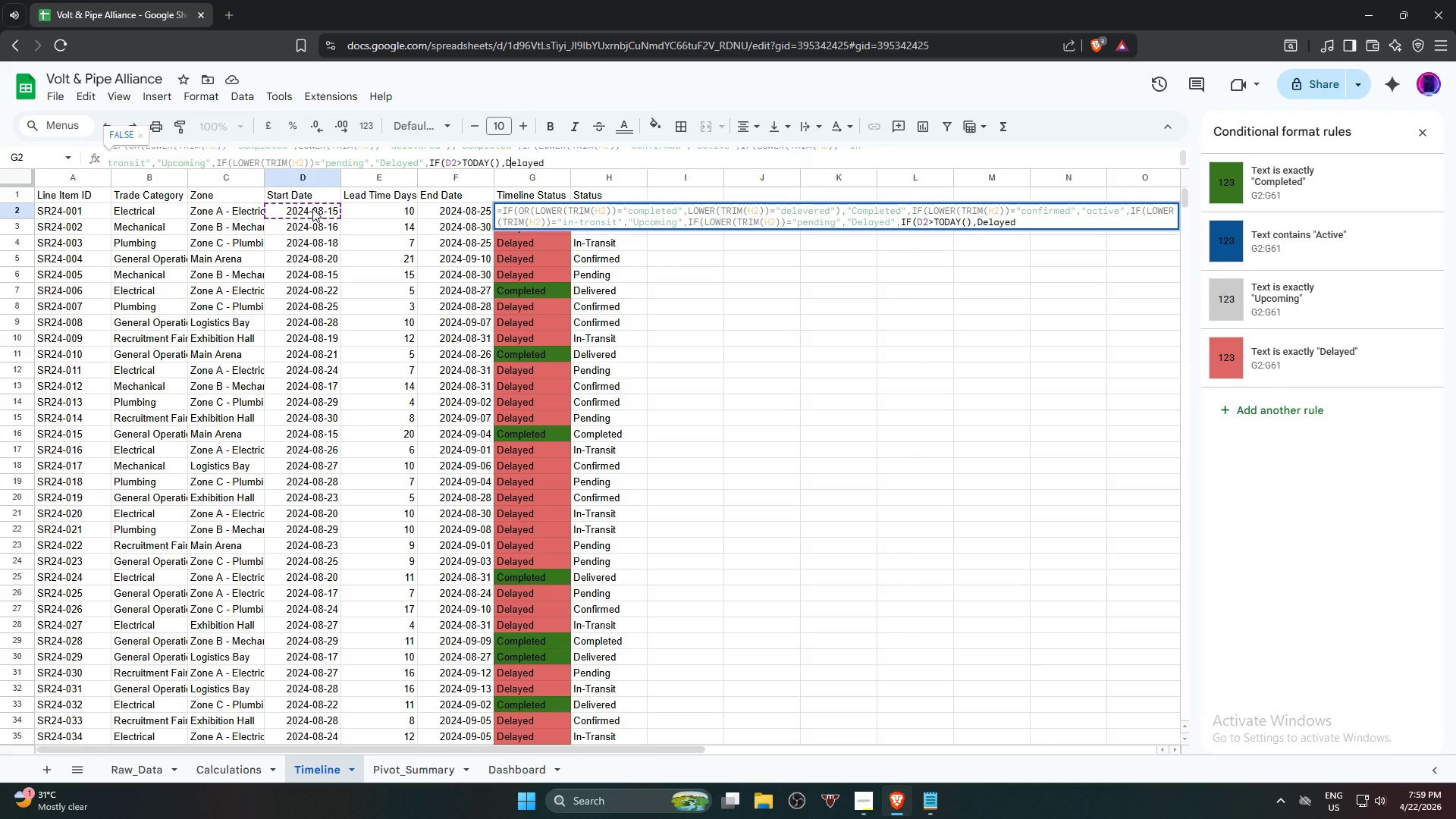 
key(ArrowLeft)
 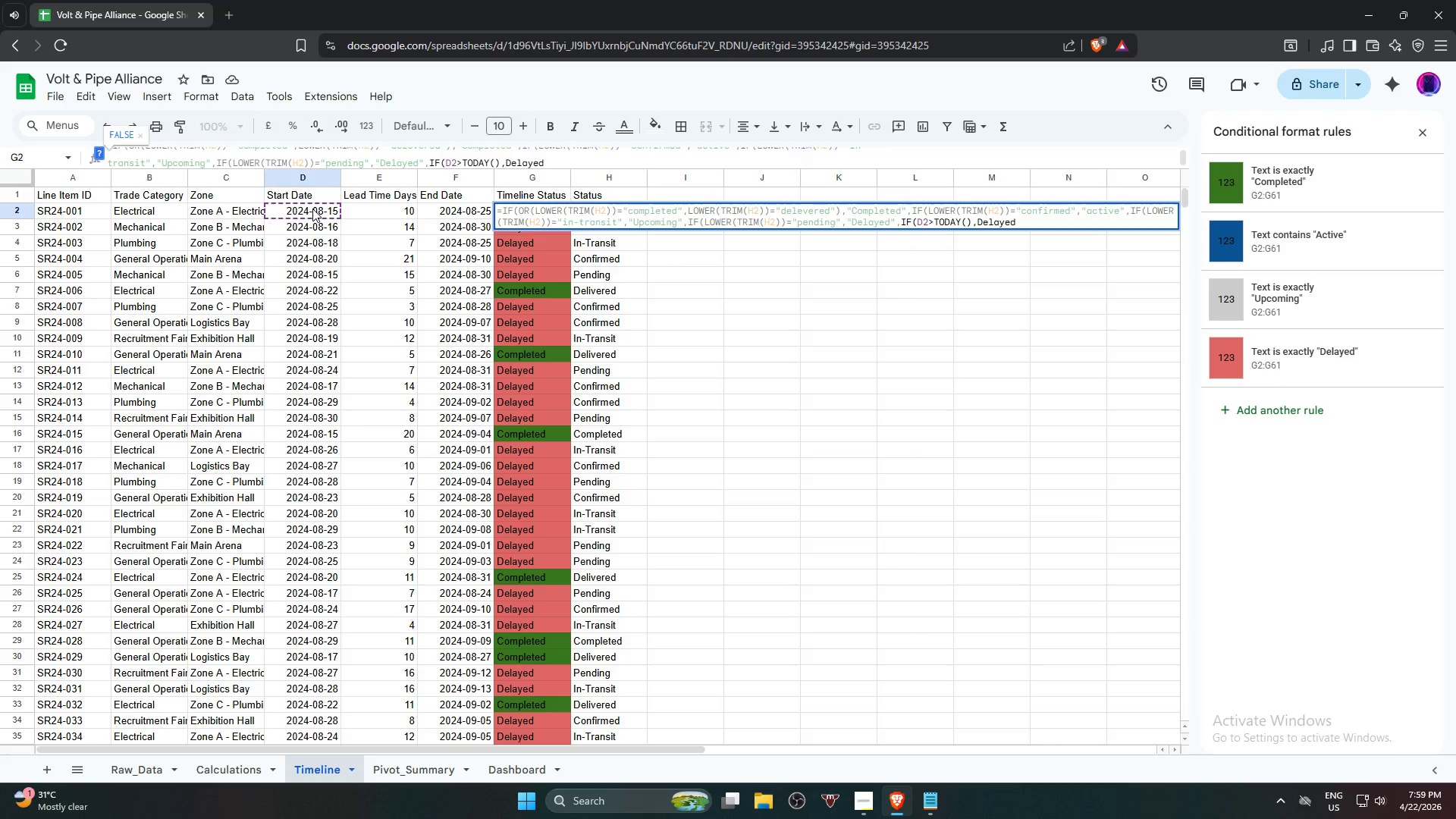 
type("",if)
 